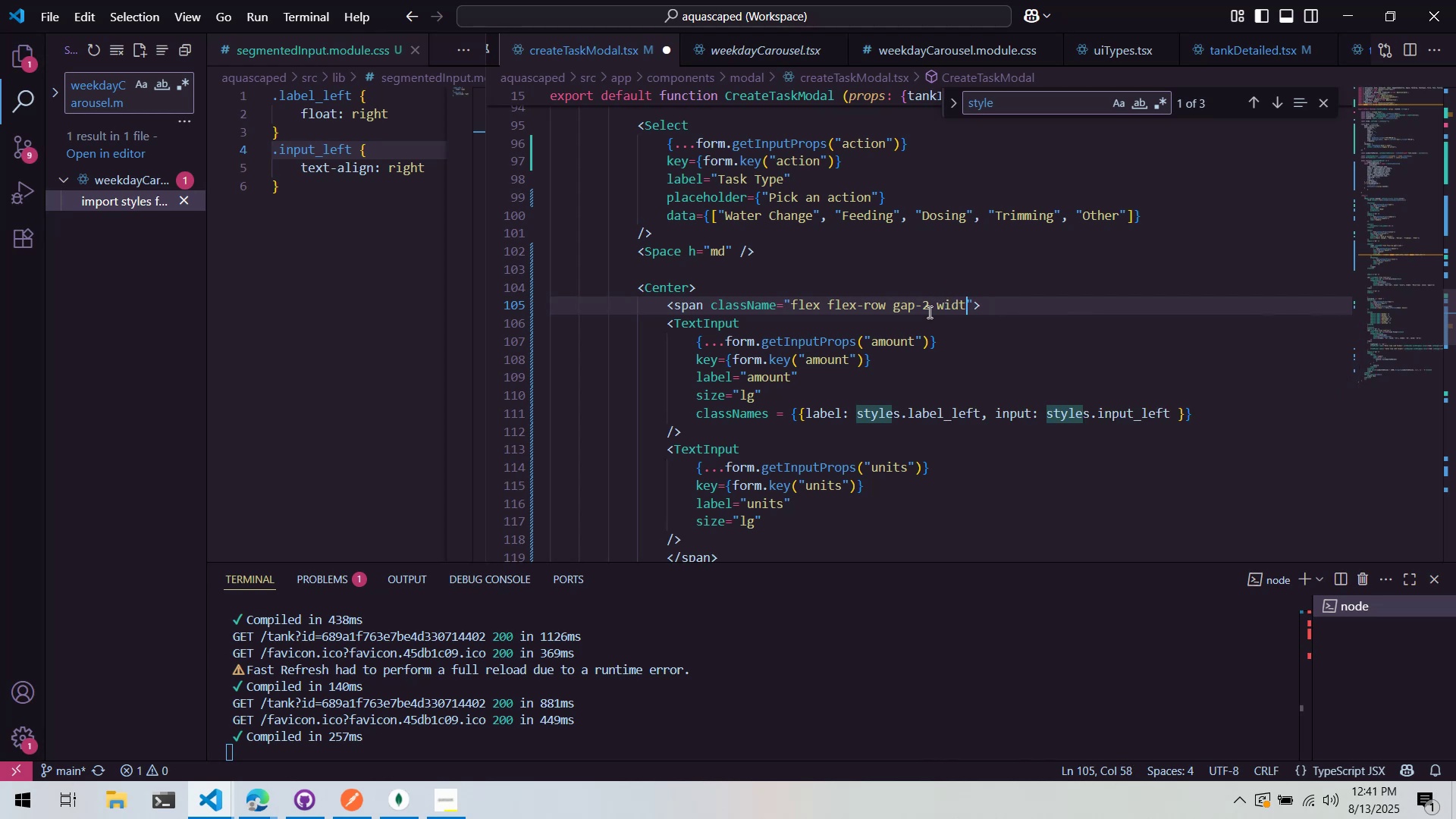 
key(Control+Backspace)
 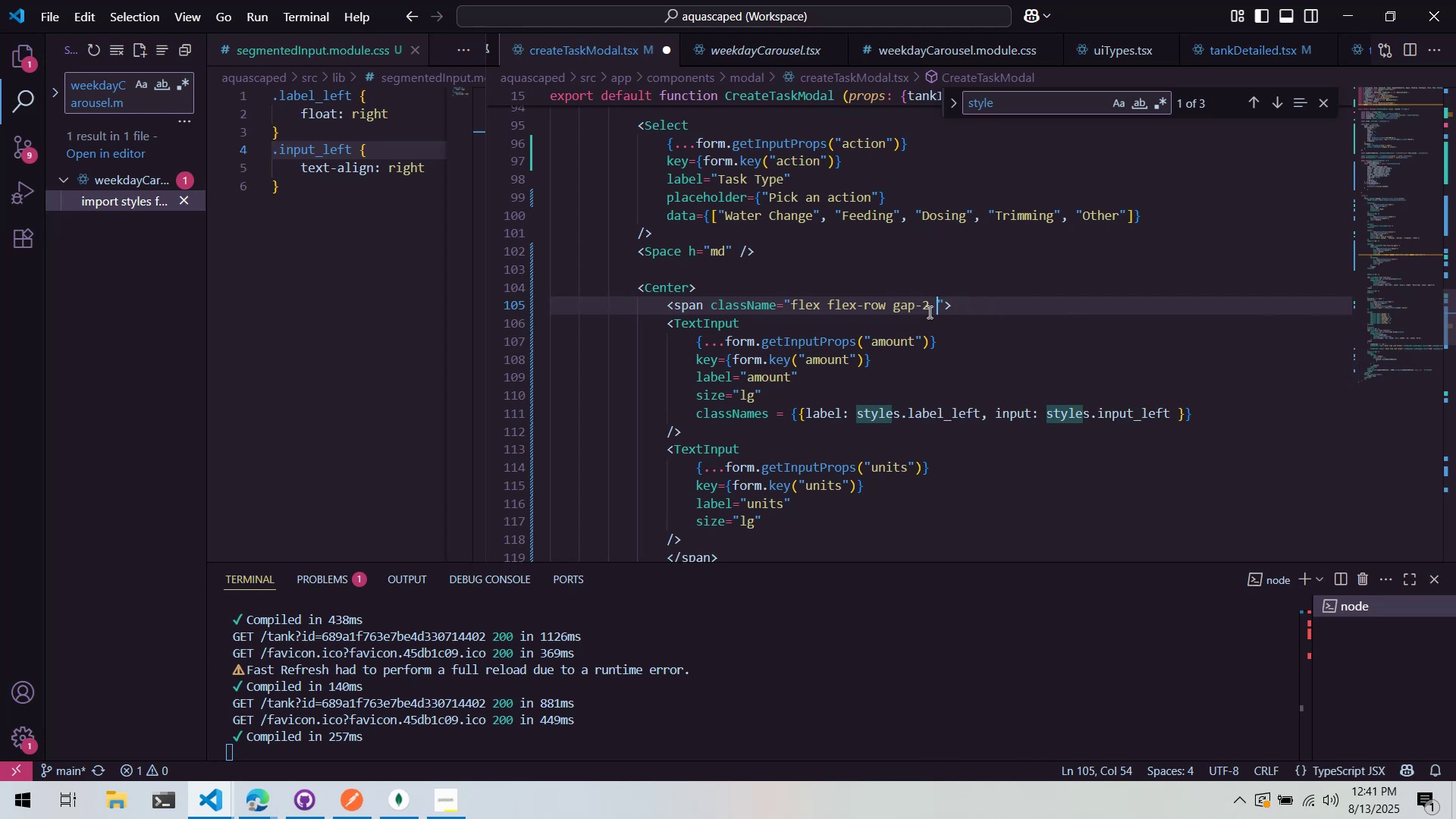 
type(w-50)
key(Backspace)
key(Backspace)
type(1/2)
key(Backspace)
key(Backspace)
key(Backspace)
key(Backspace)
type(1)
key(Backspace)
type(-1)
key(Backspace)
key(Backspace)
type(-1/2)
 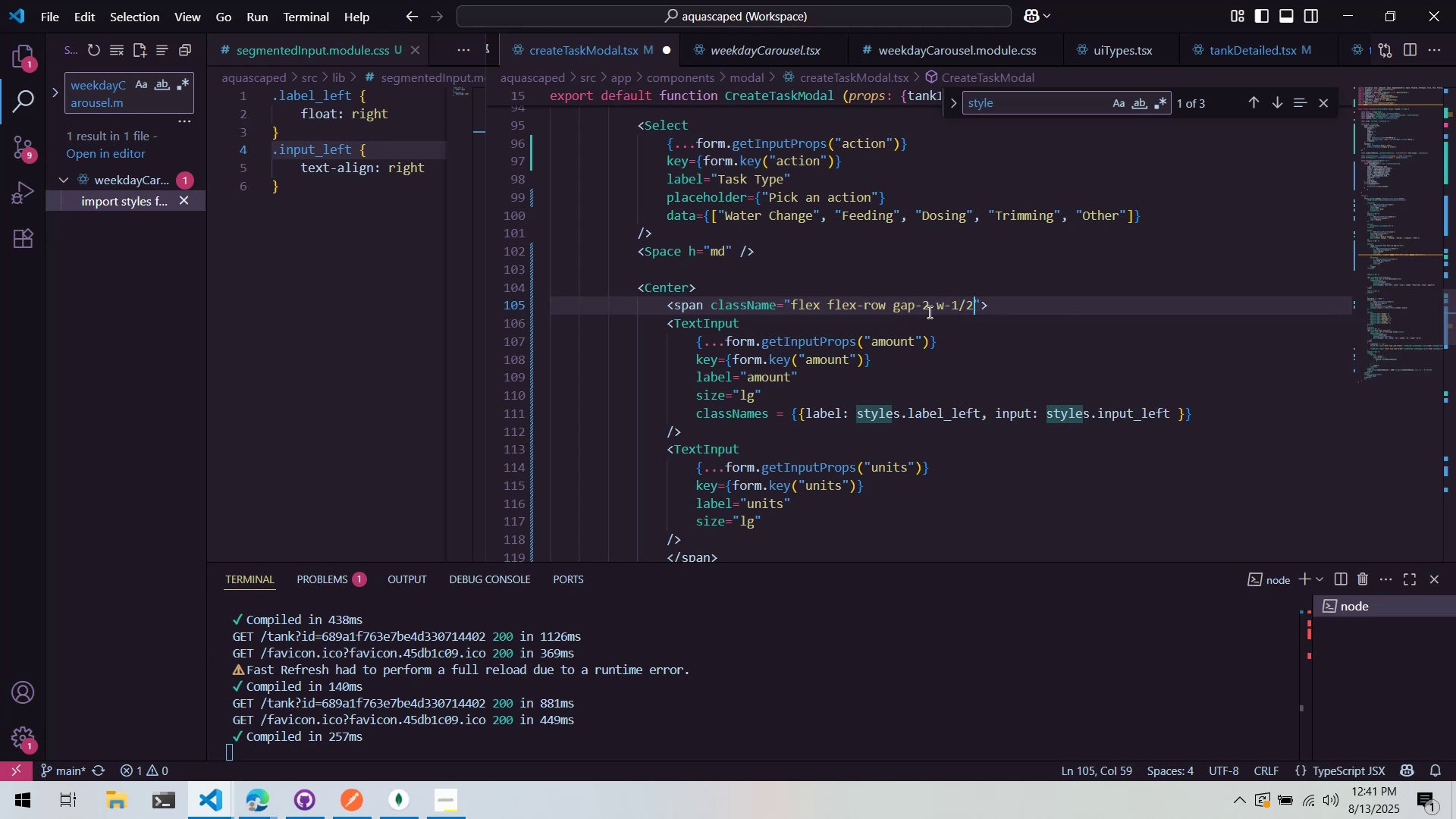 
key(Control+ControlLeft)
 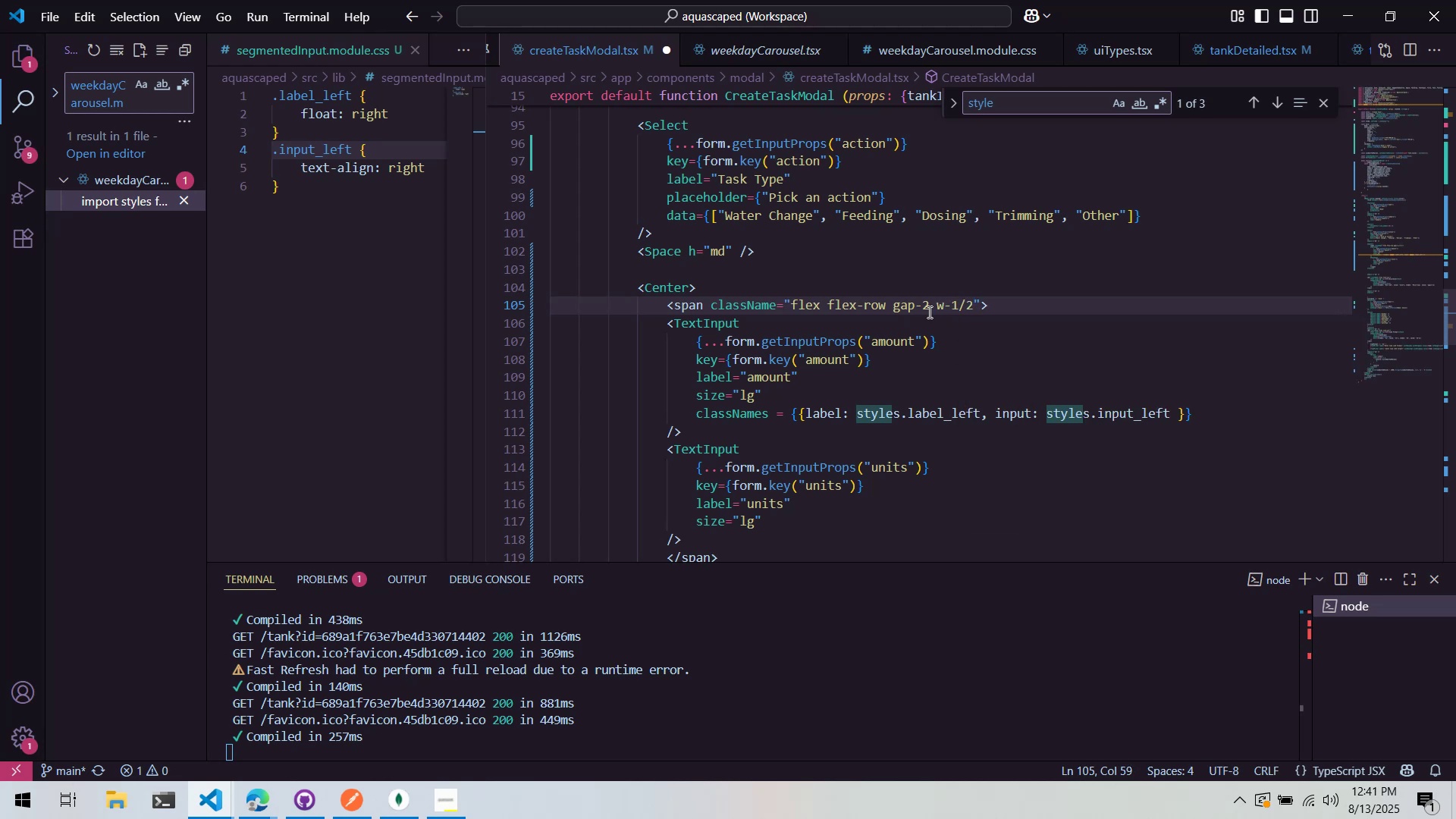 
key(Control+S)
 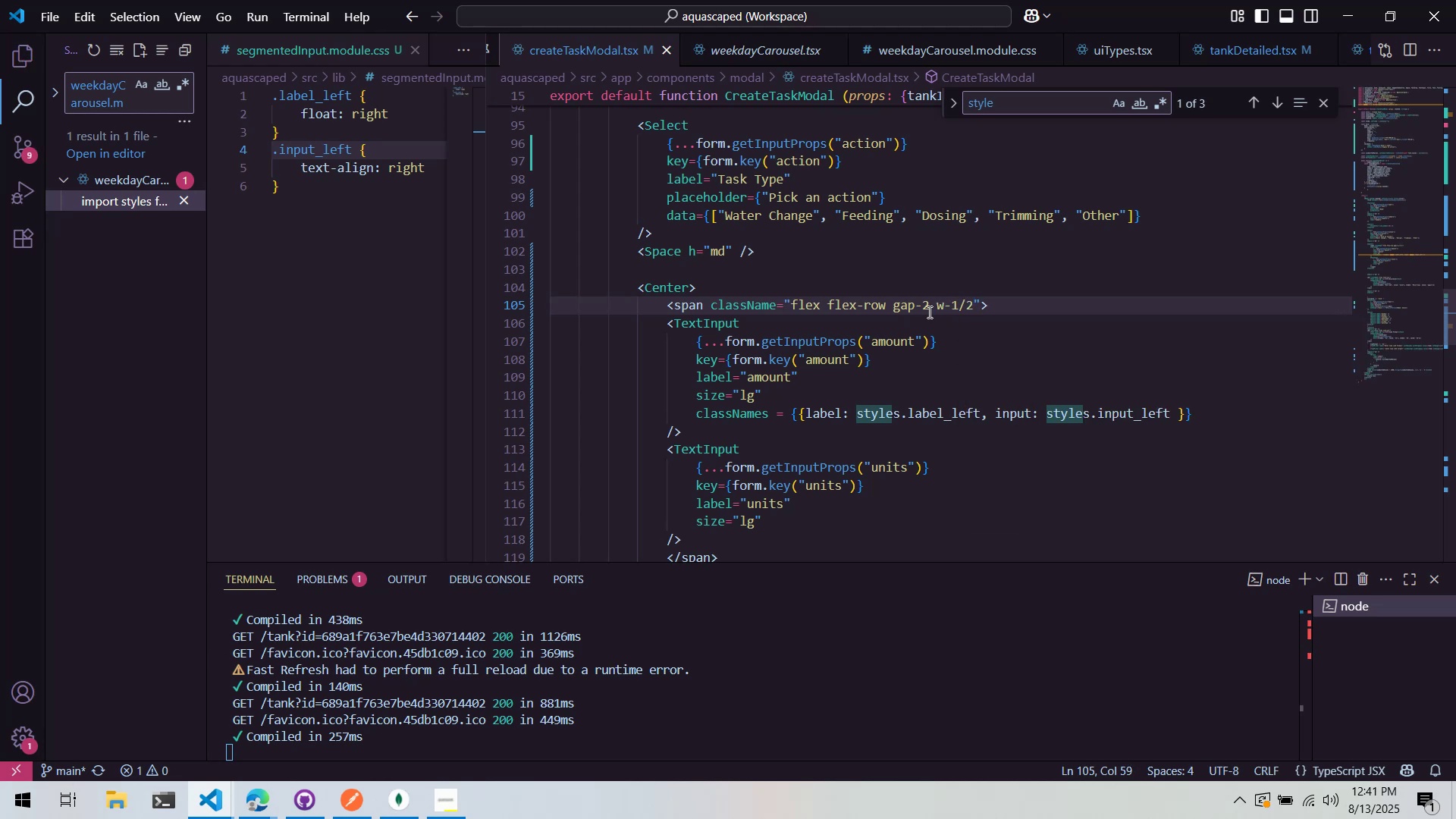 
key(Alt+AltLeft)
 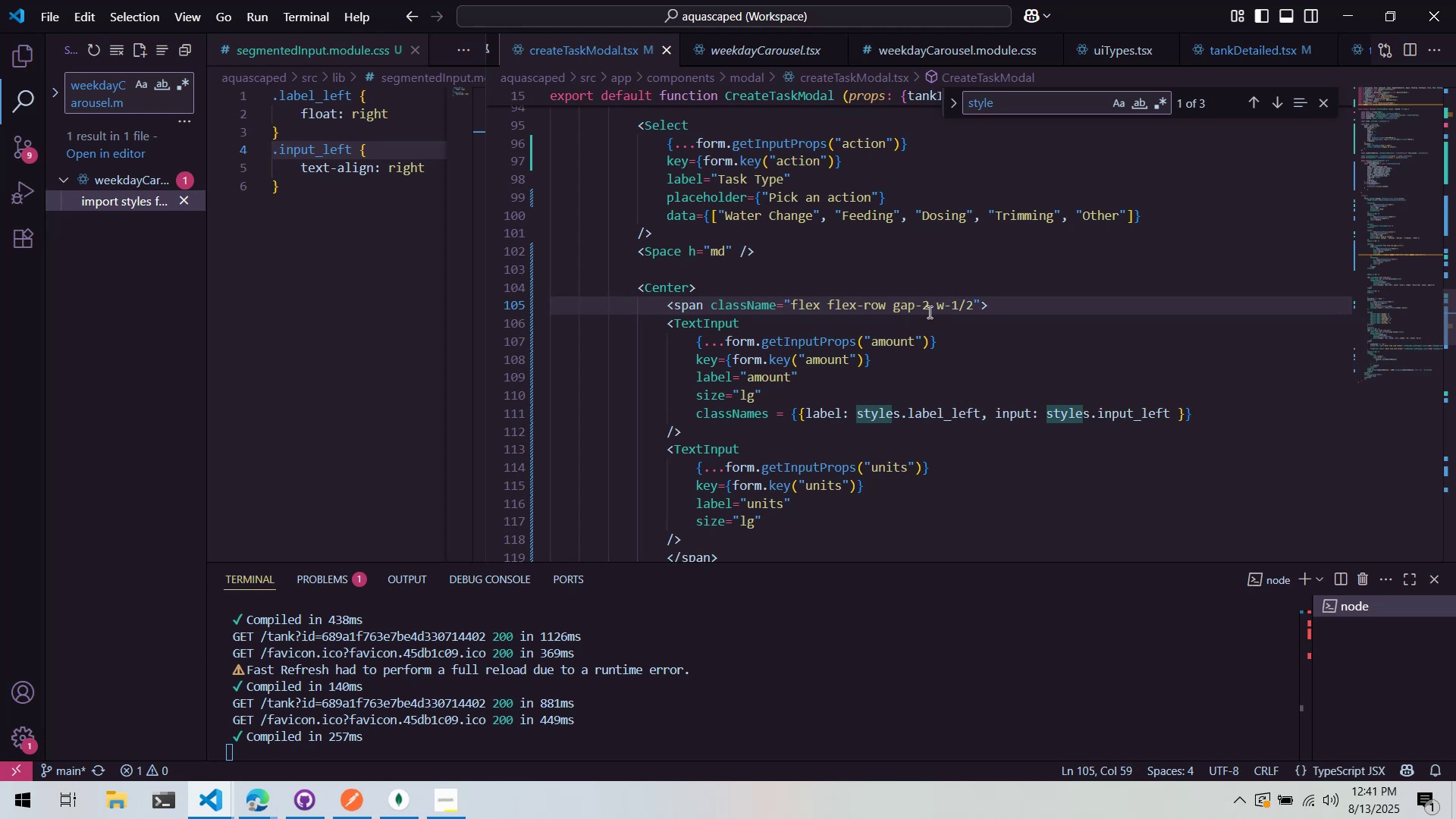 
key(Alt+Tab)
 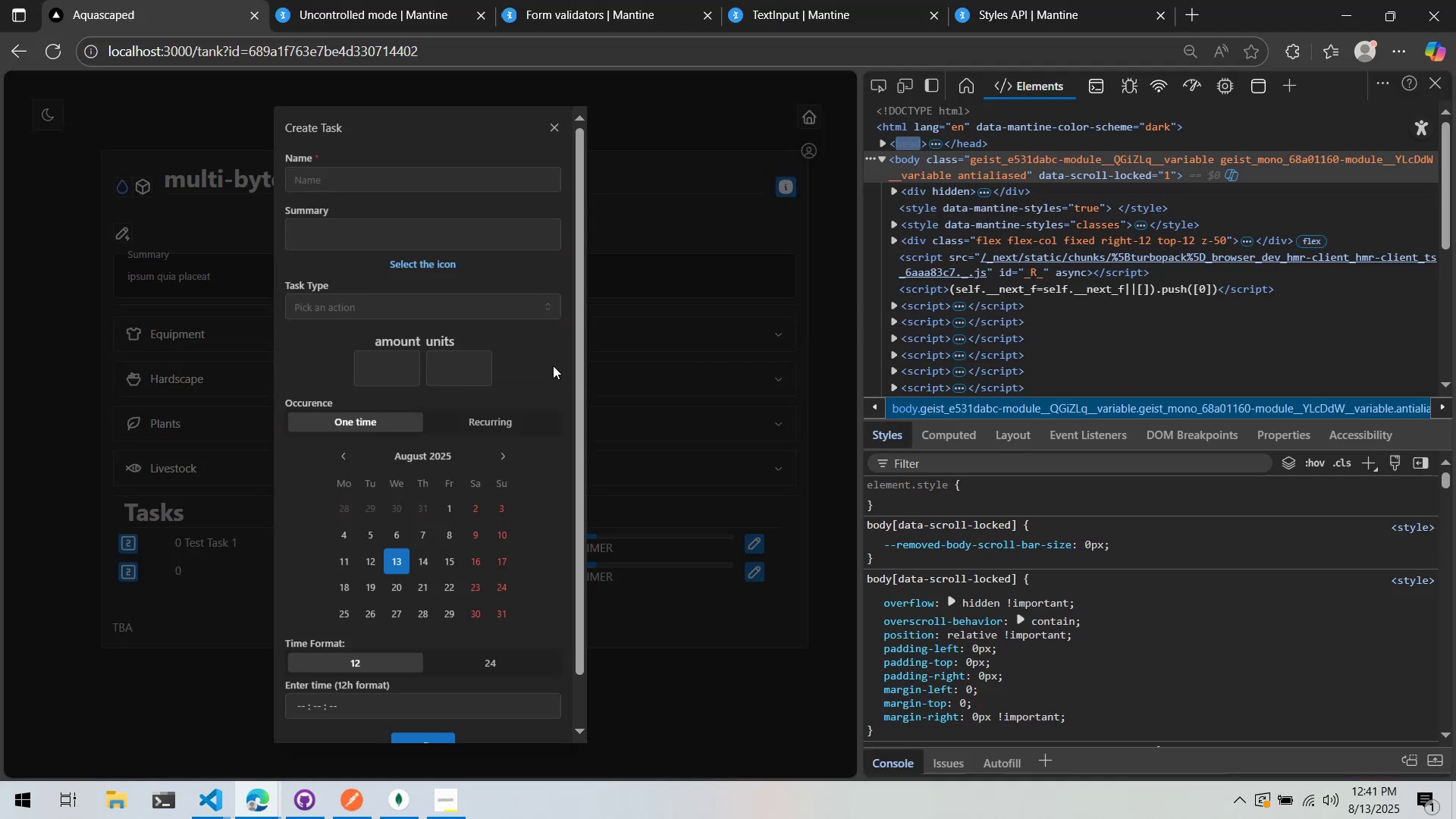 
left_click([403, 361])
 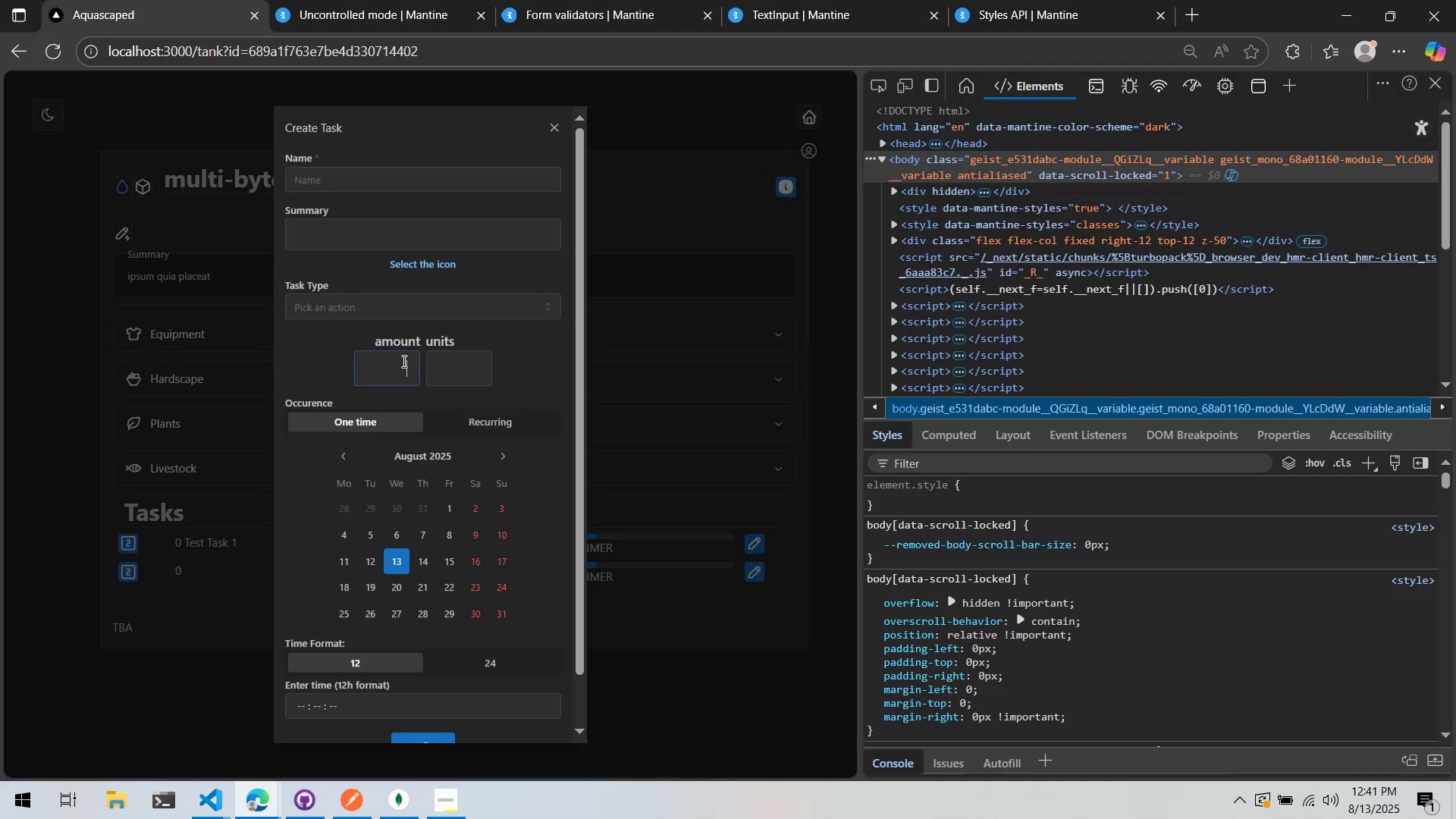 
left_click([494, 343])
 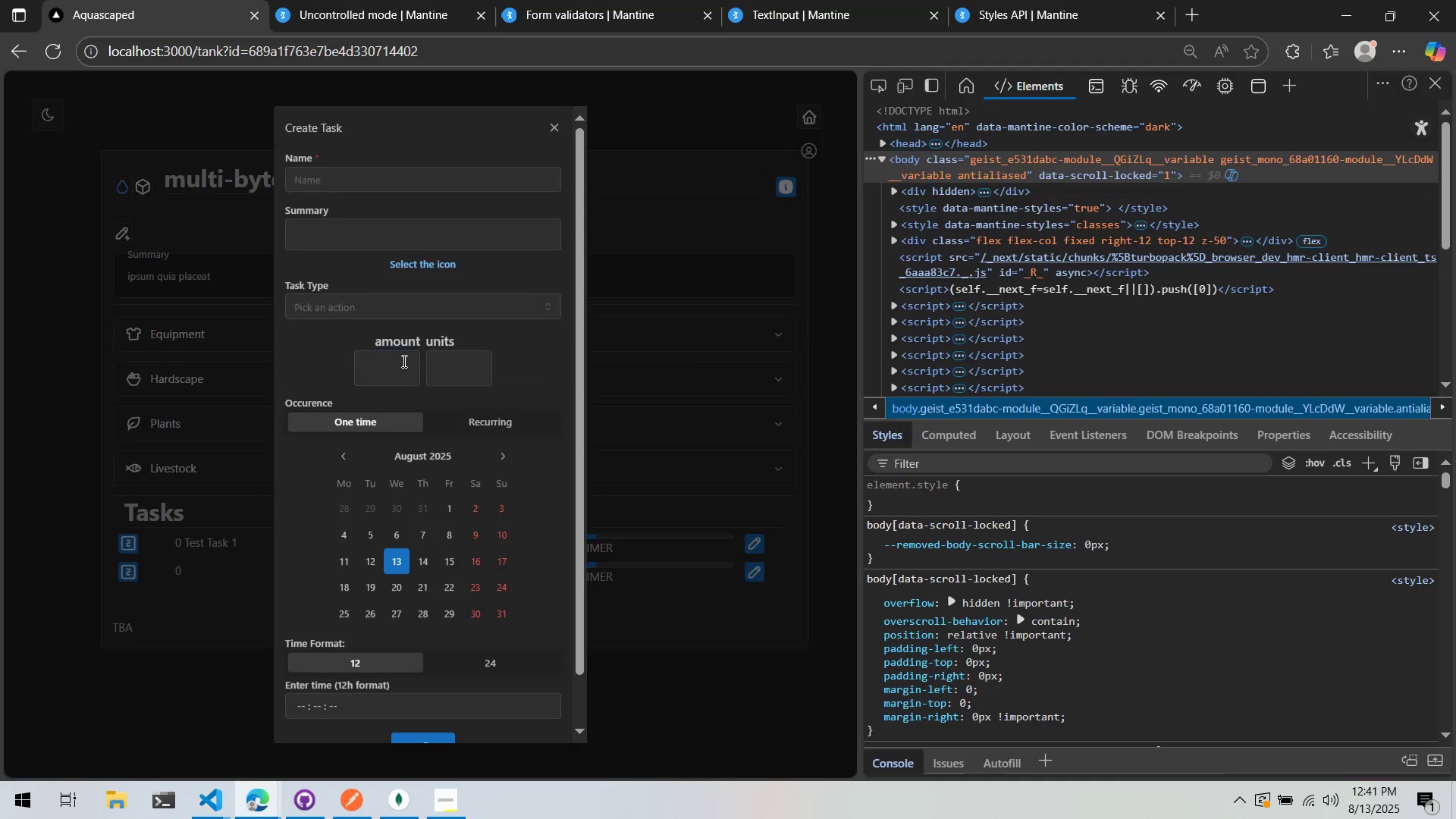 
left_click([494, 356])
 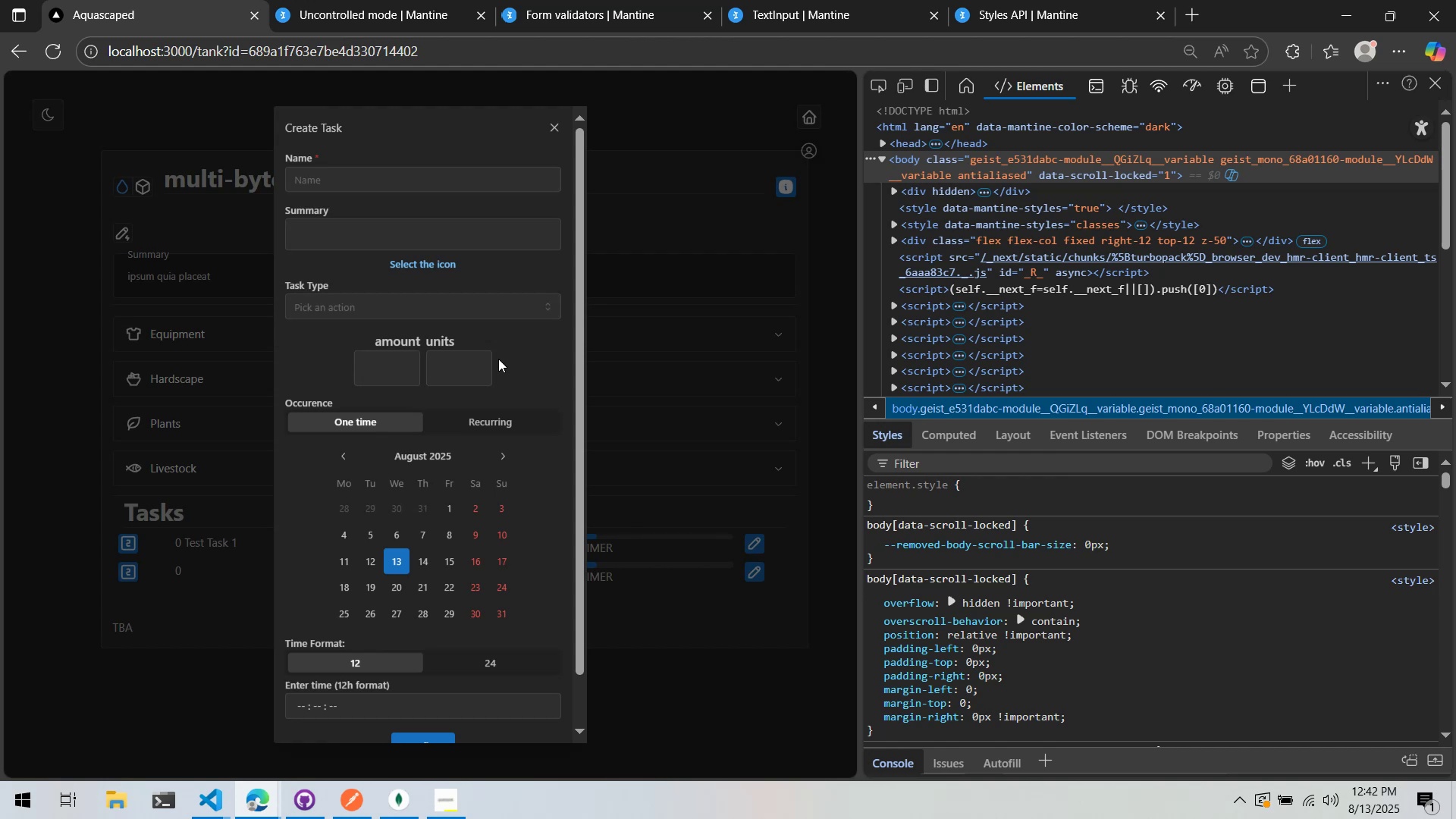 
wait(63.32)
 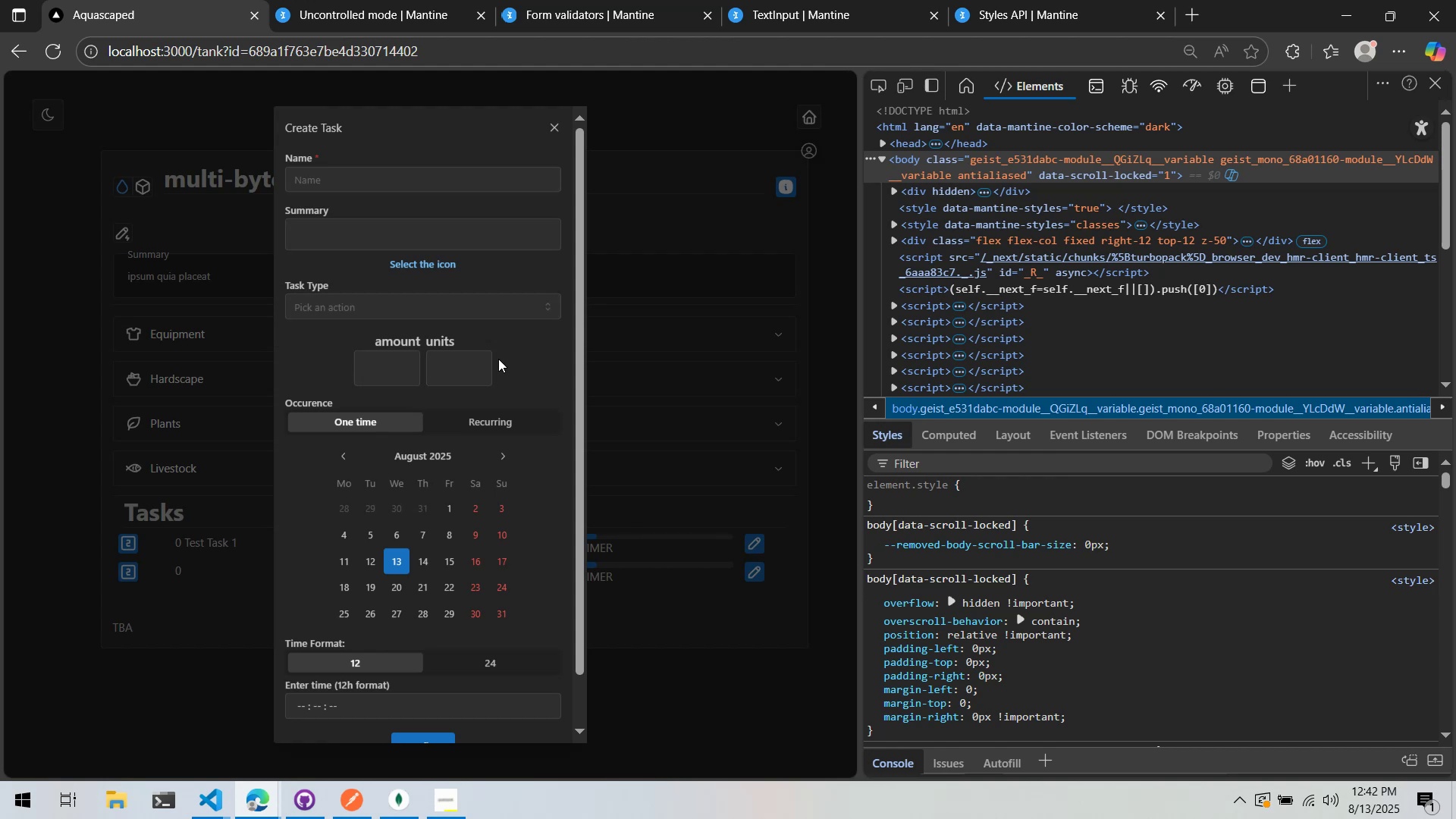 
left_click([490, 416])
 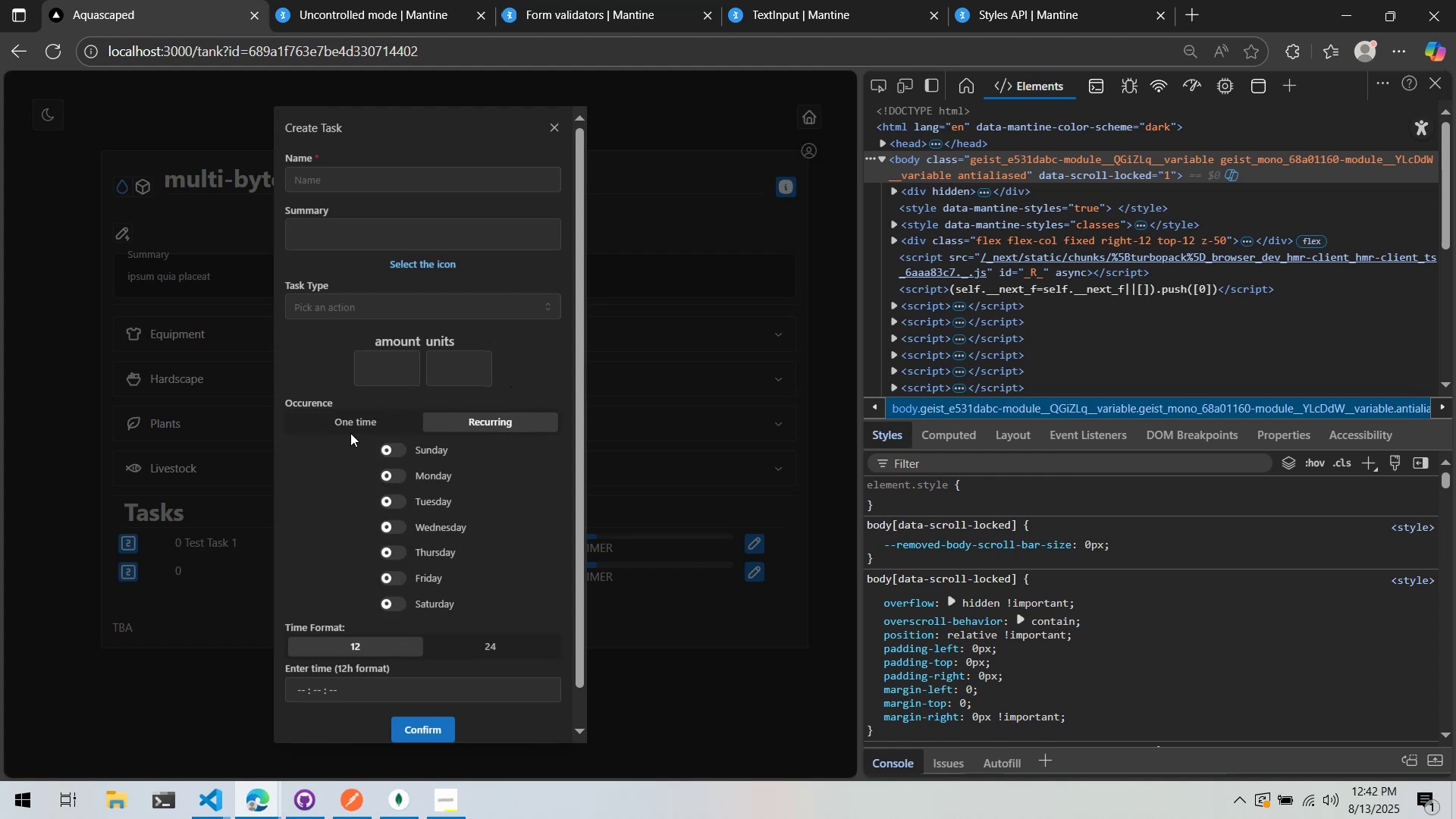 
left_click([350, 433])
 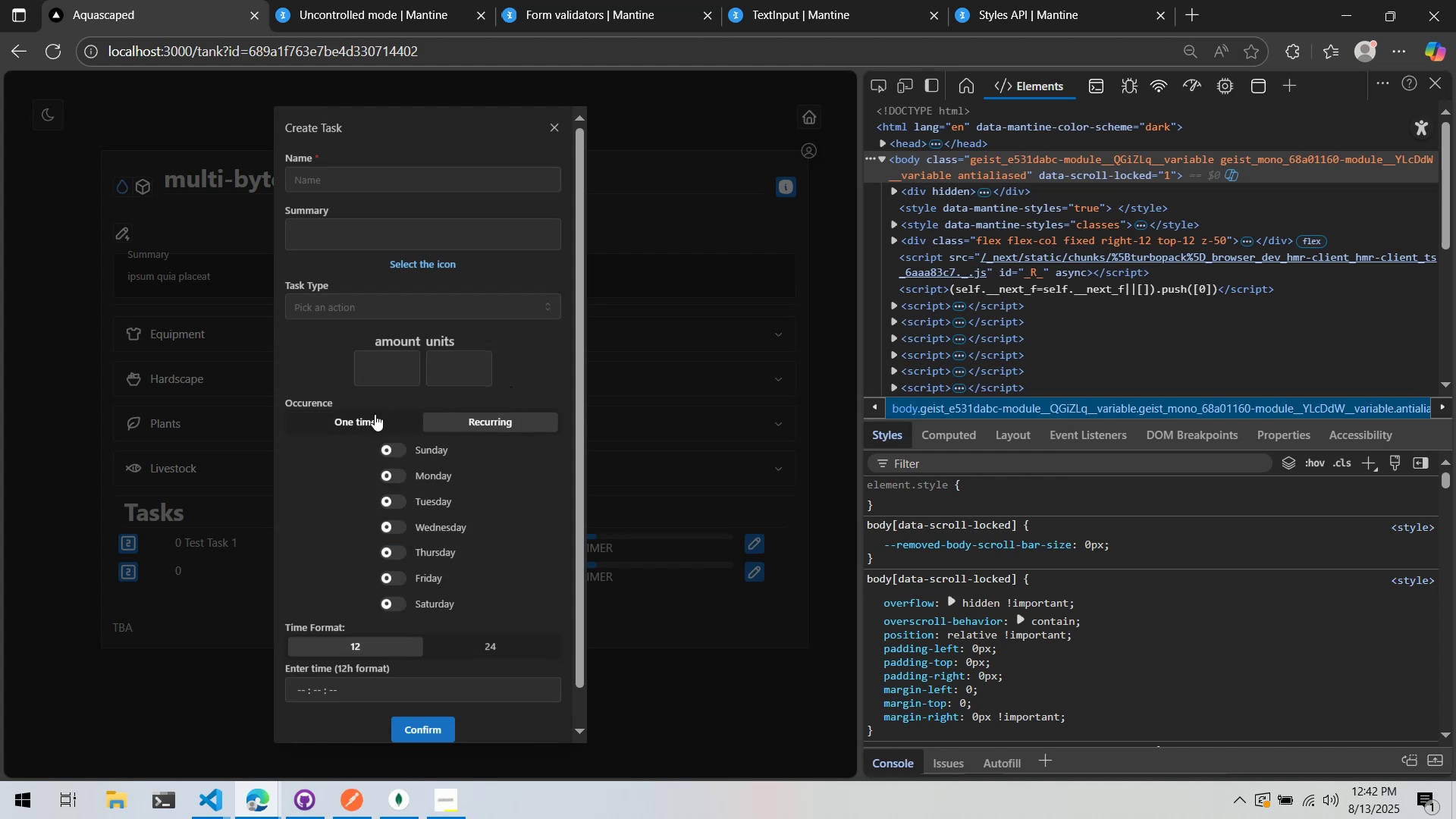 
scroll: coordinate [511, 590], scroll_direction: down, amount: 6.0
 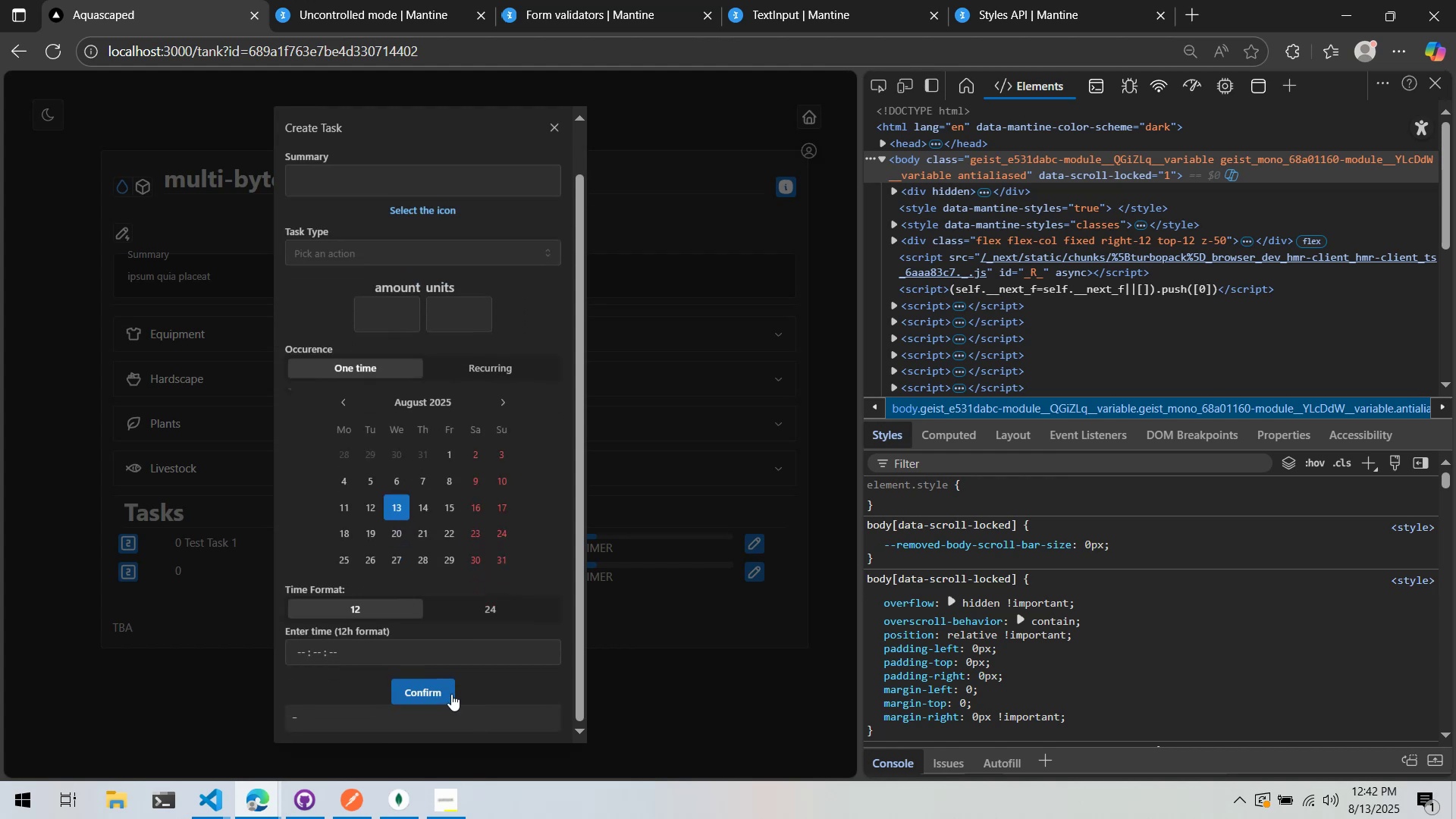 
scroll: coordinate [457, 640], scroll_direction: up, amount: 6.0
 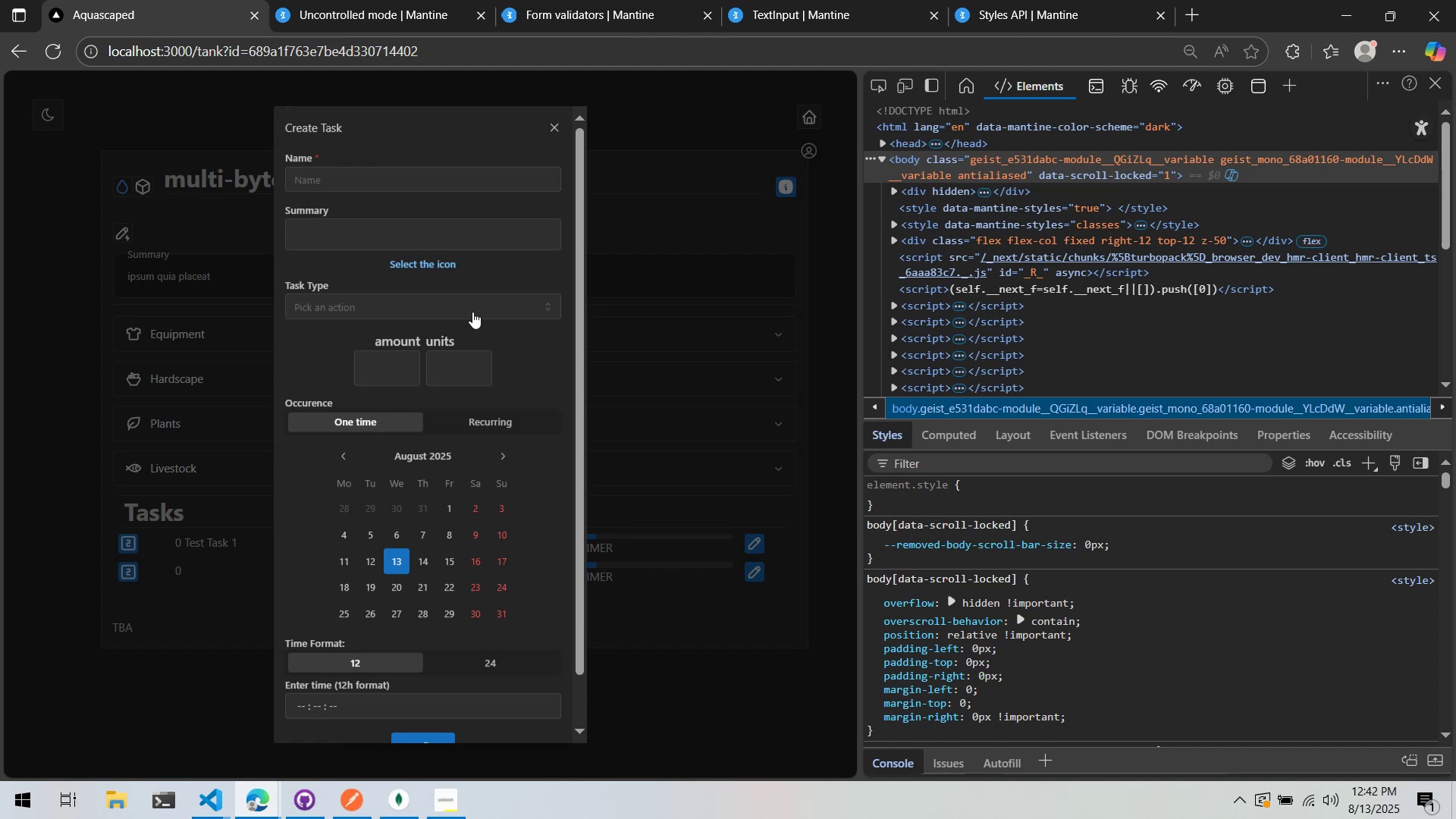 
wait(6.29)
 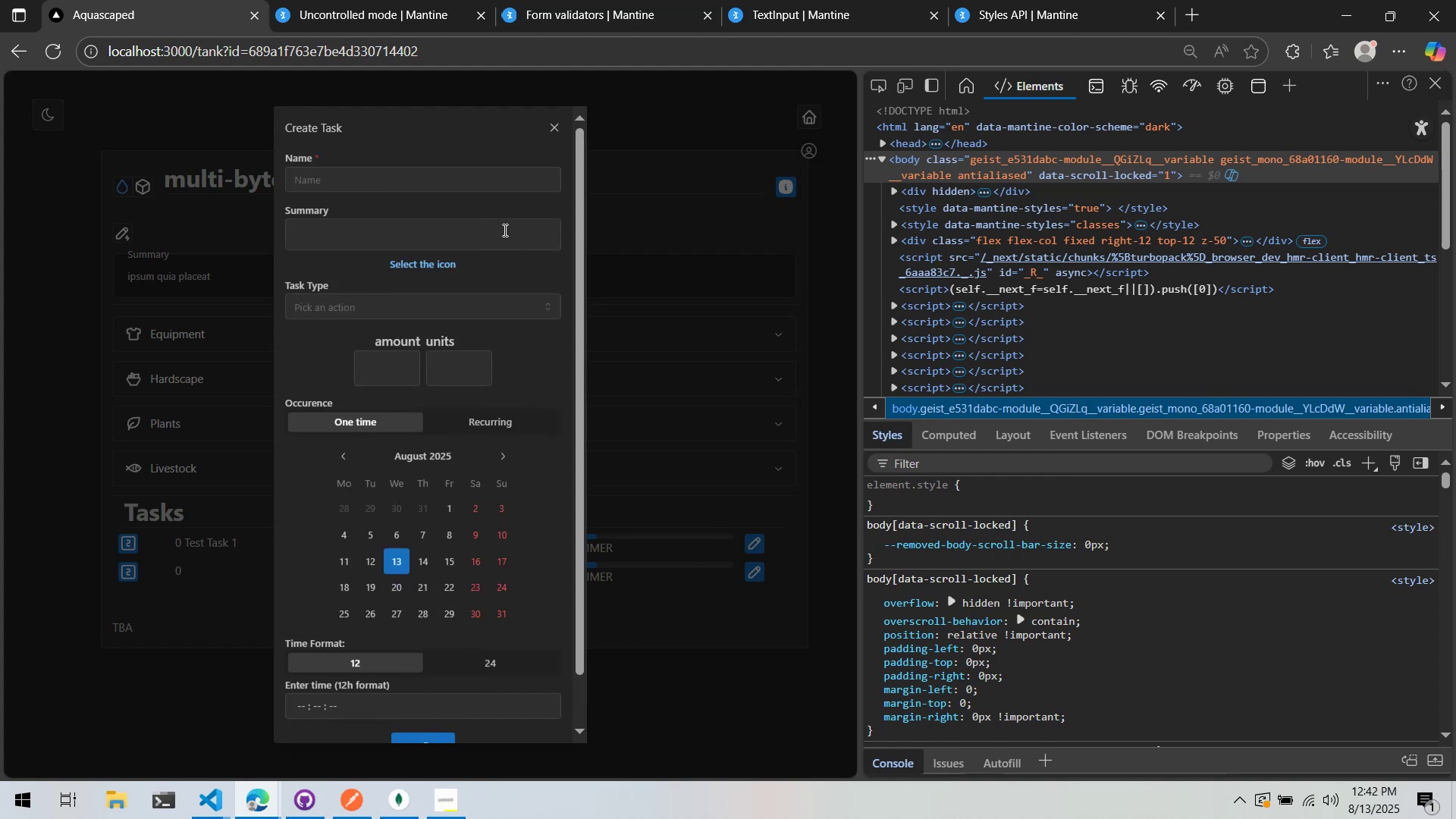 
left_click([472, 312])
 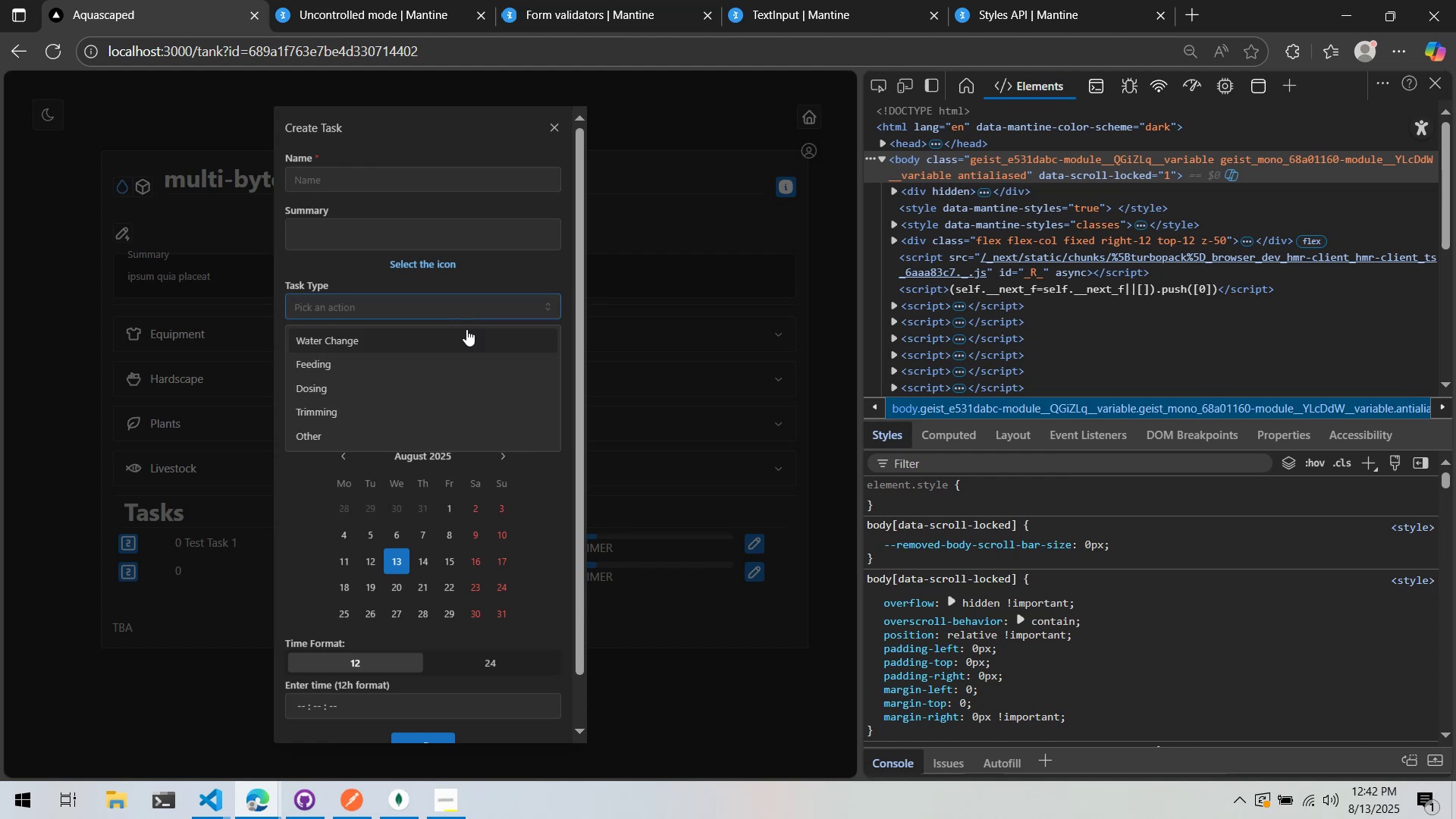 
left_click([466, 330])
 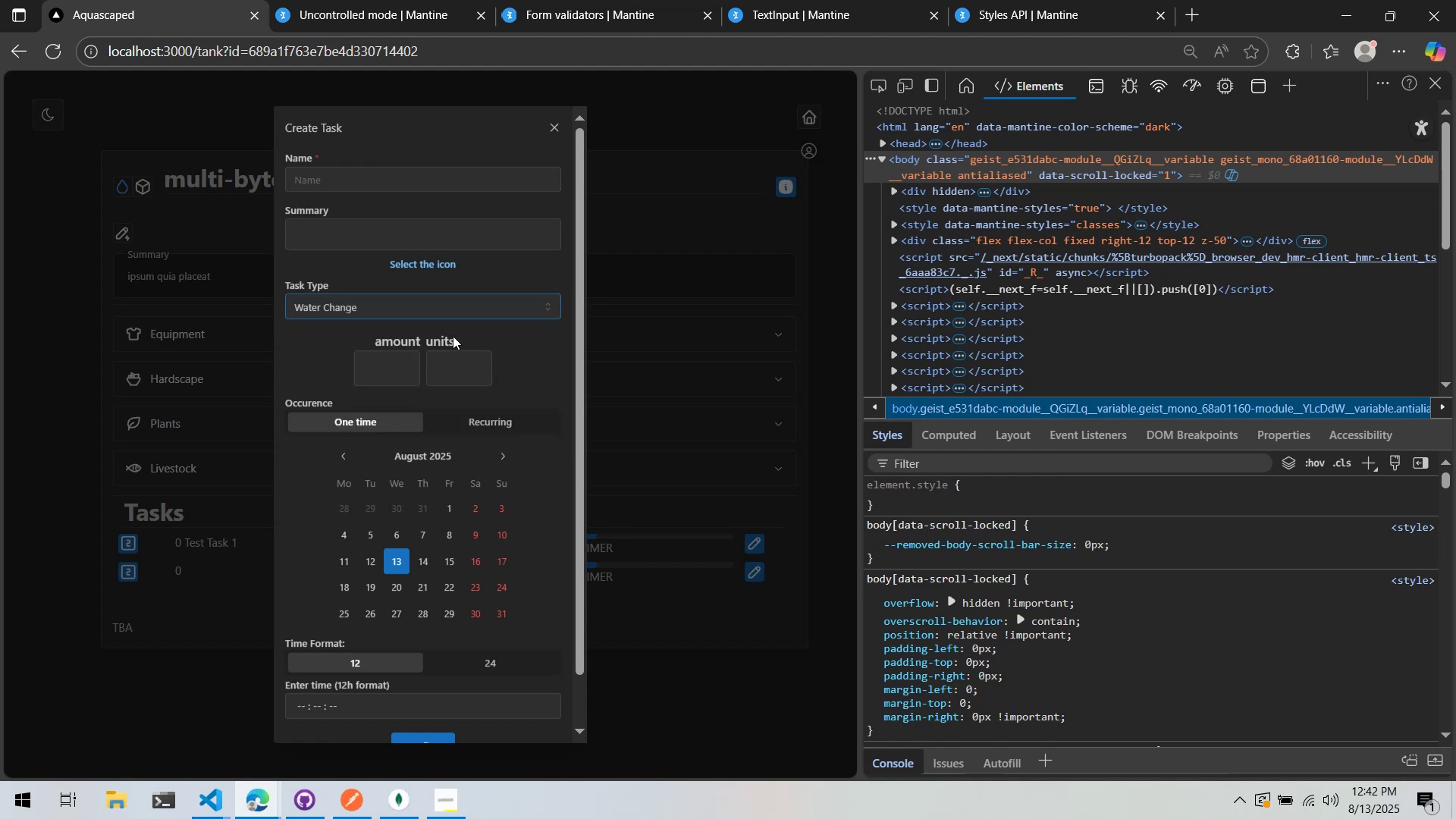 
left_click([378, 364])
 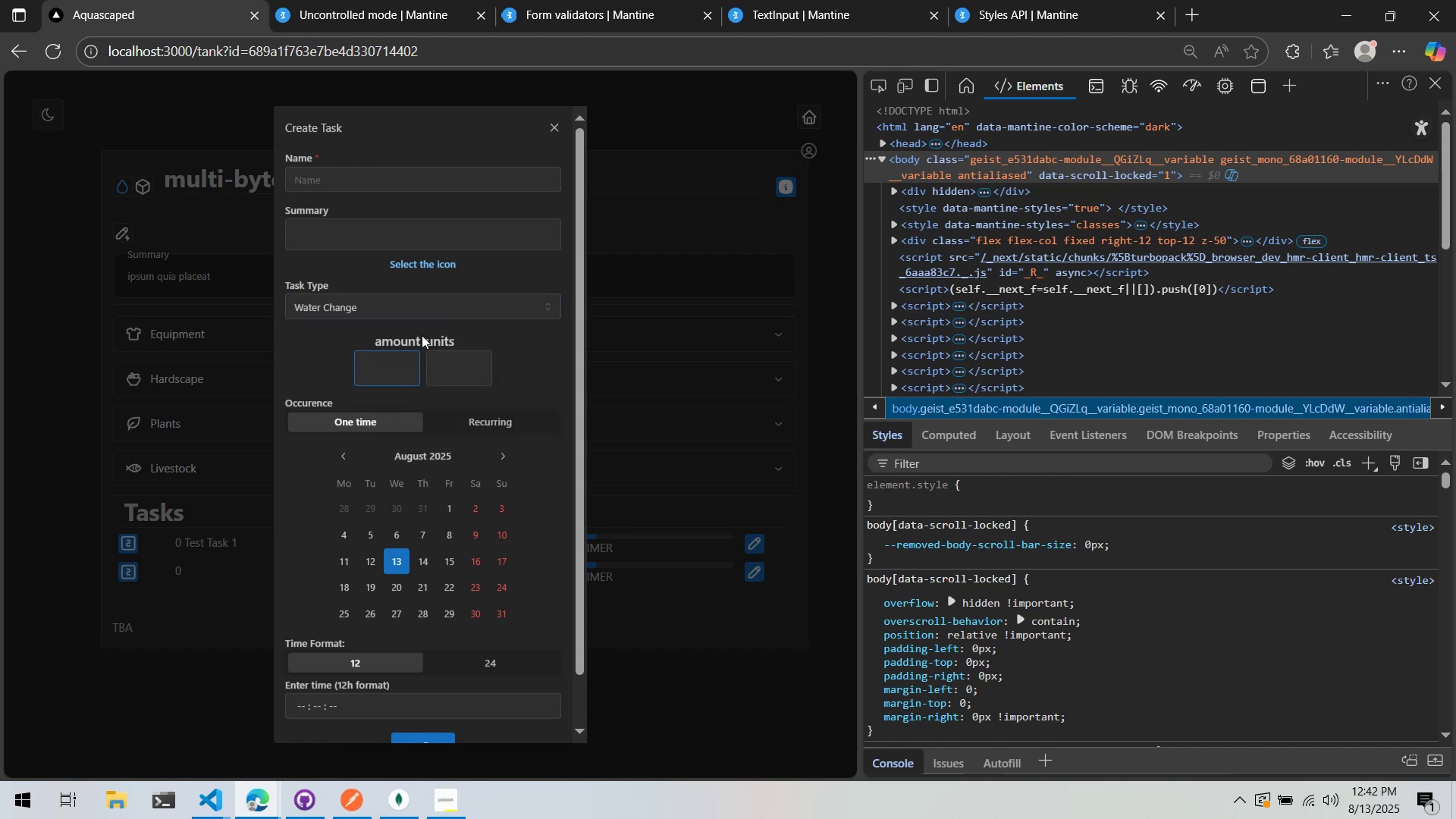 
type(50)
key(Tab)
type(%)
 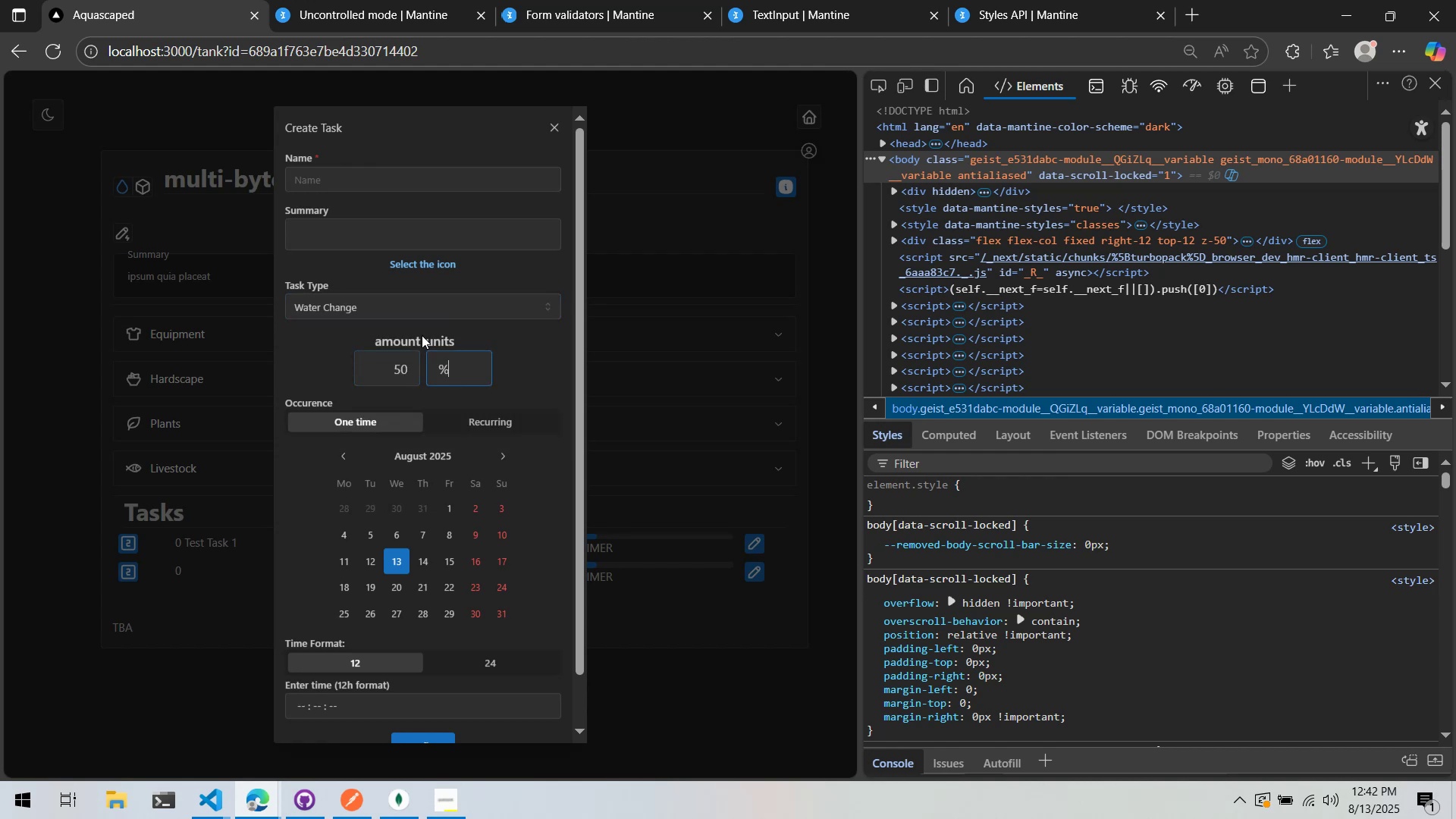 
left_click([507, 347])
 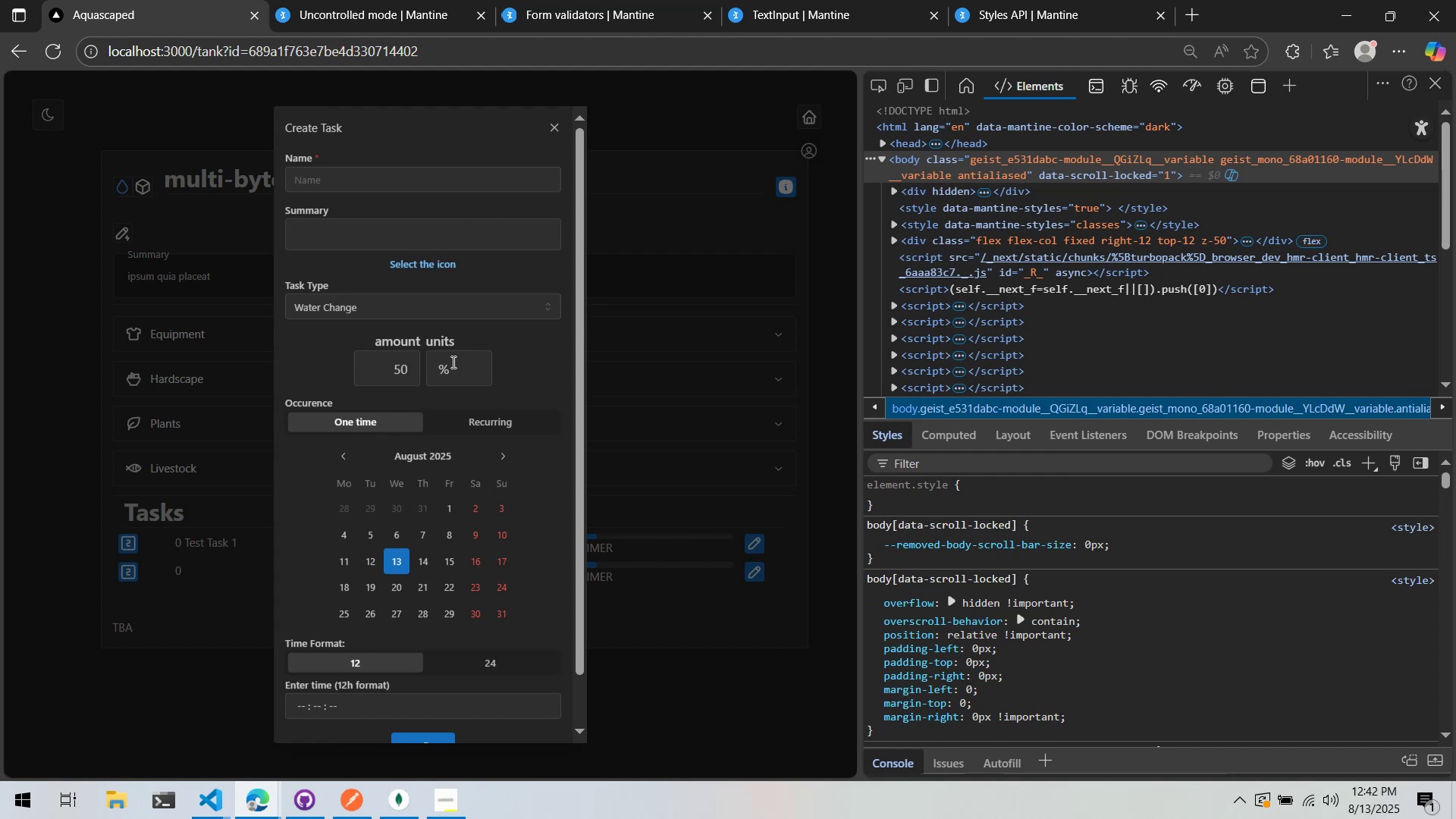 
type(M)
key(Backspace)
type(mLs)
 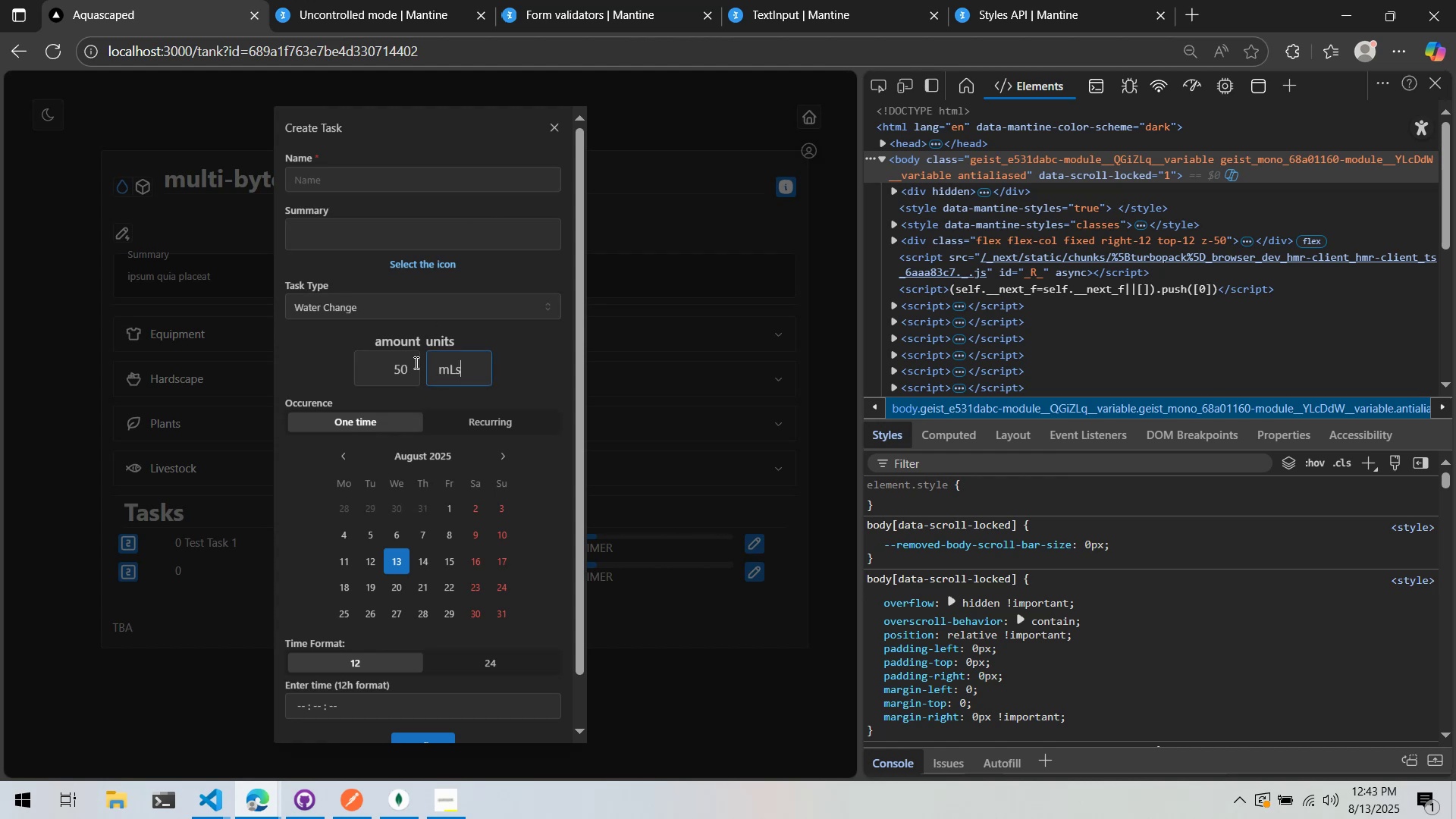 
left_click([531, 356])
 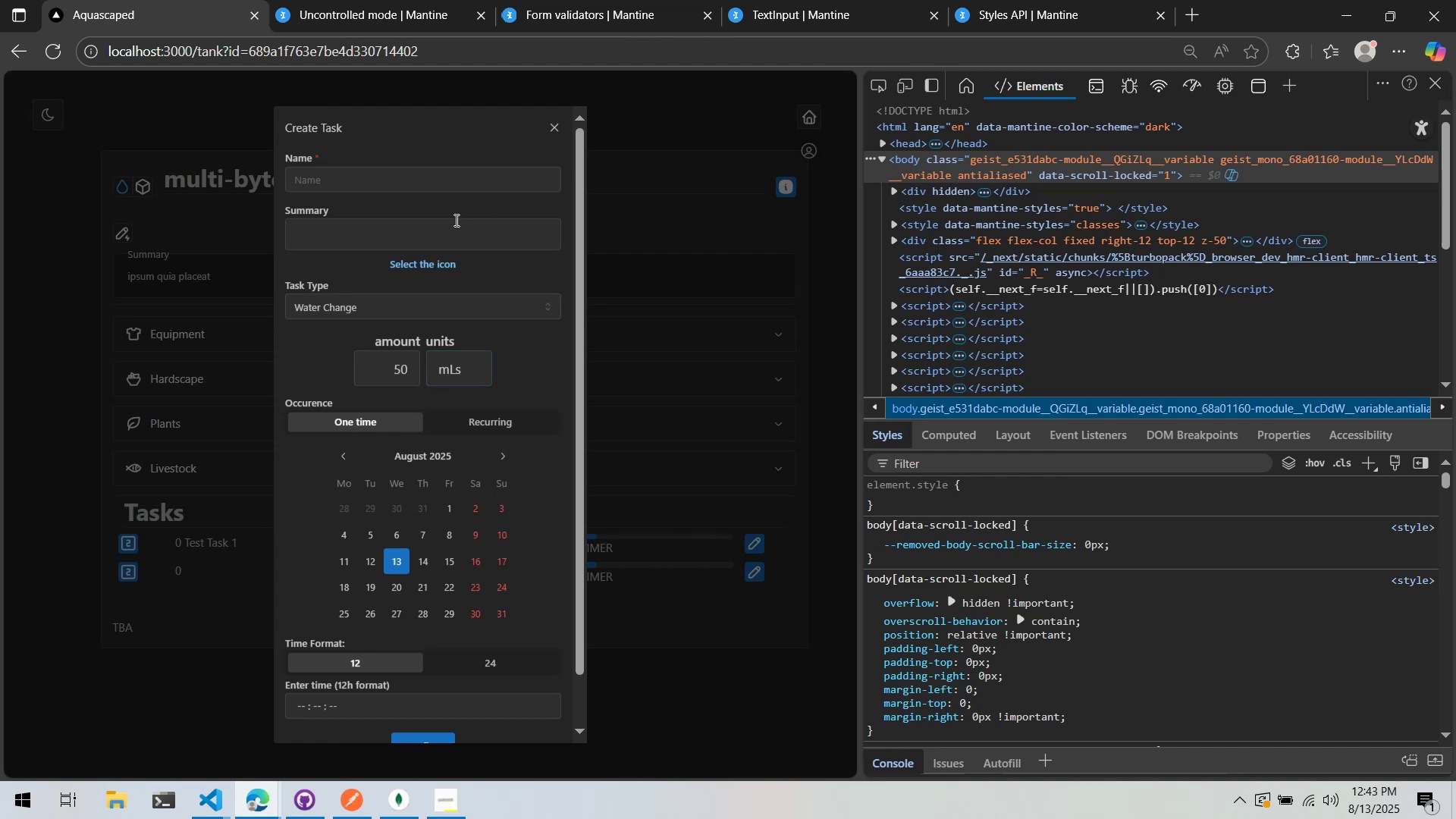 
left_click([464, 173])
 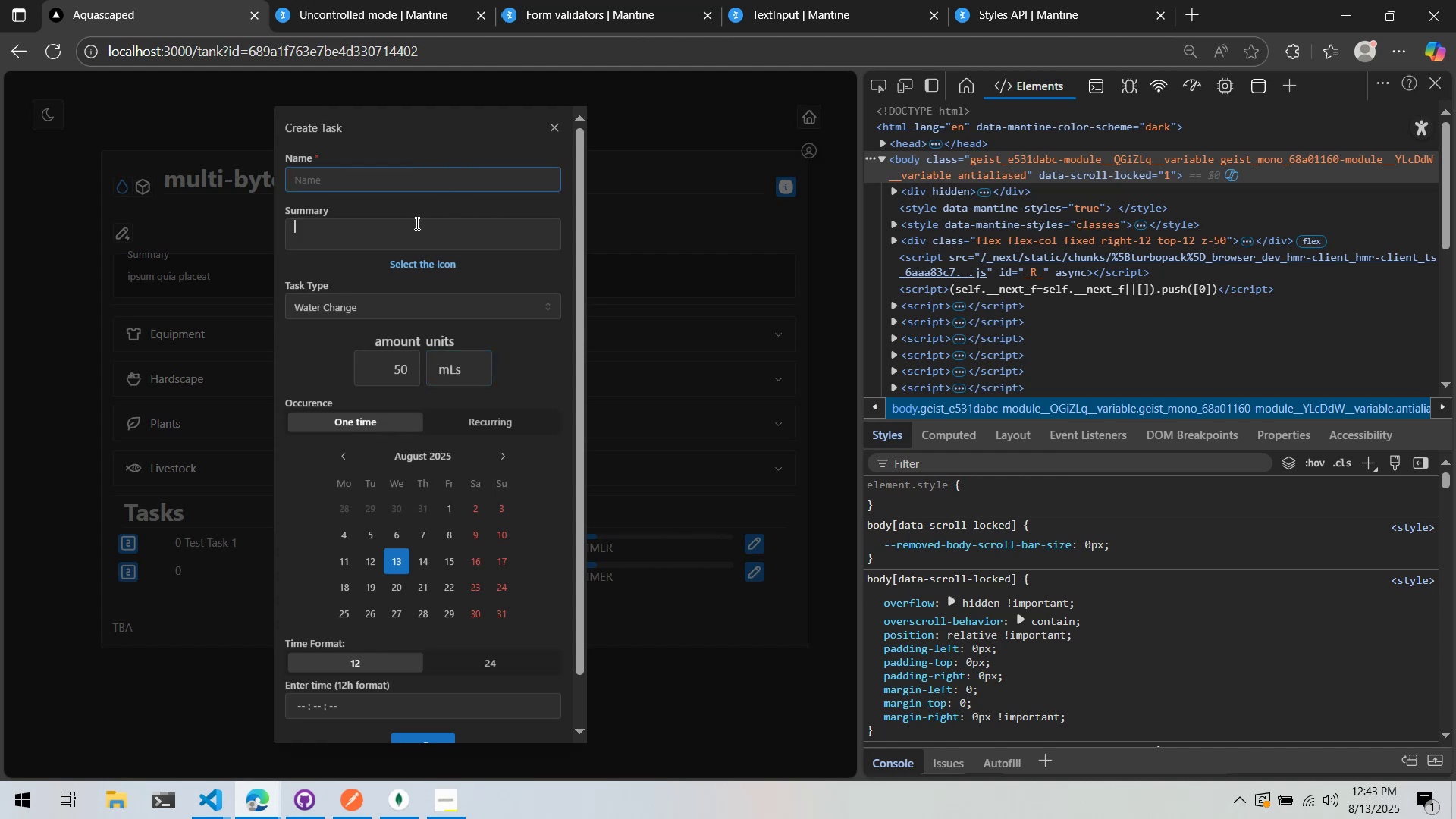 
double_click([422, 183])
 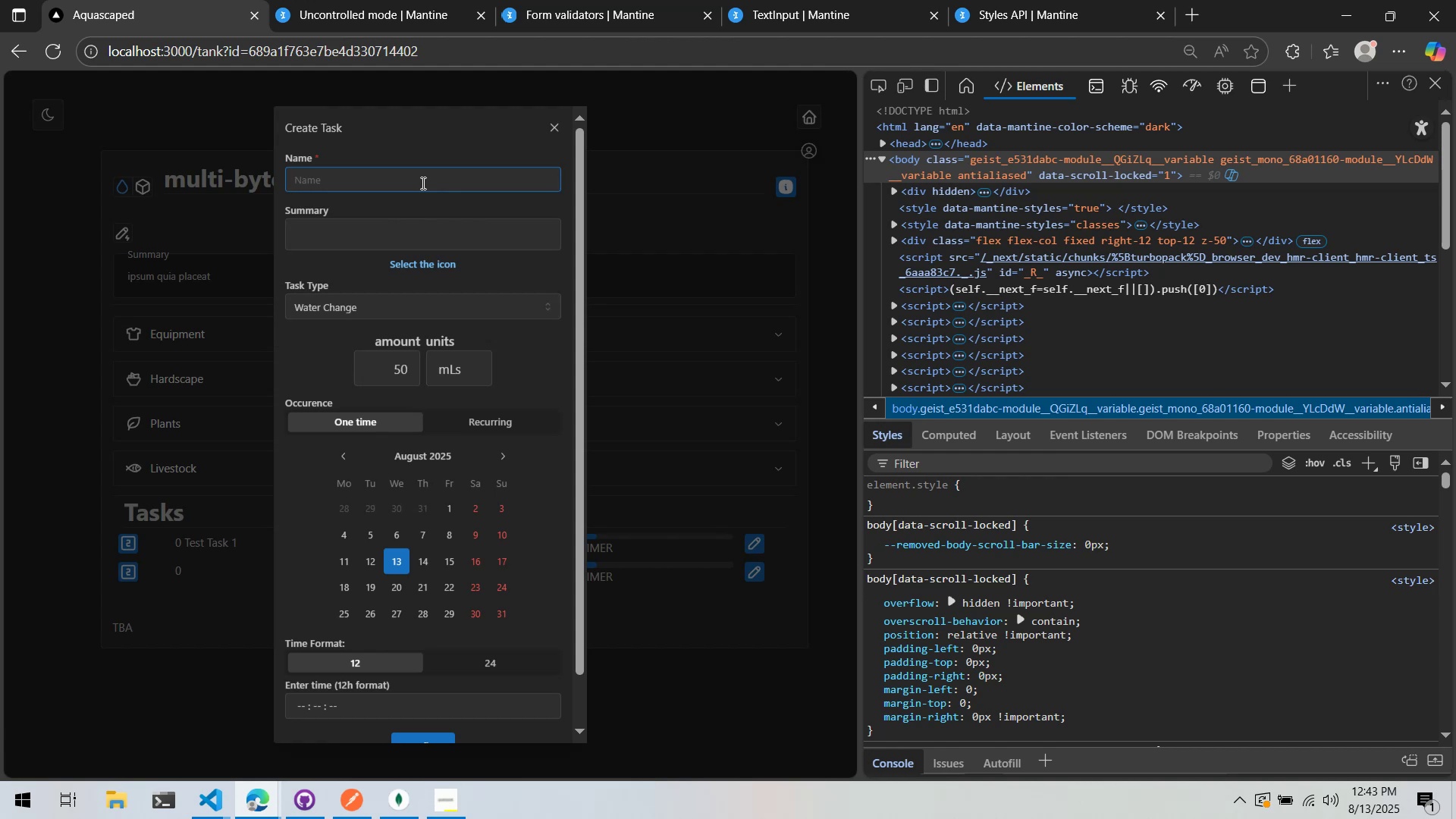 
type(Water Change)
 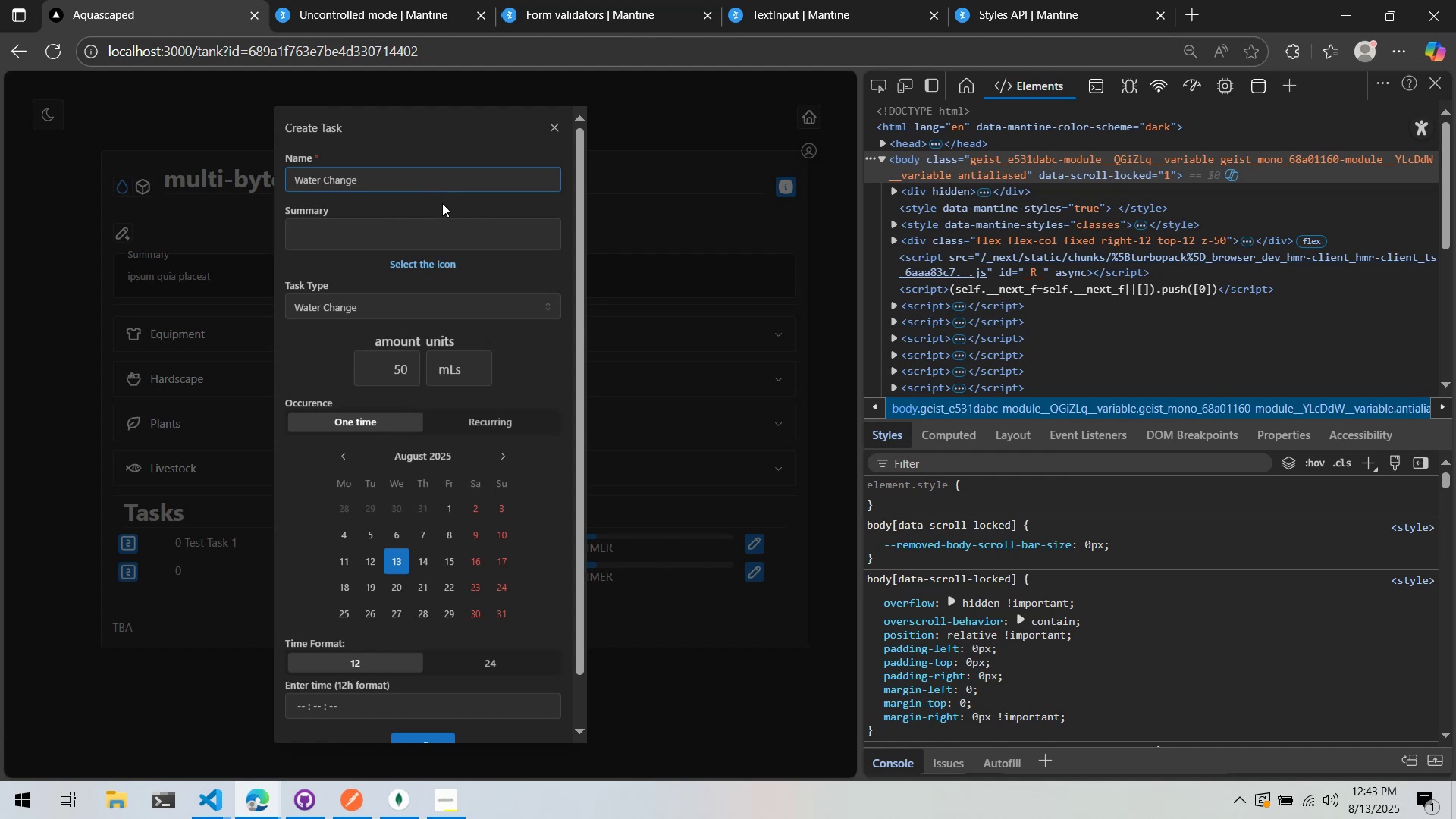 
left_click([445, 224])
 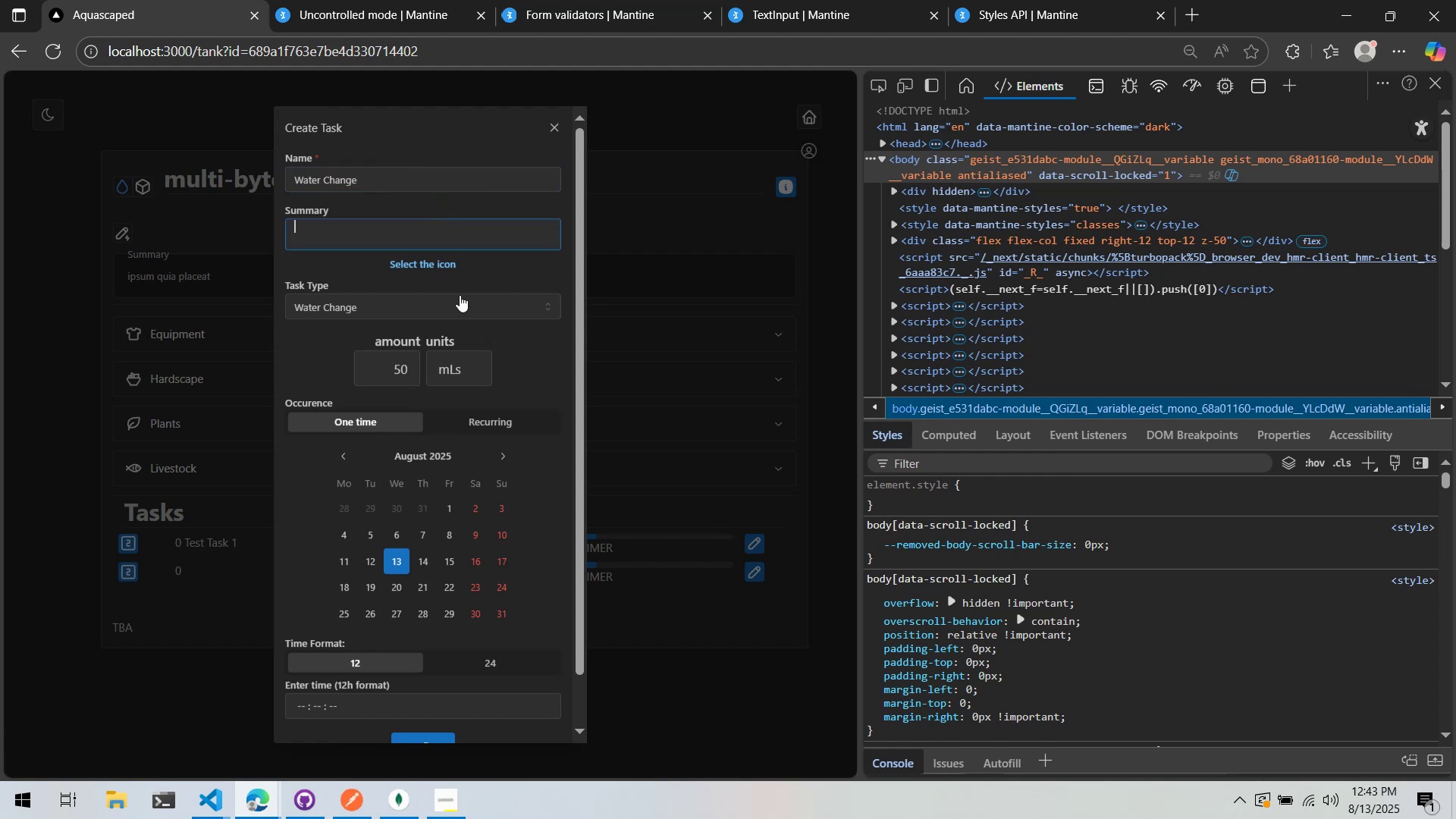 
scroll: coordinate [484, 424], scroll_direction: down, amount: 3.0
 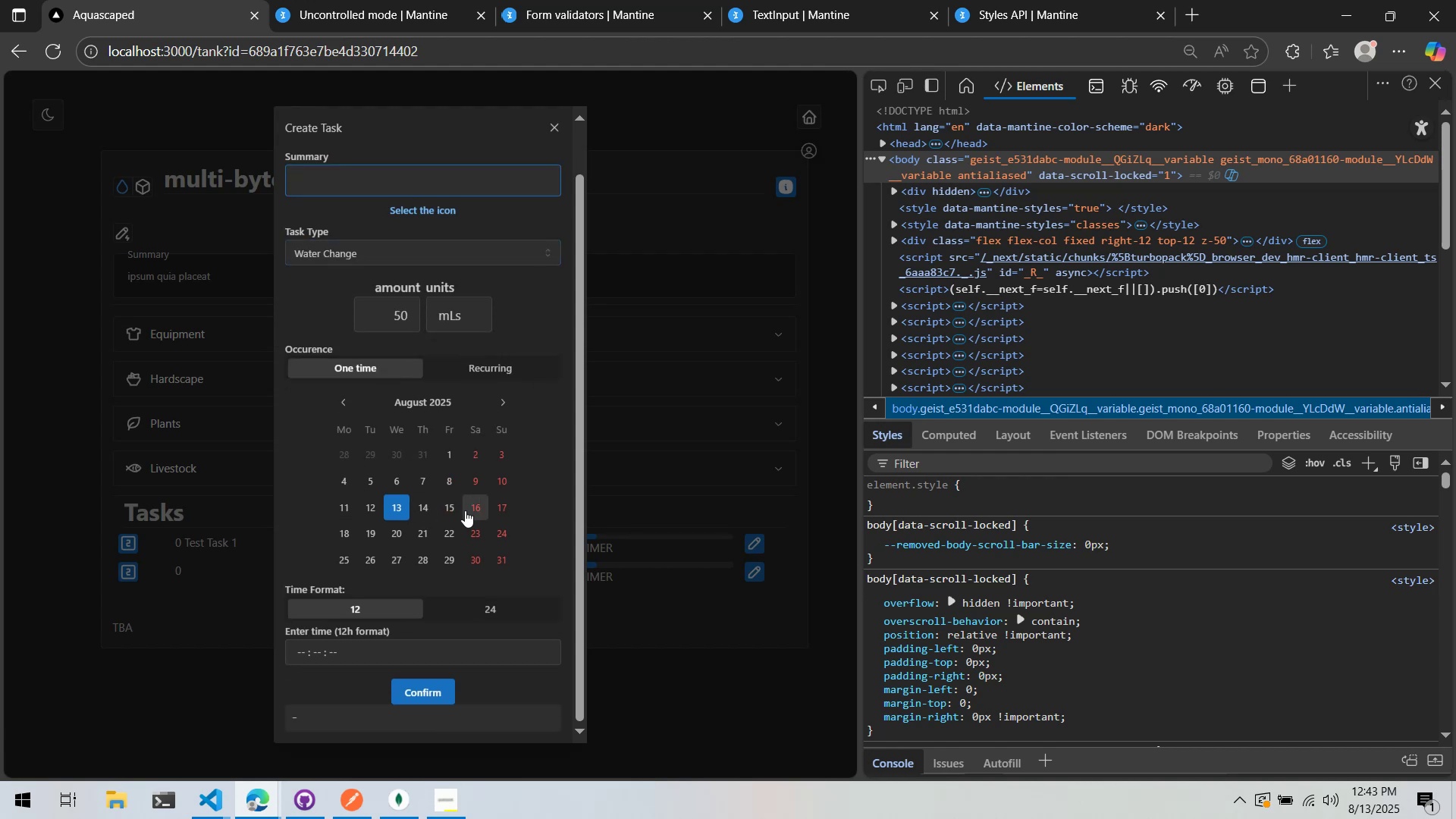 
left_click([494, 513])
 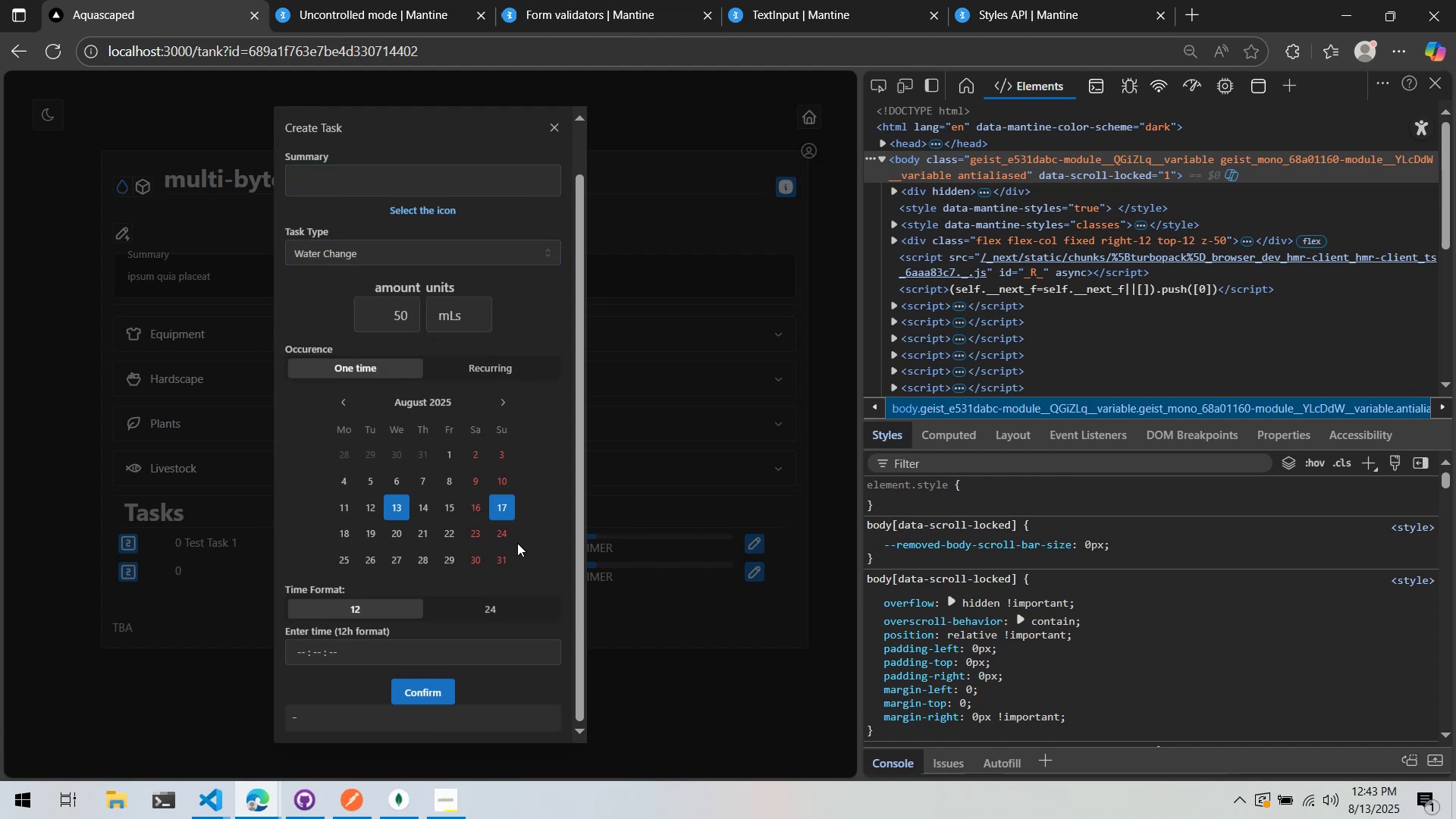 
scroll: coordinate [529, 548], scroll_direction: down, amount: 4.0
 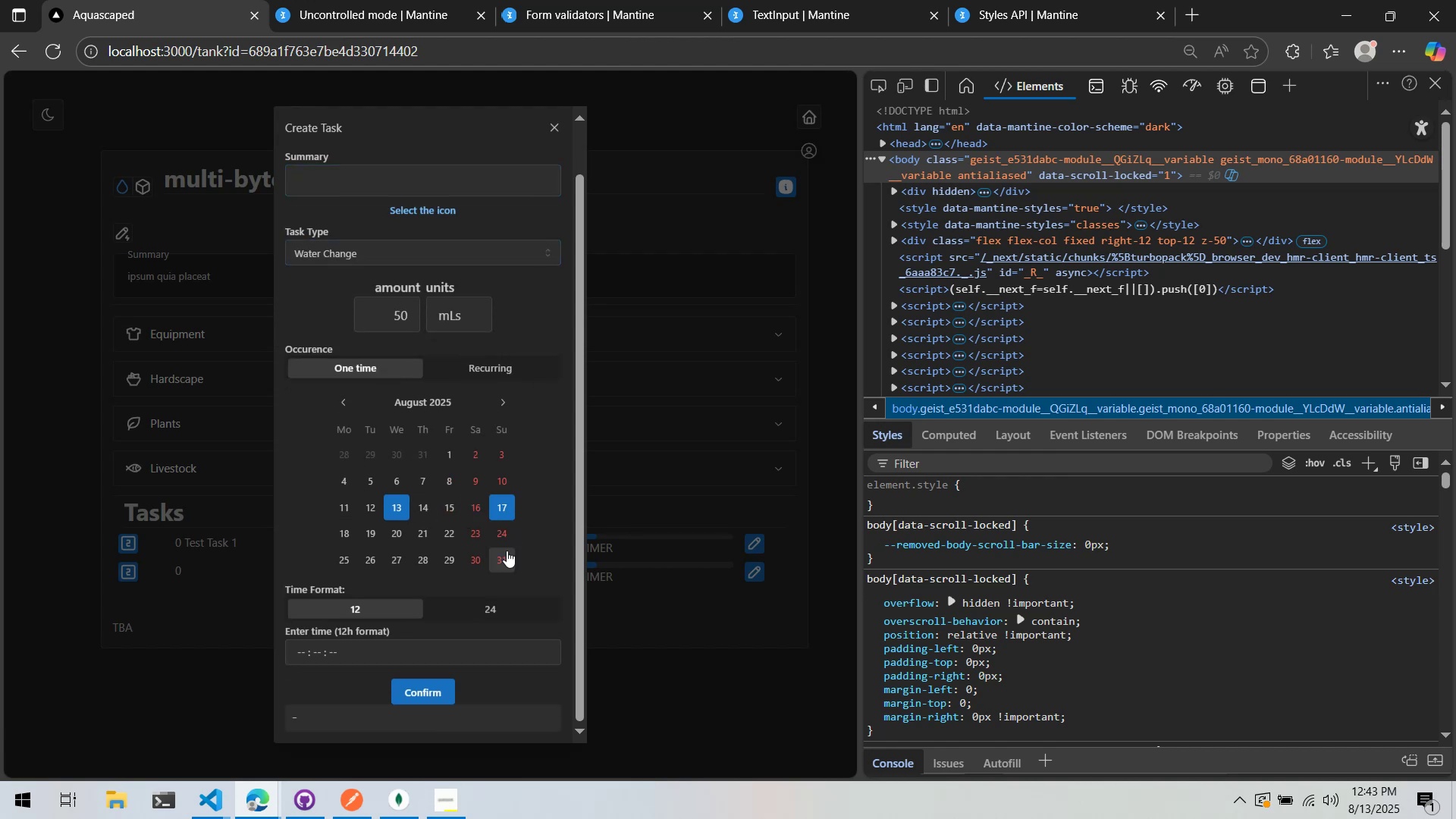 
left_click([396, 506])
 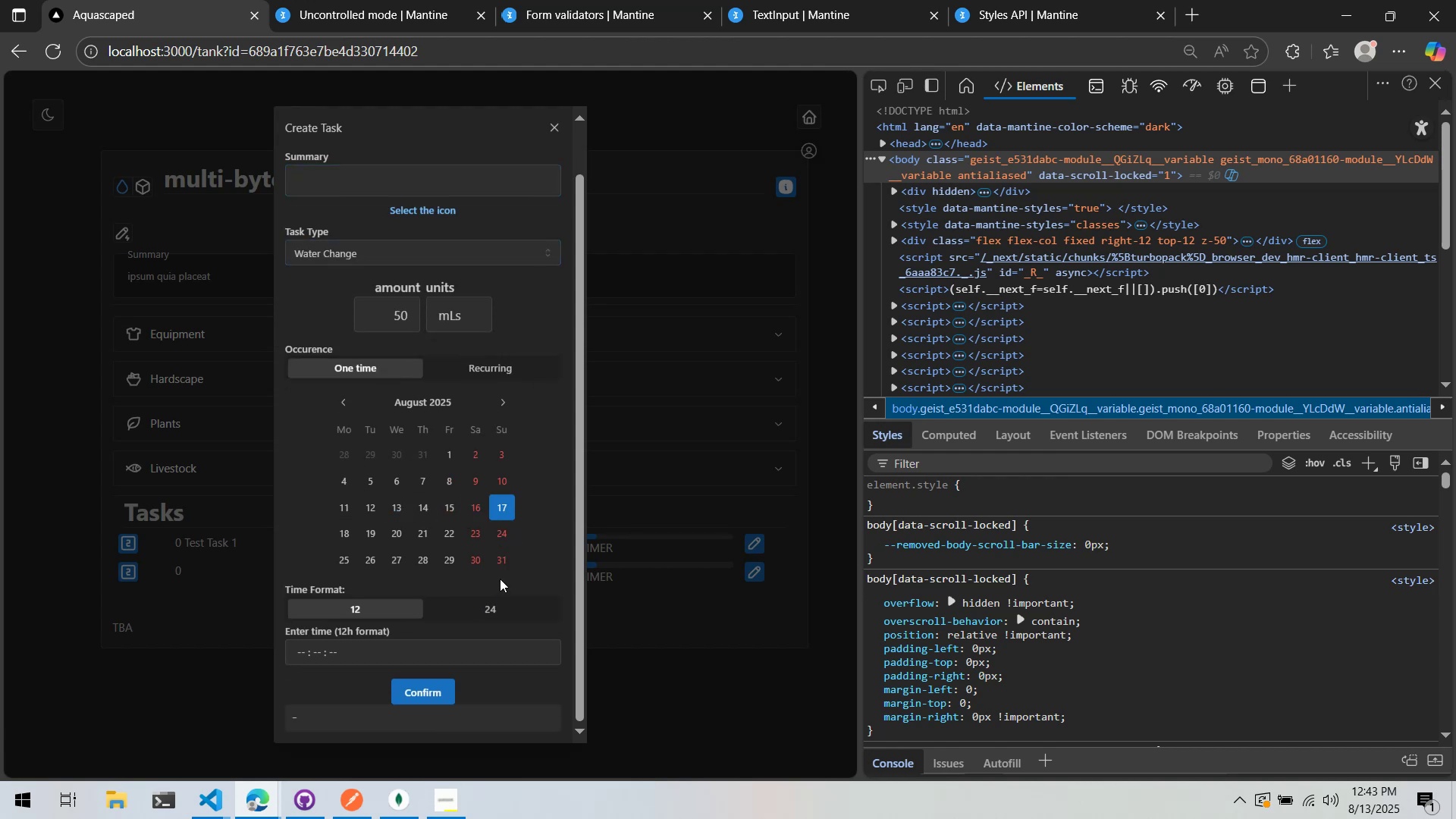 
scroll: coordinate [542, 566], scroll_direction: down, amount: 2.0
 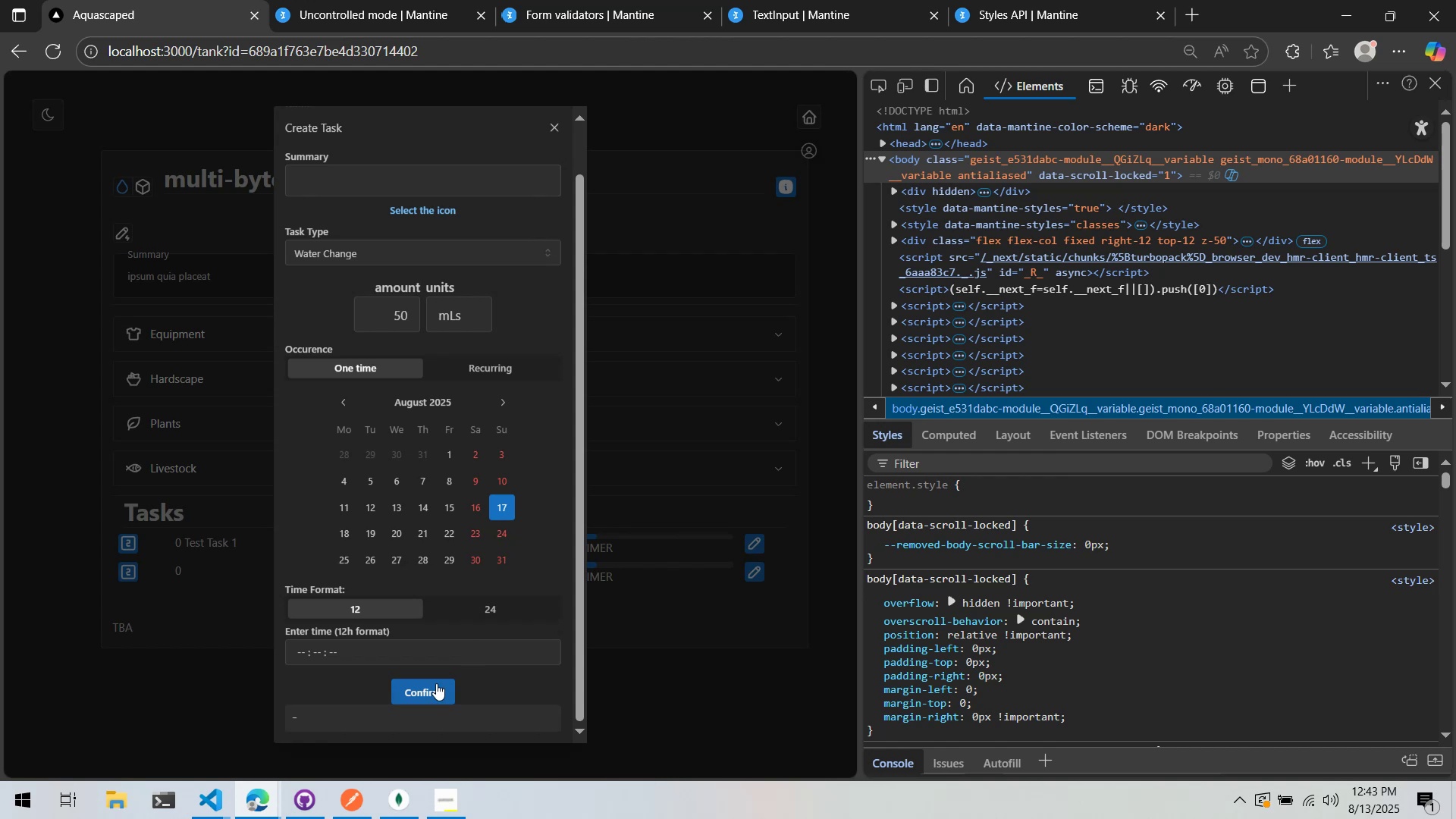 
left_click([428, 700])
 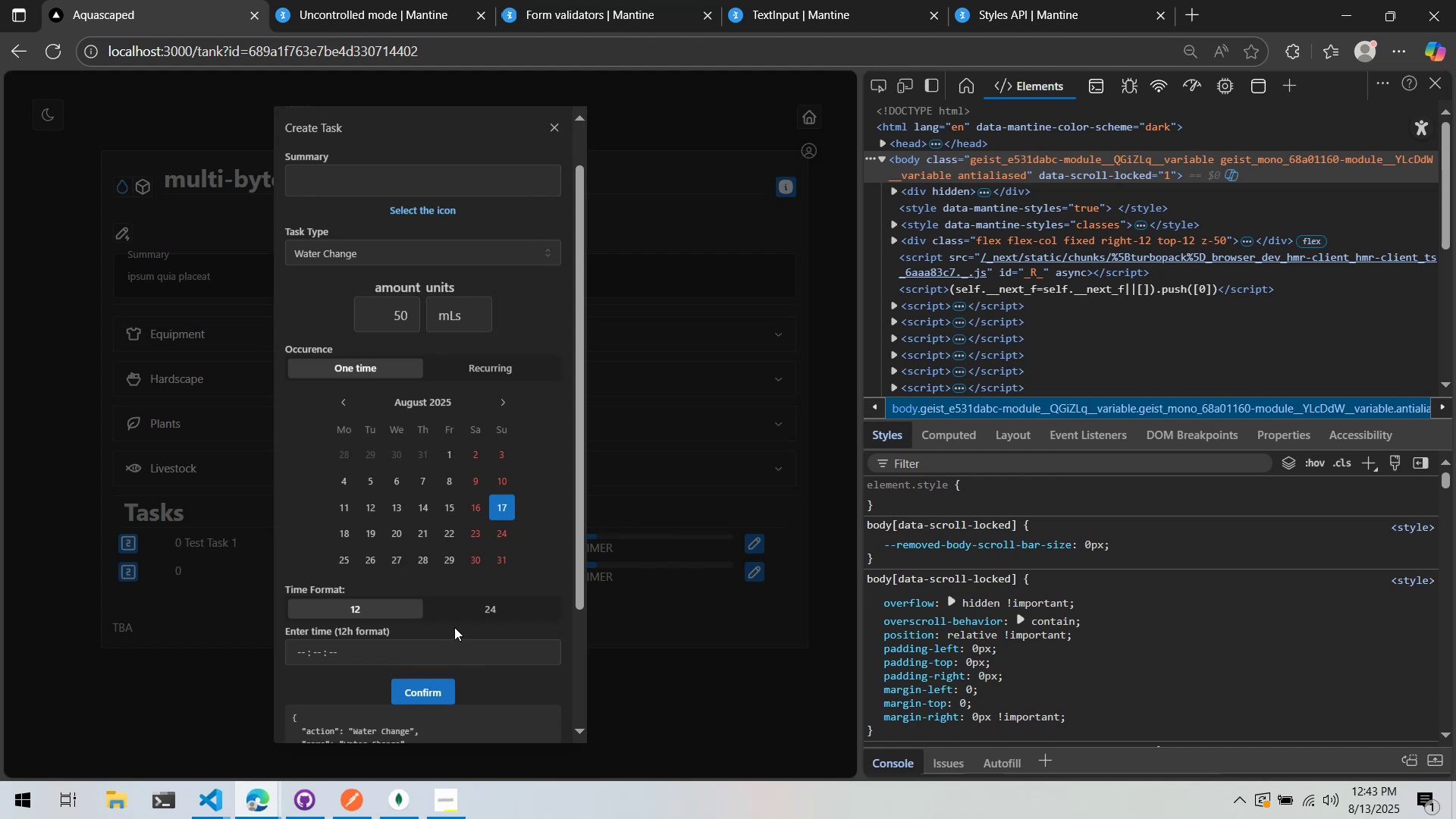 
scroll: coordinate [454, 627], scroll_direction: down, amount: 3.0
 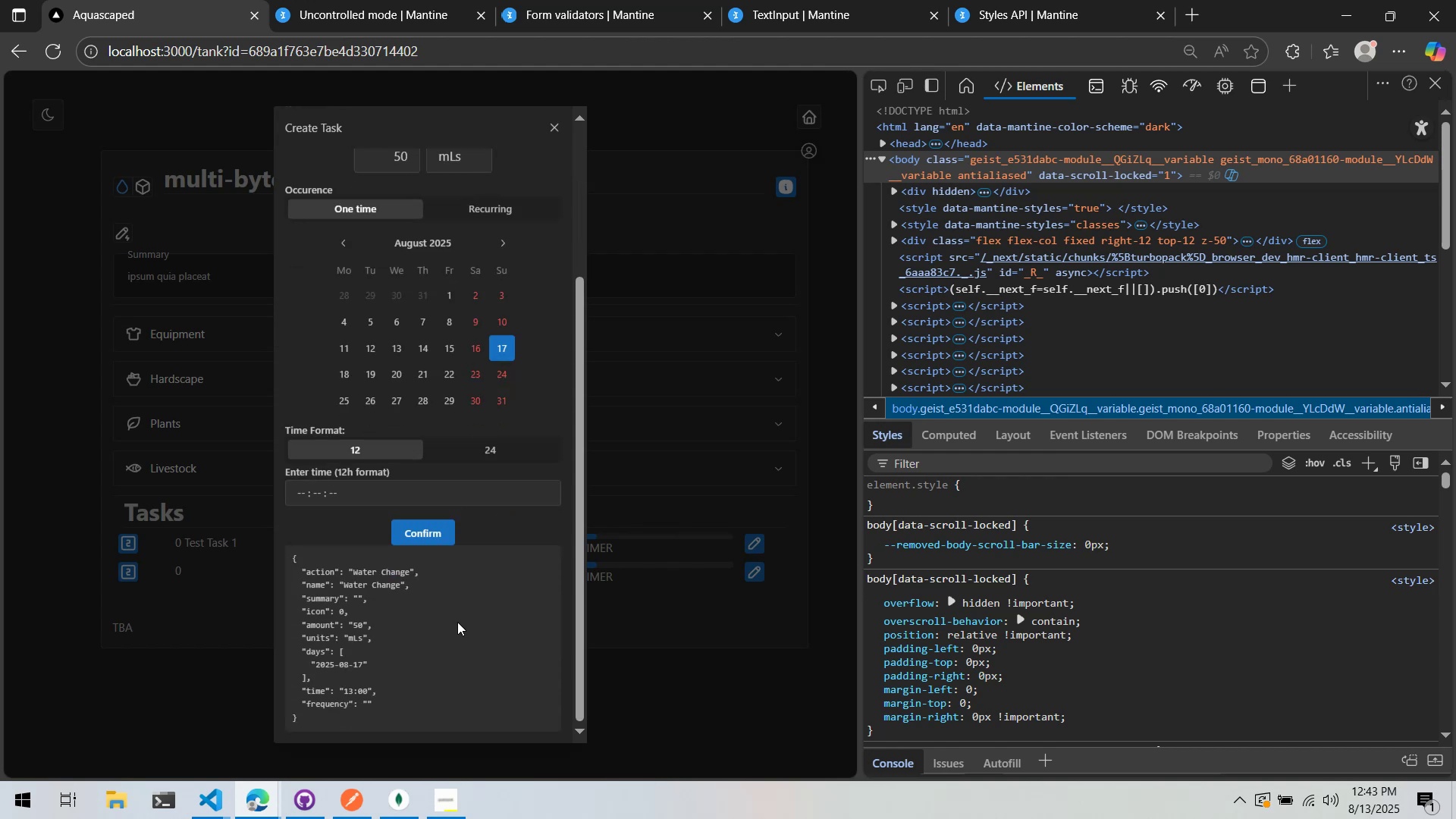 
left_click([303, 491])
 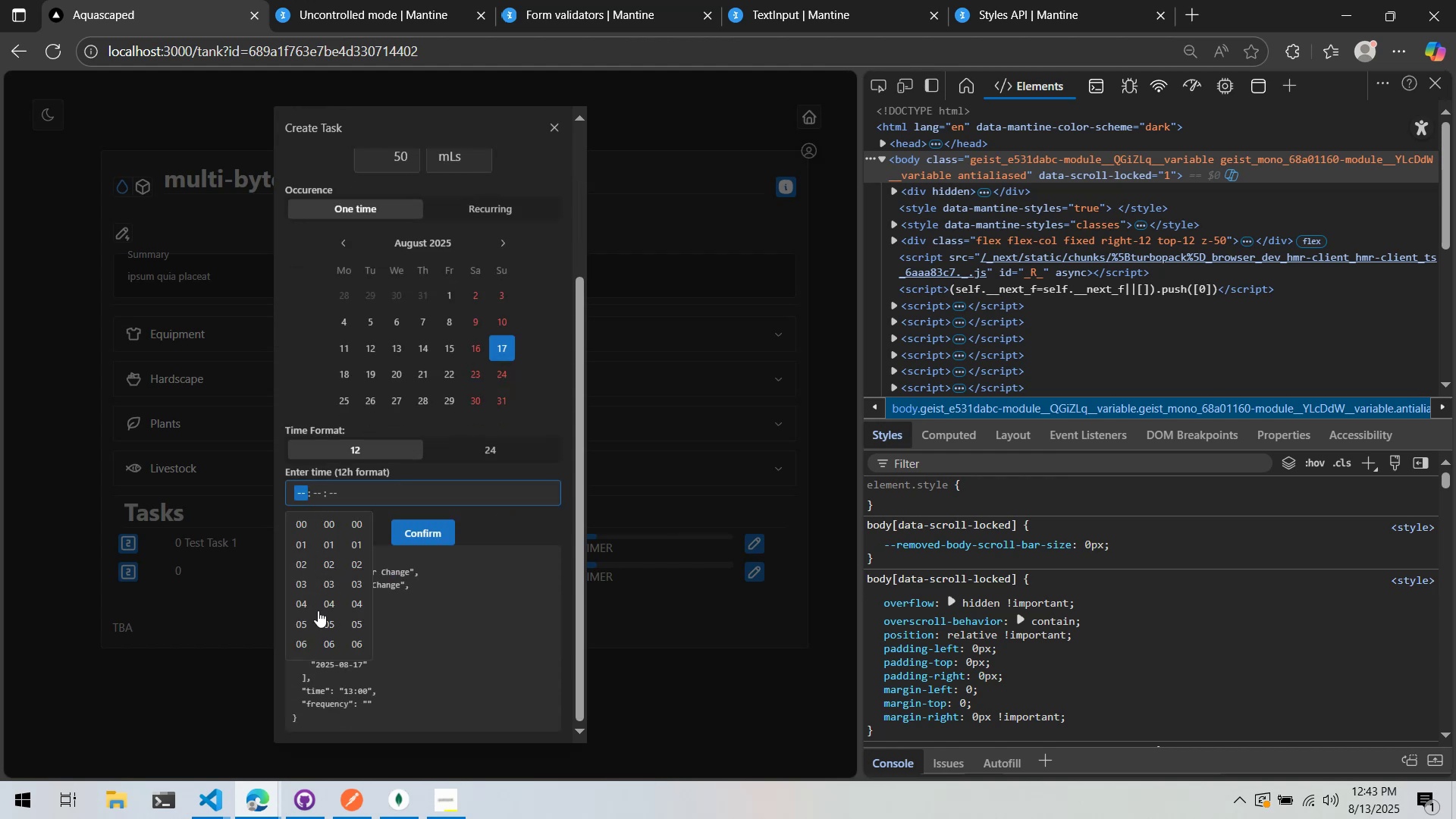 
scroll: coordinate [305, 627], scroll_direction: down, amount: 3.0
 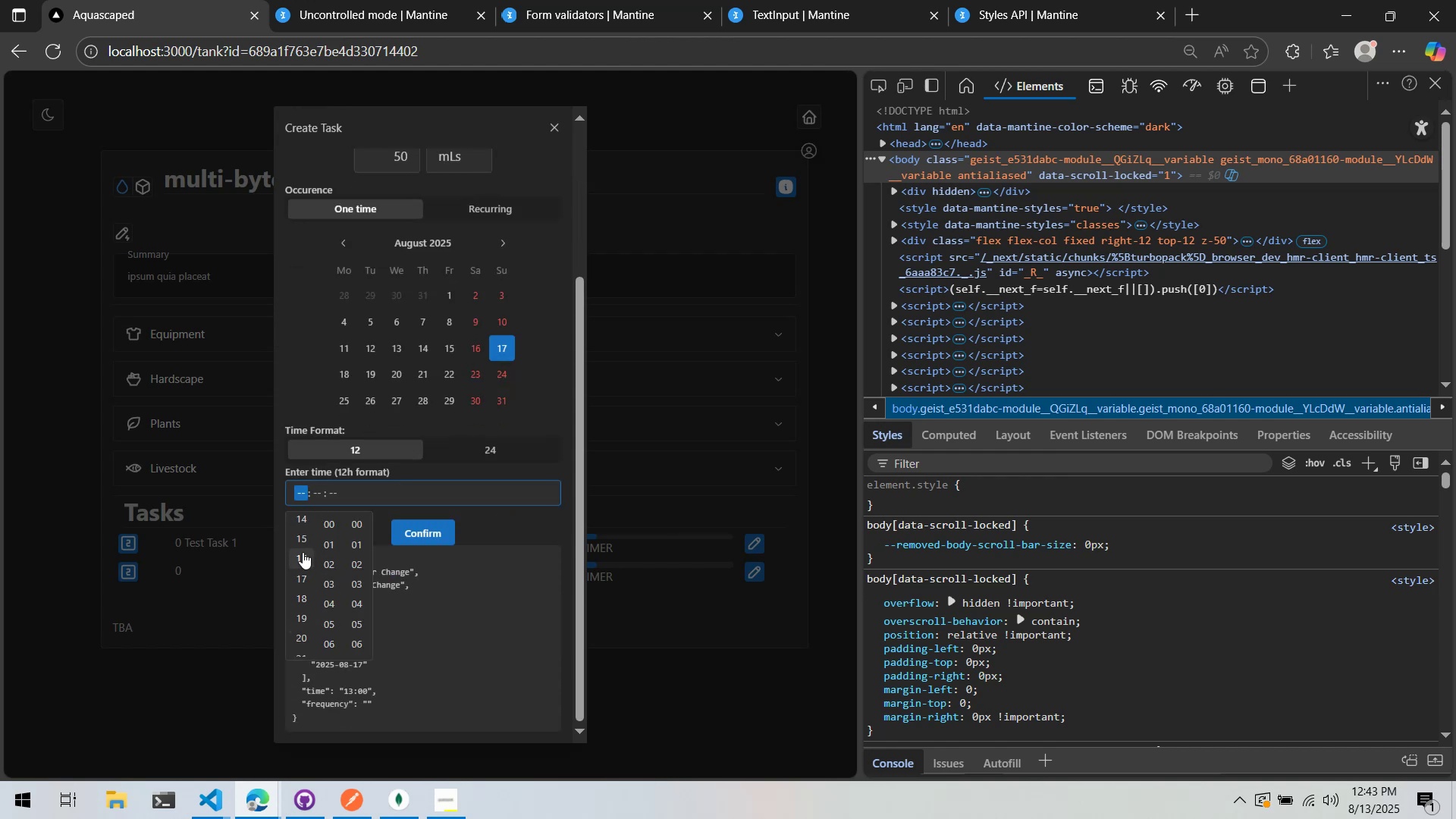 
scroll: coordinate [304, 529], scroll_direction: up, amount: 1.0
 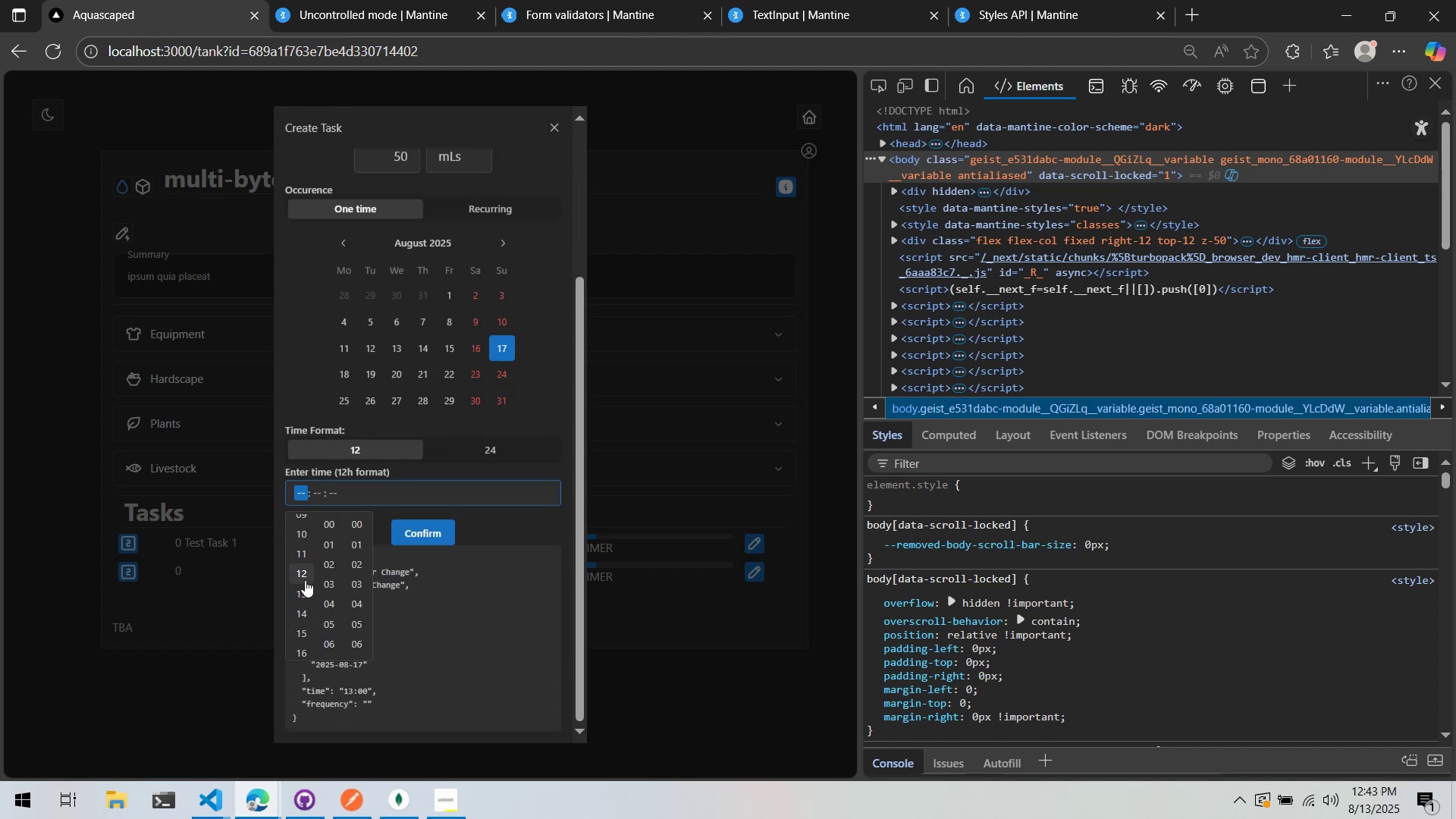 
left_click([303, 573])
 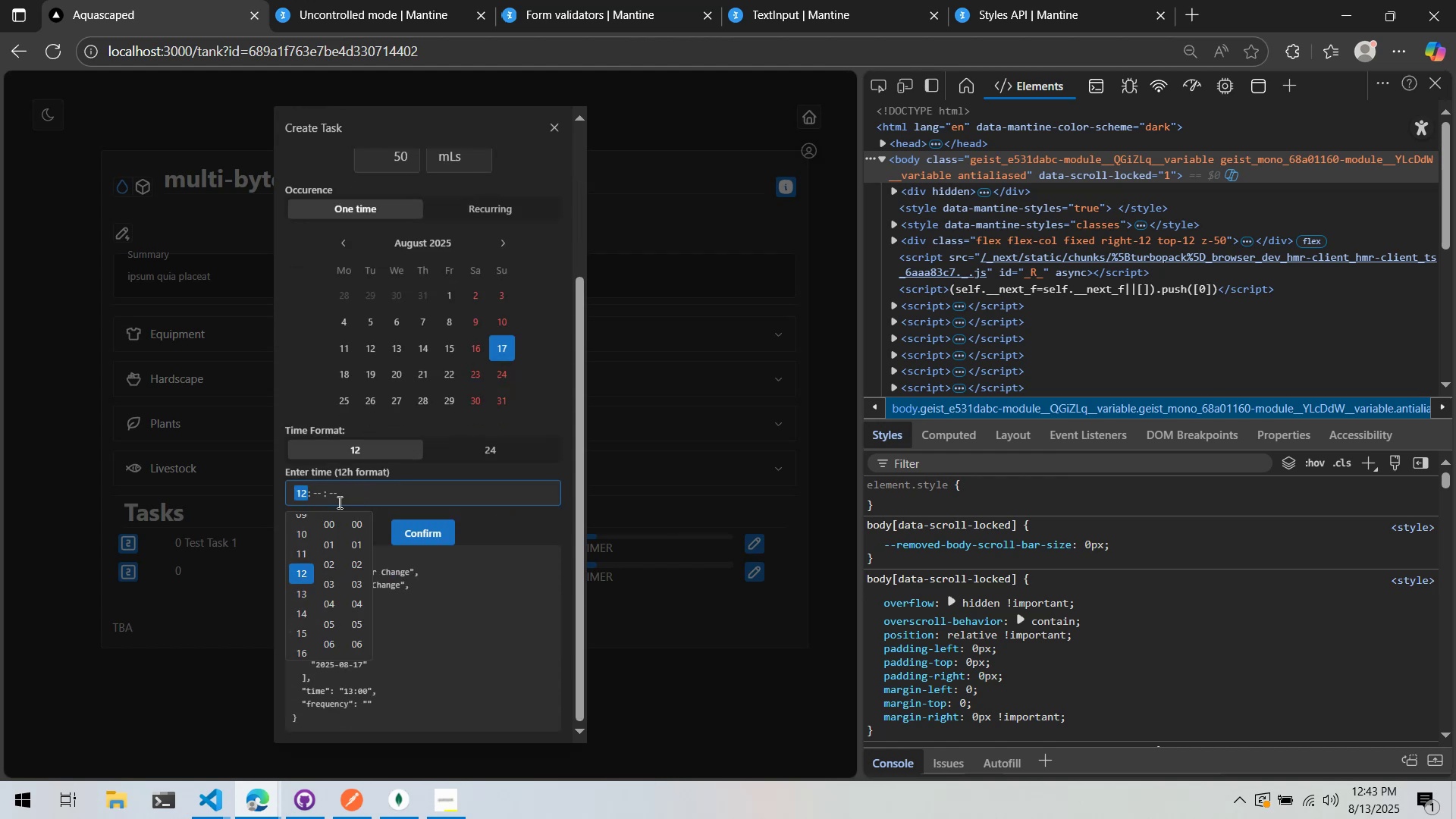 
left_click([324, 502])
 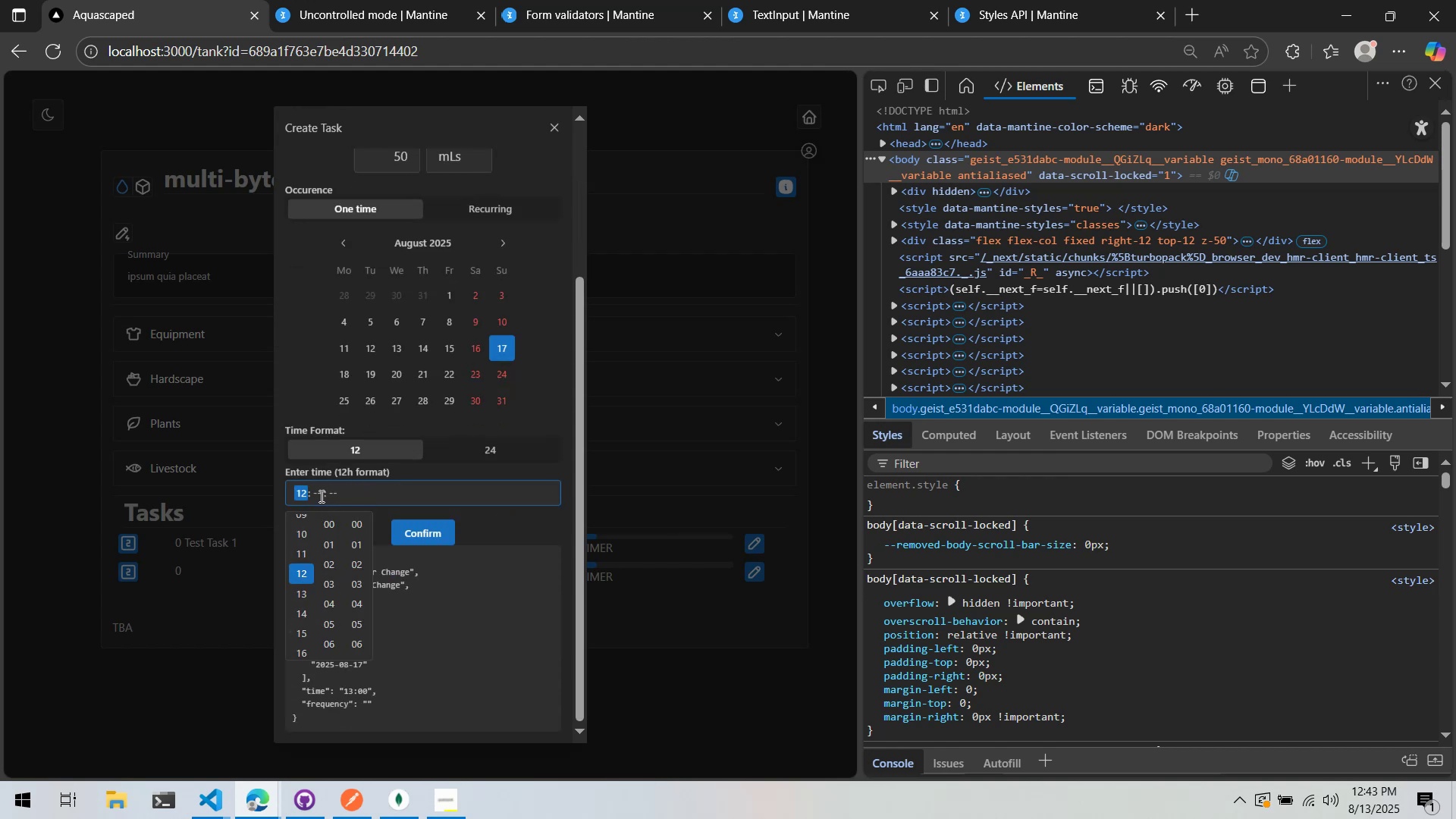 
left_click([318, 494])
 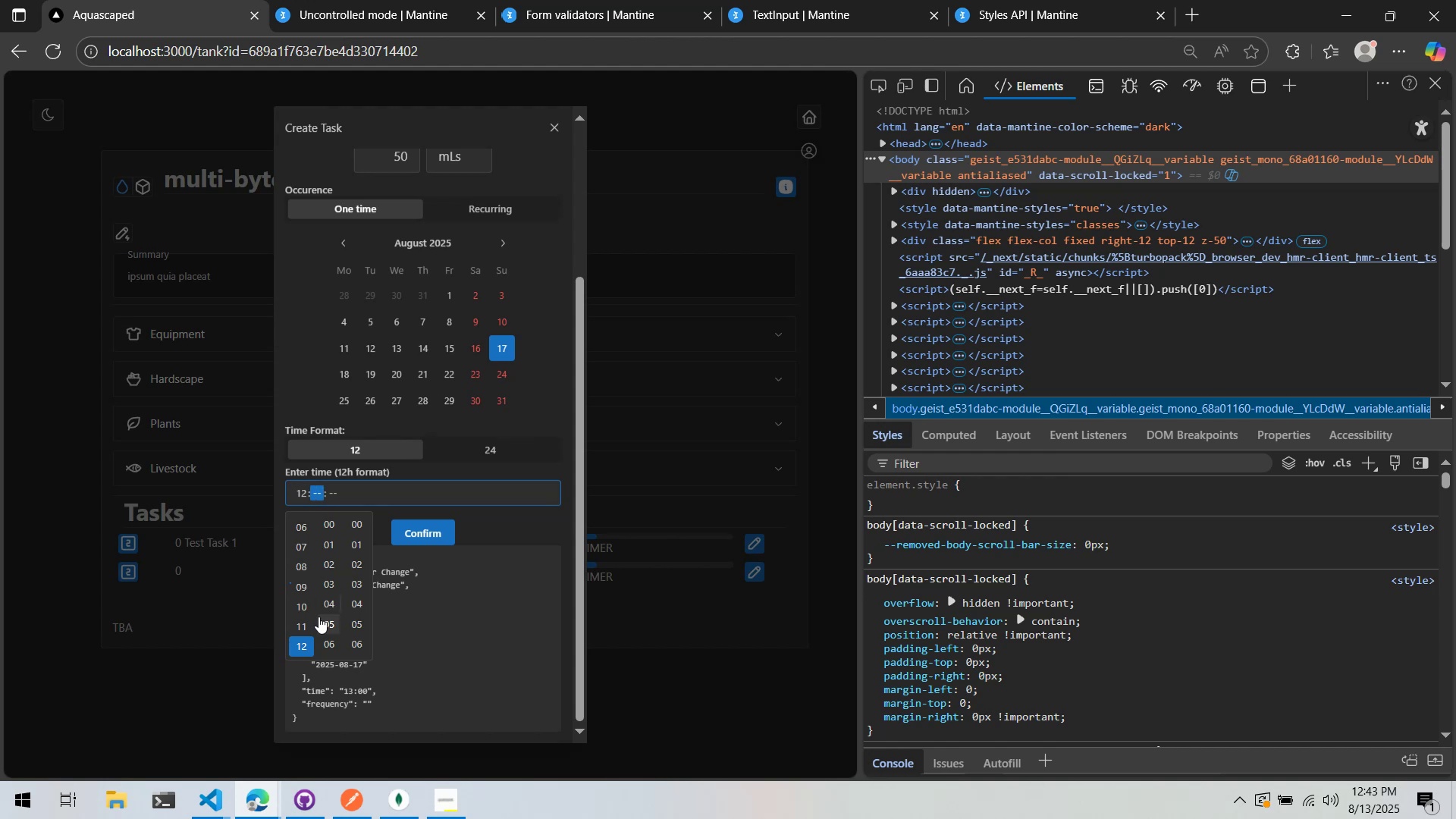 
scroll: coordinate [322, 623], scroll_direction: up, amount: 2.0
 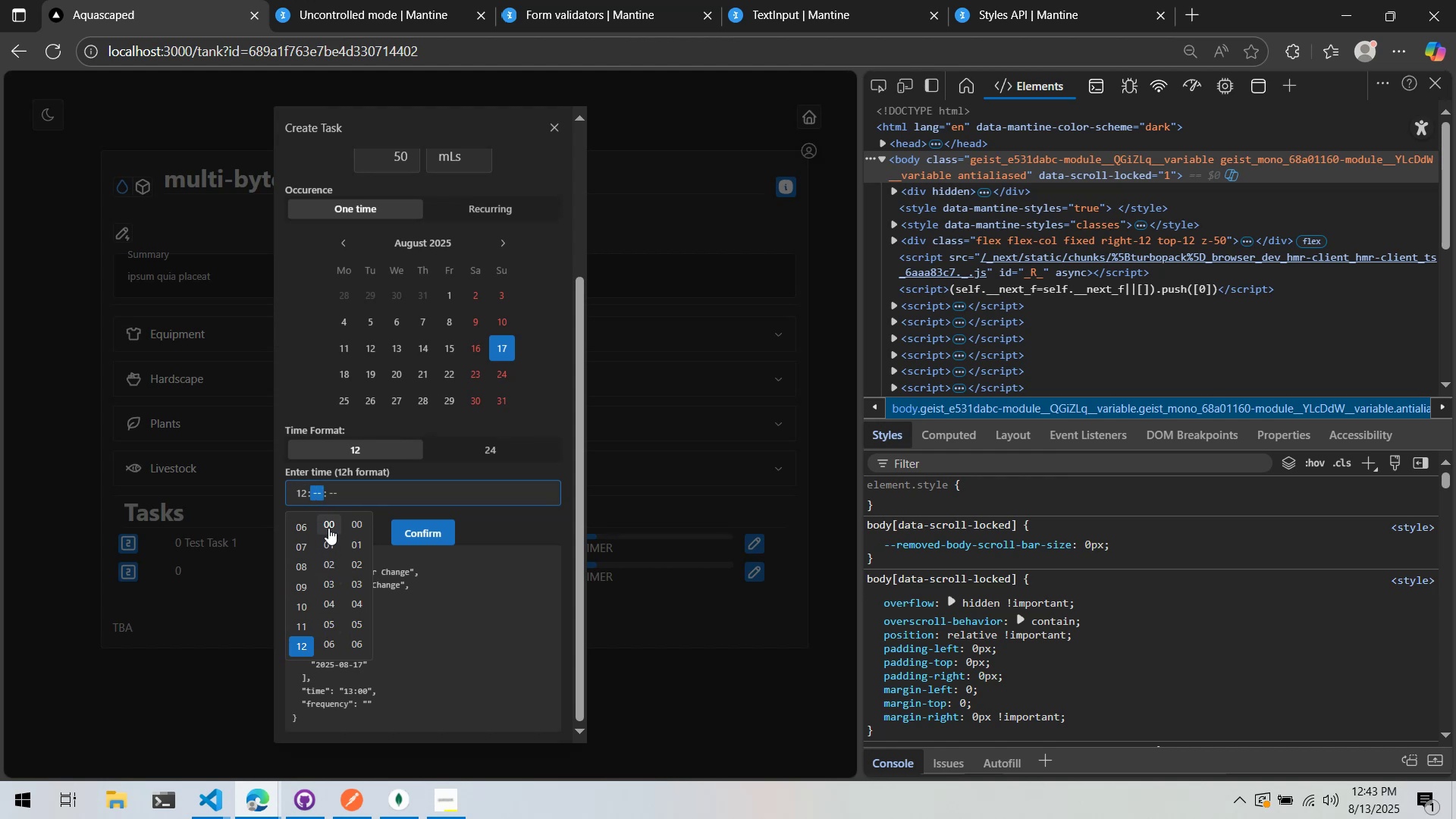 
left_click([328, 526])
 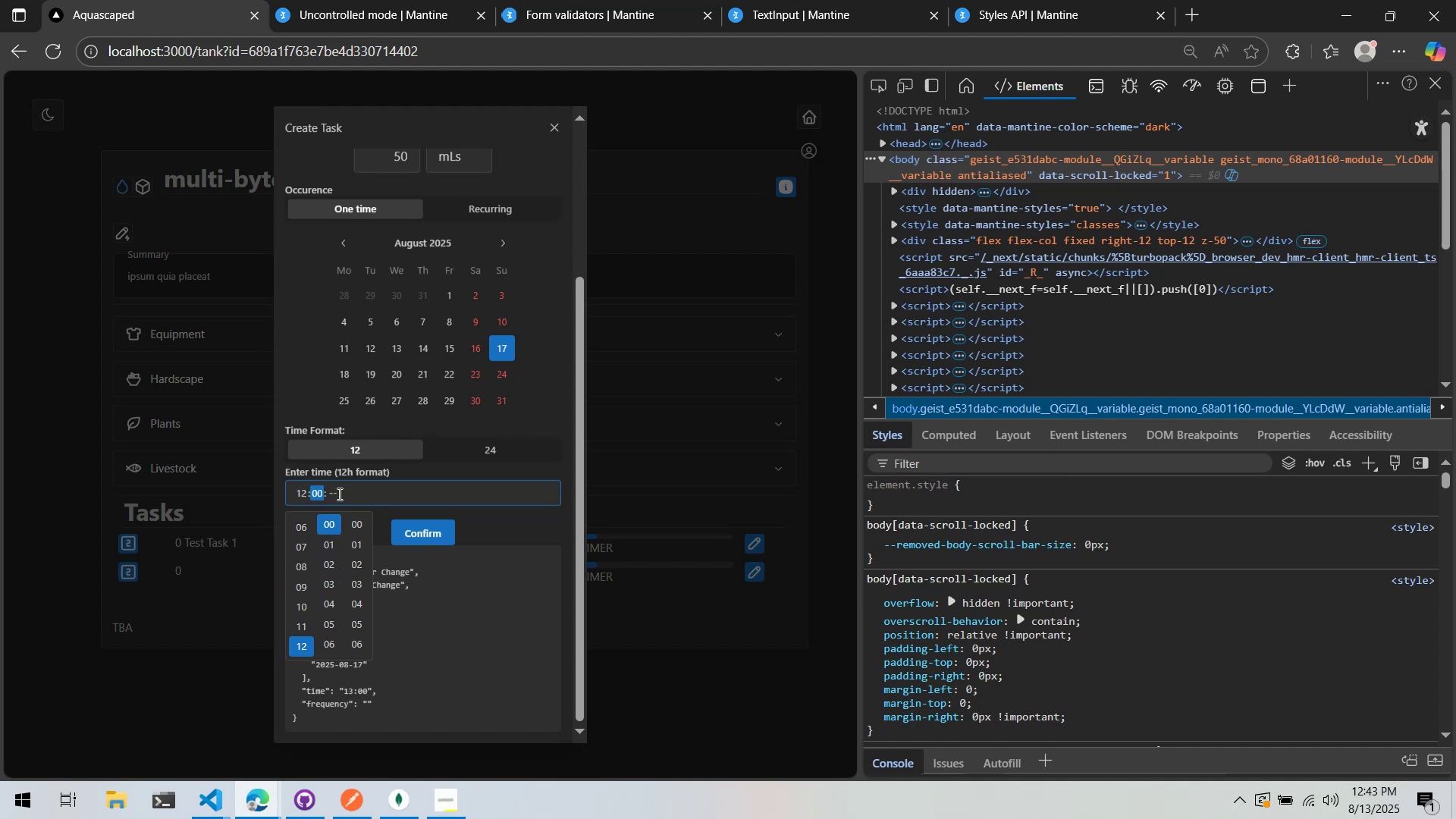 
left_click([334, 493])
 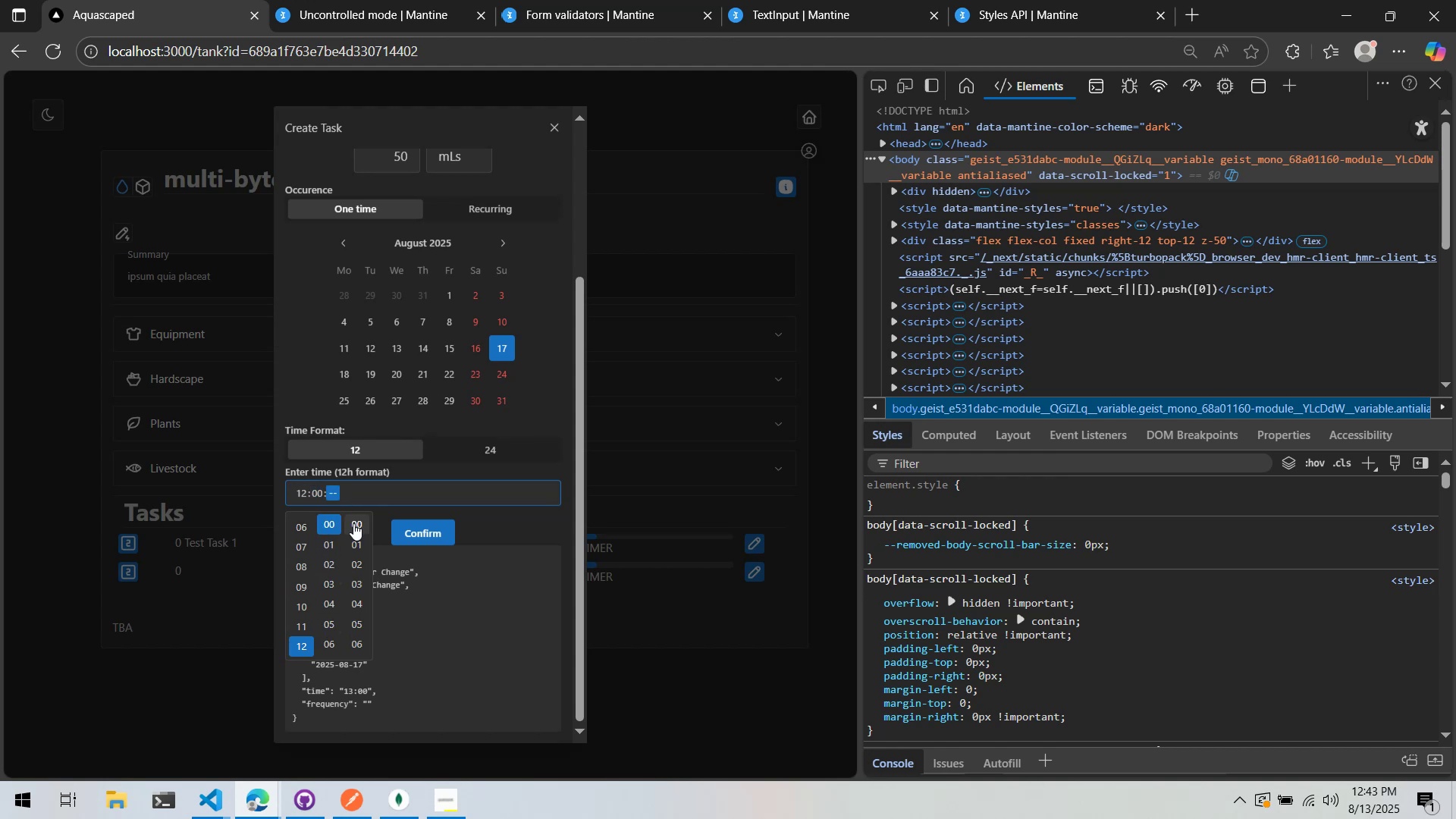 
left_click([355, 526])
 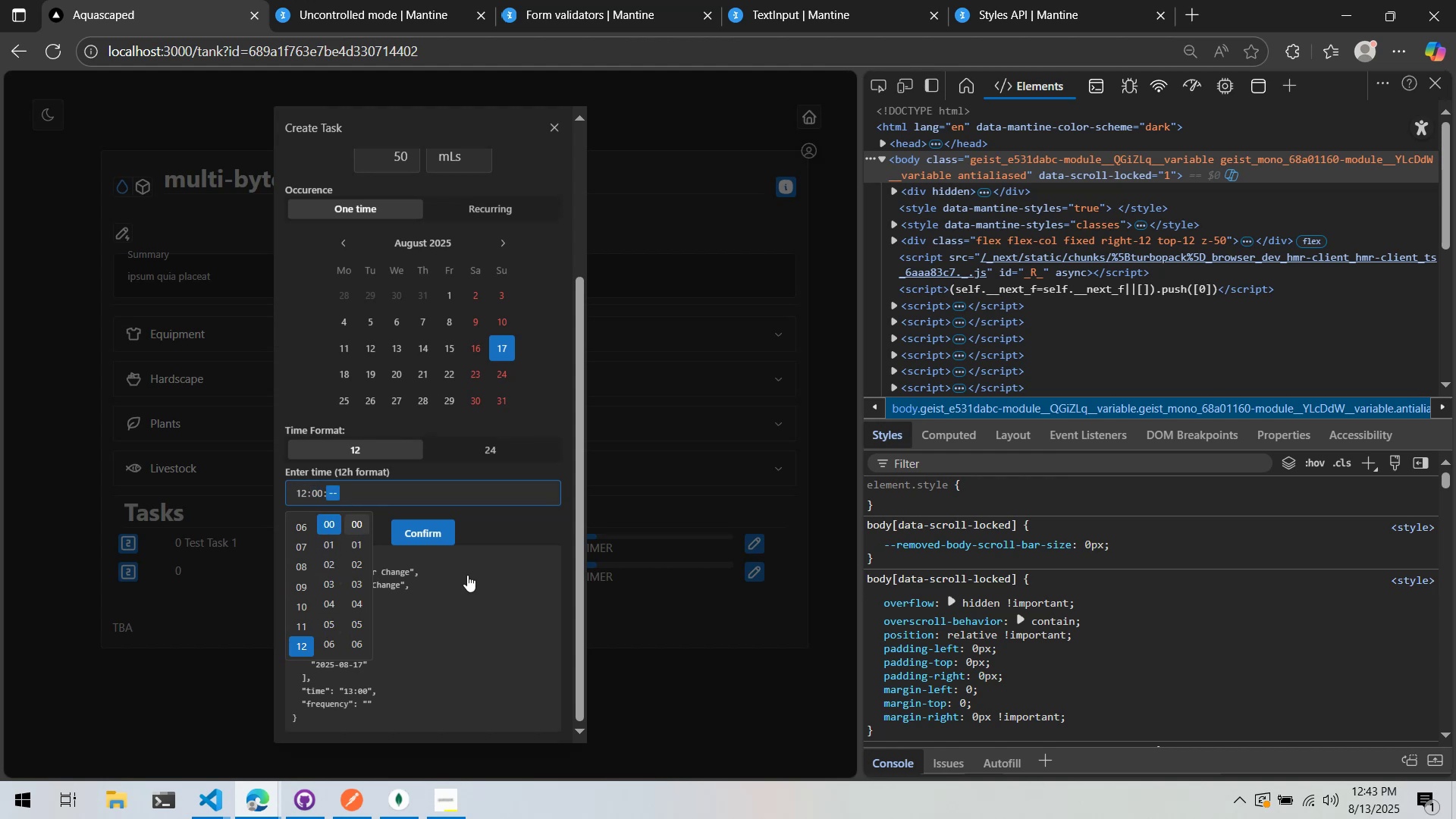 
left_click([475, 577])
 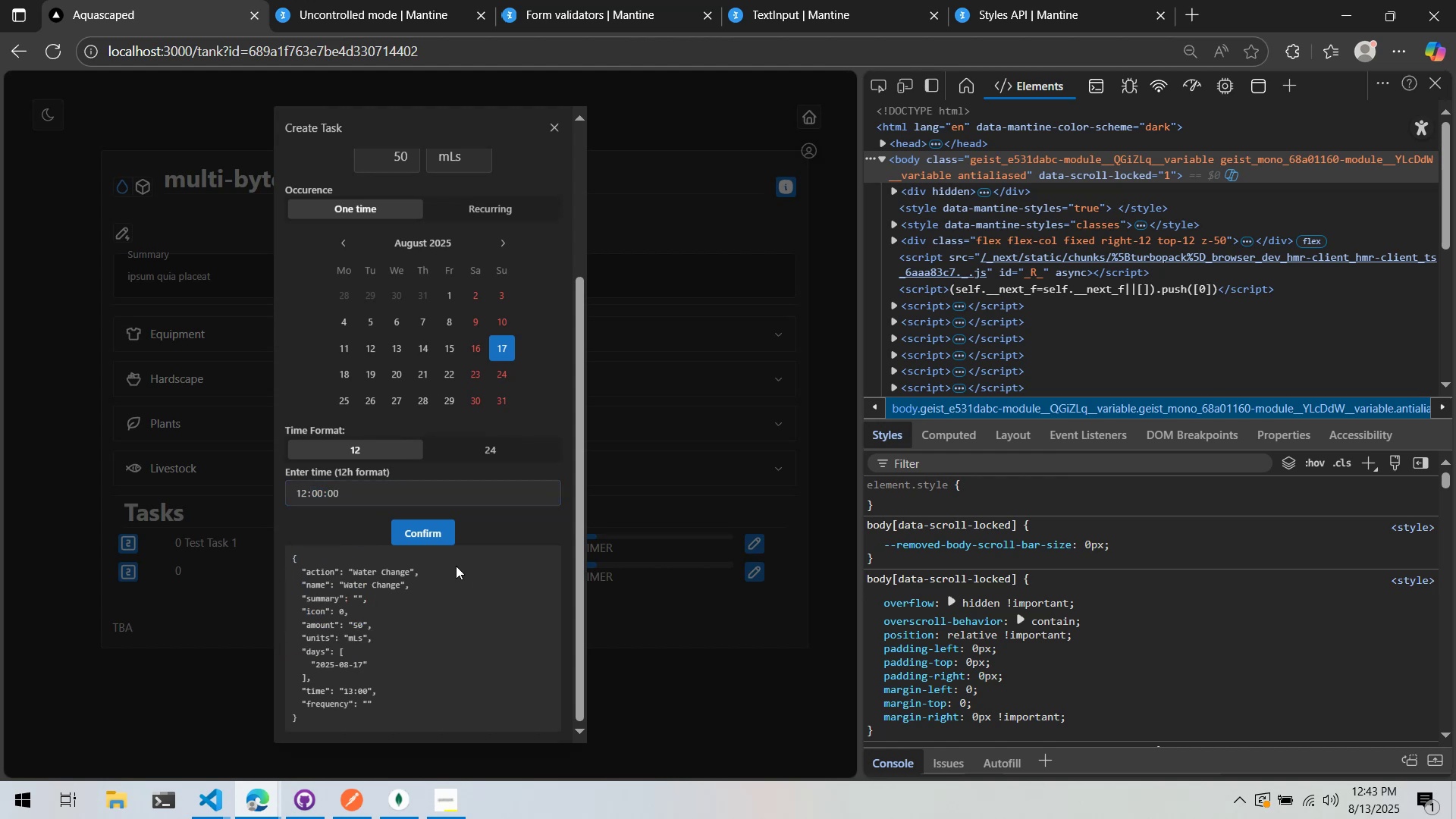 
left_click([433, 532])
 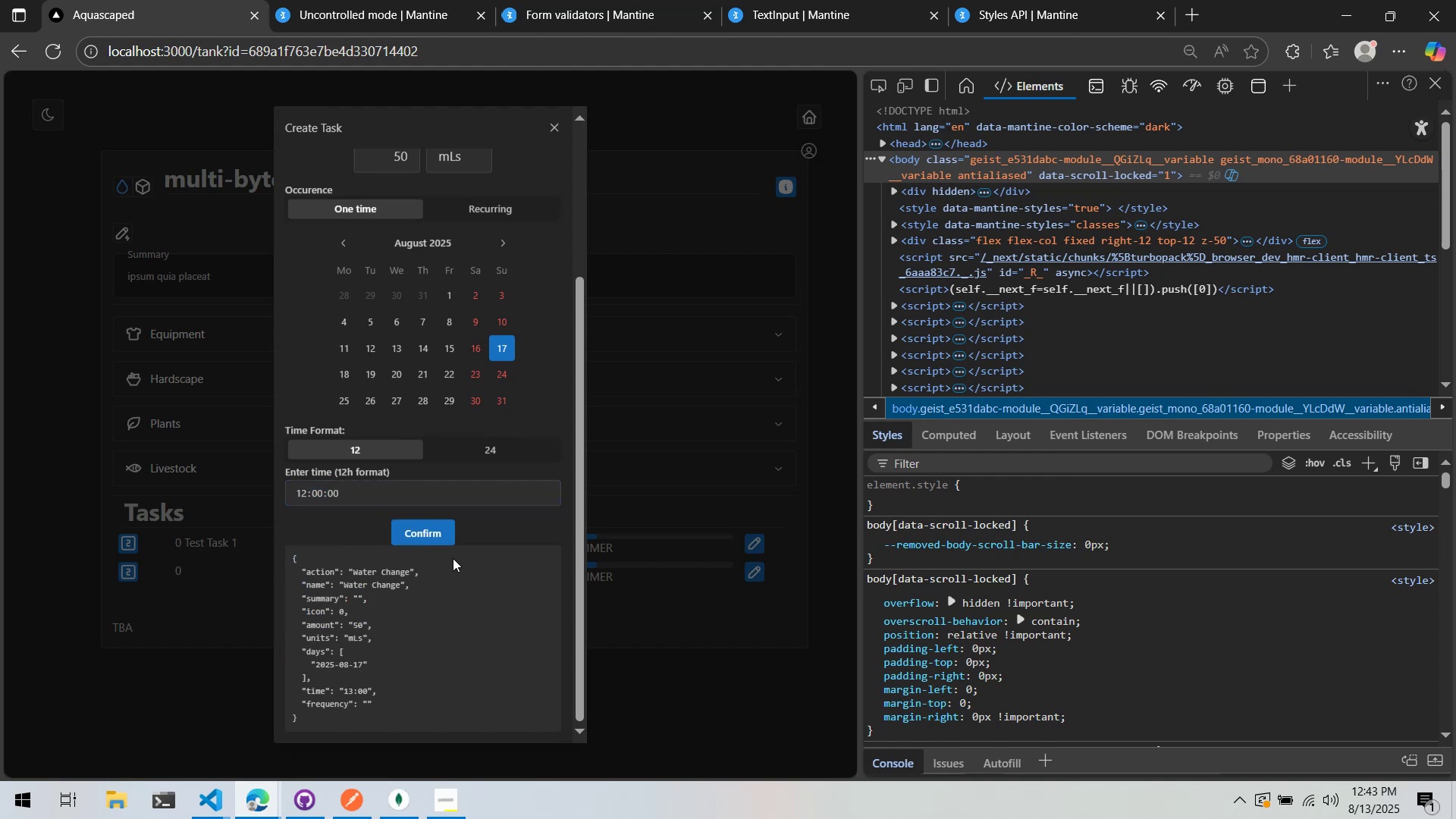 
left_click([453, 559])
 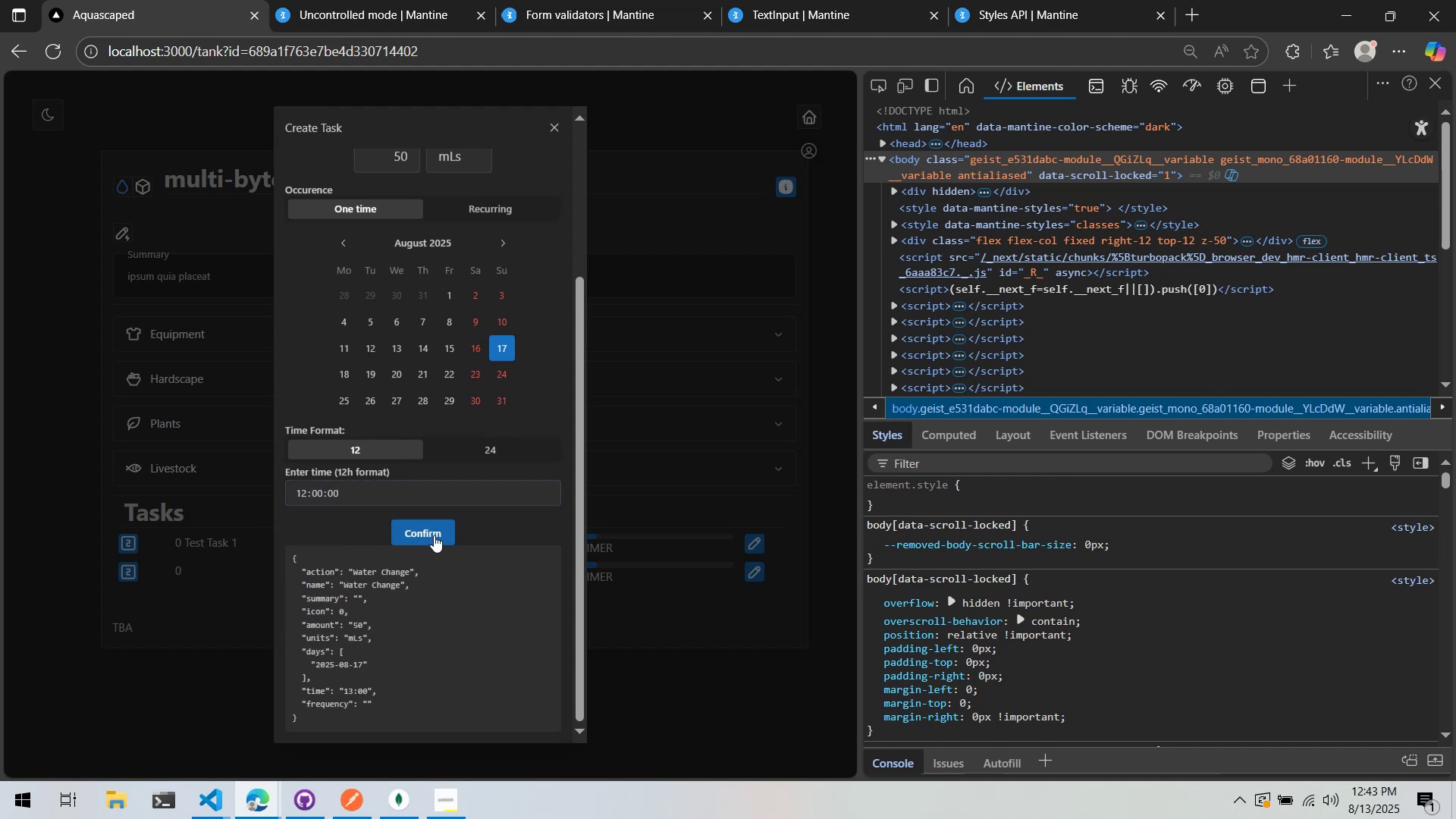 
left_click([430, 528])
 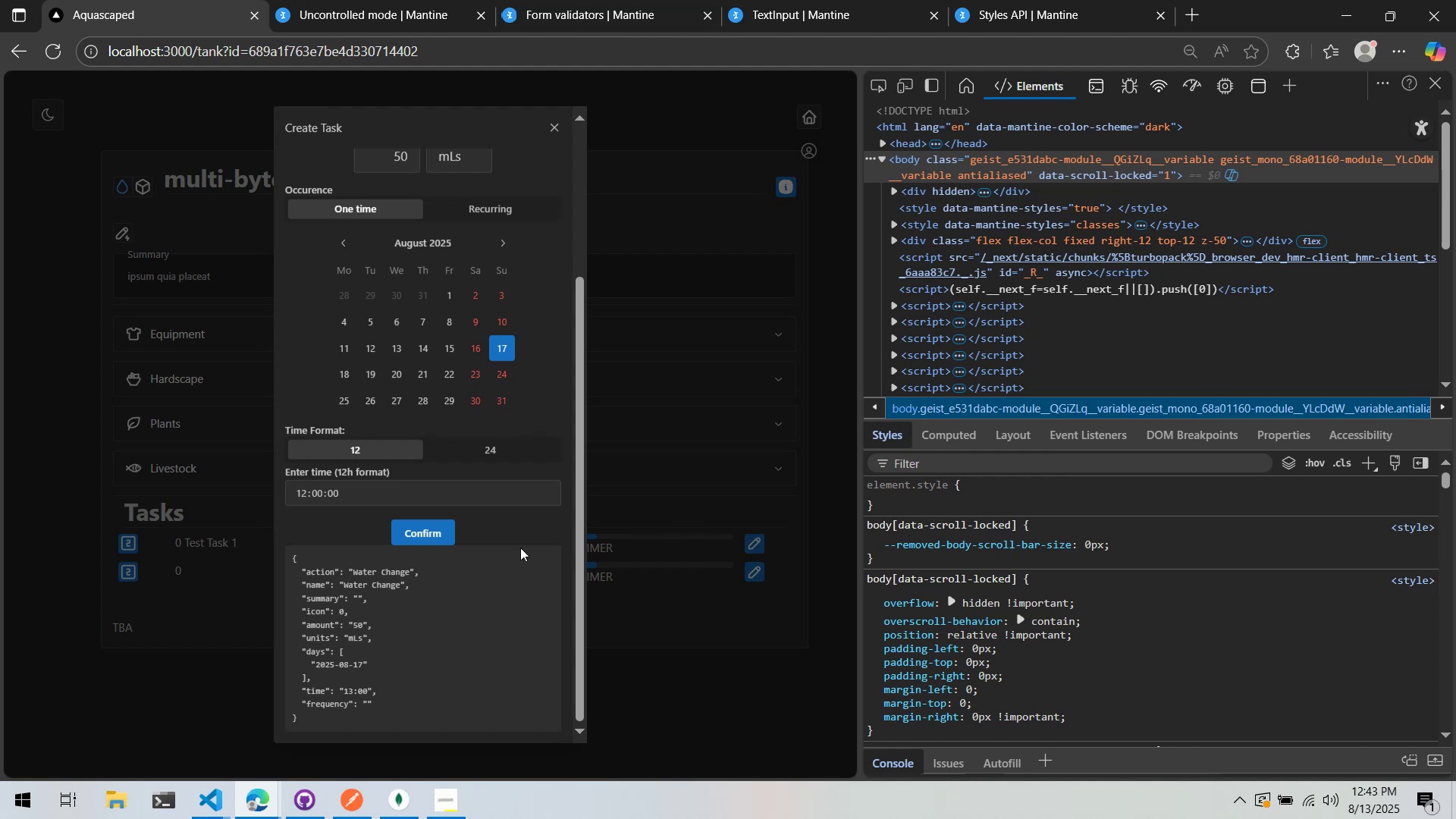 
wait(7.23)
 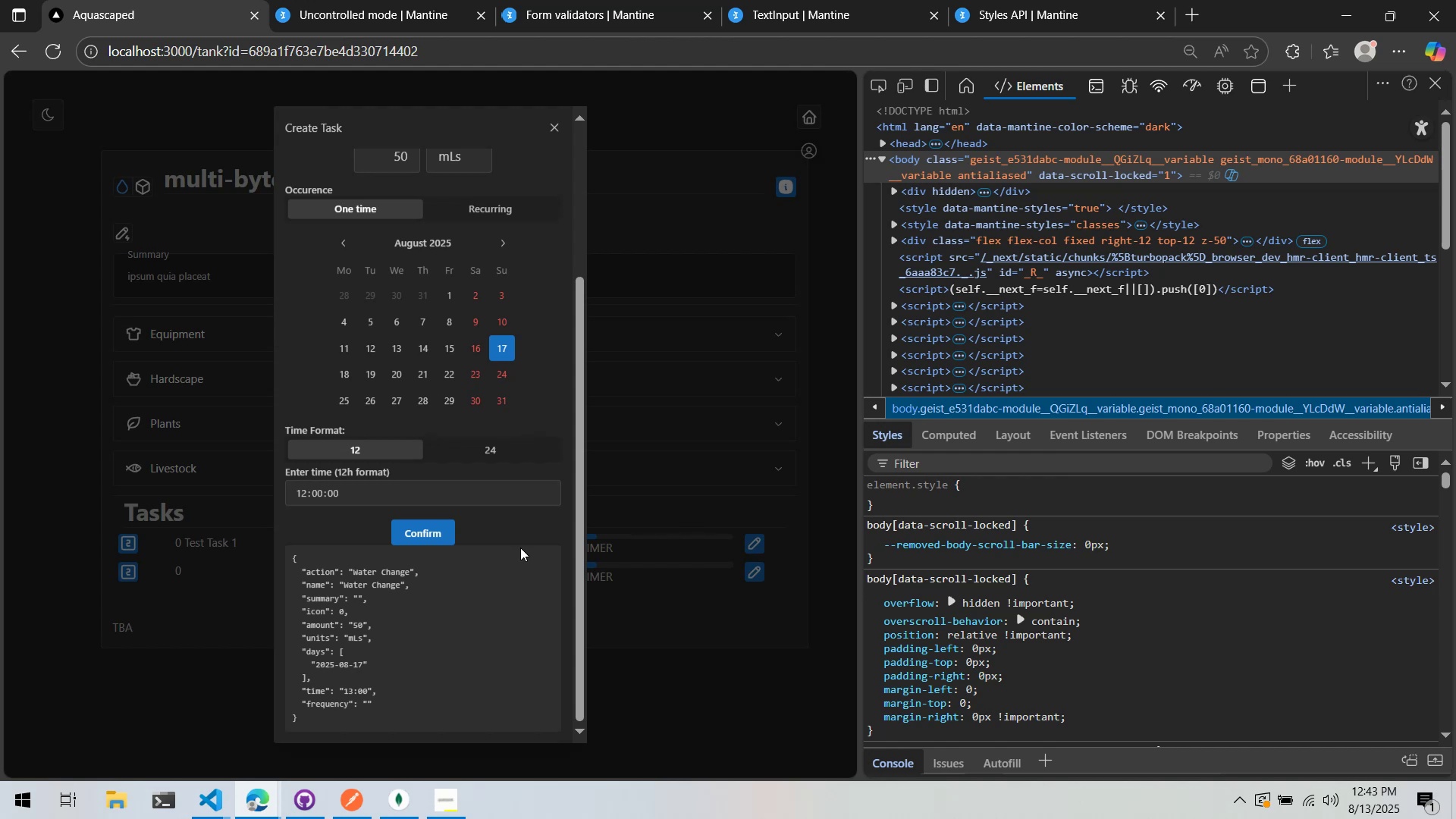 
scroll: coordinate [469, 370], scroll_direction: up, amount: 4.0
 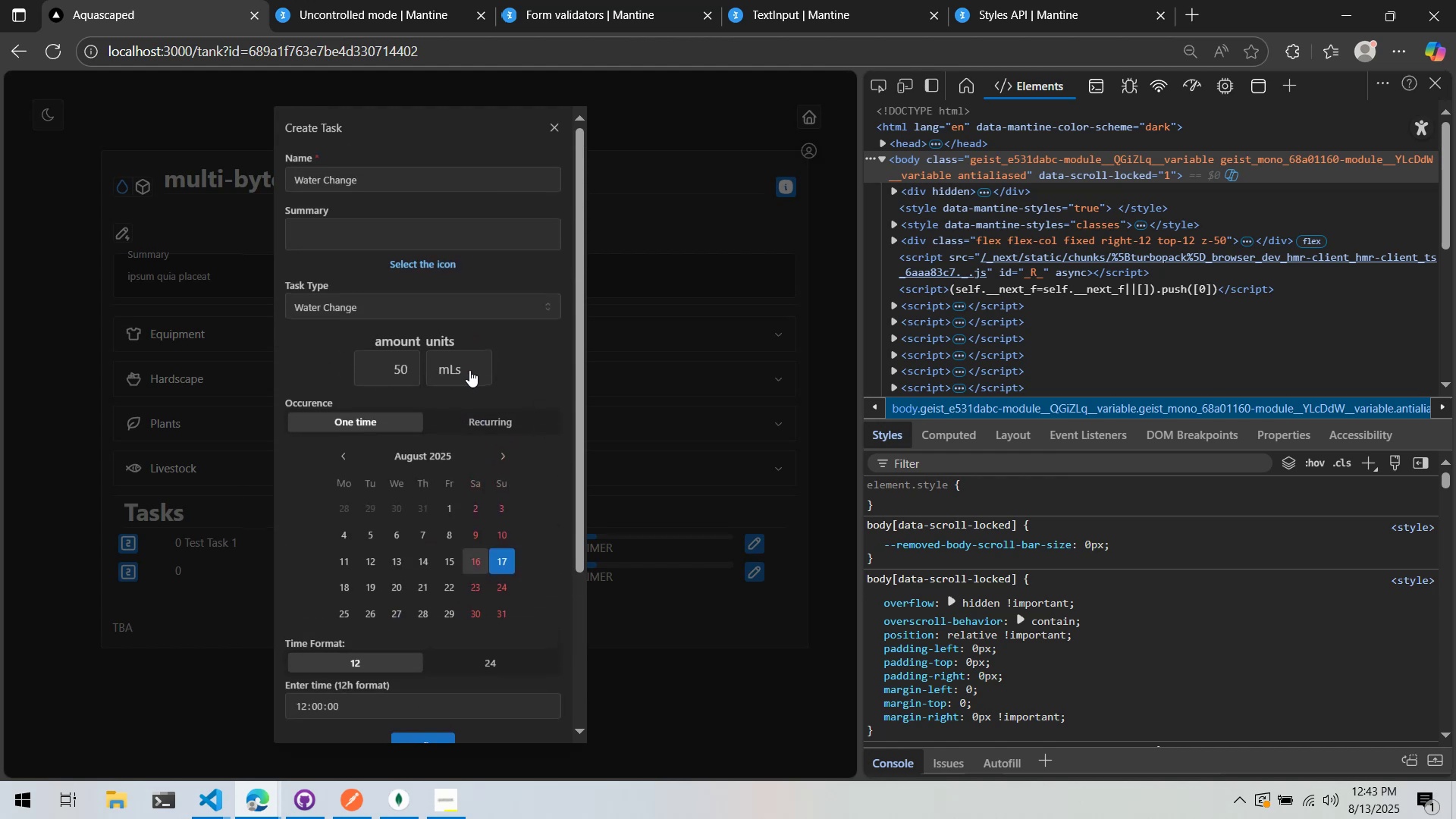 
scroll: coordinate [469, 370], scroll_direction: down, amount: 3.0
 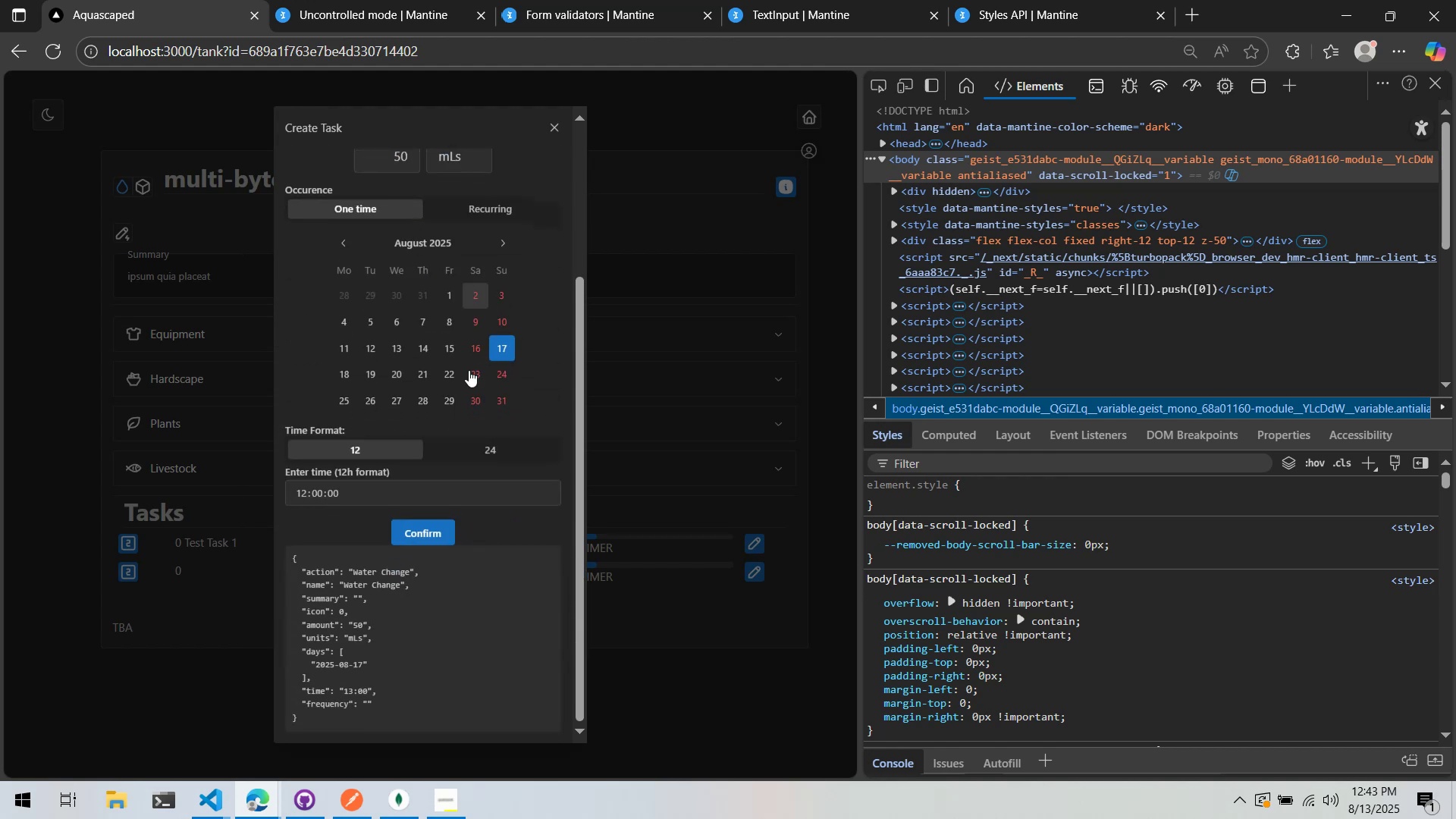 
scroll: coordinate [469, 370], scroll_direction: up, amount: 3.0
 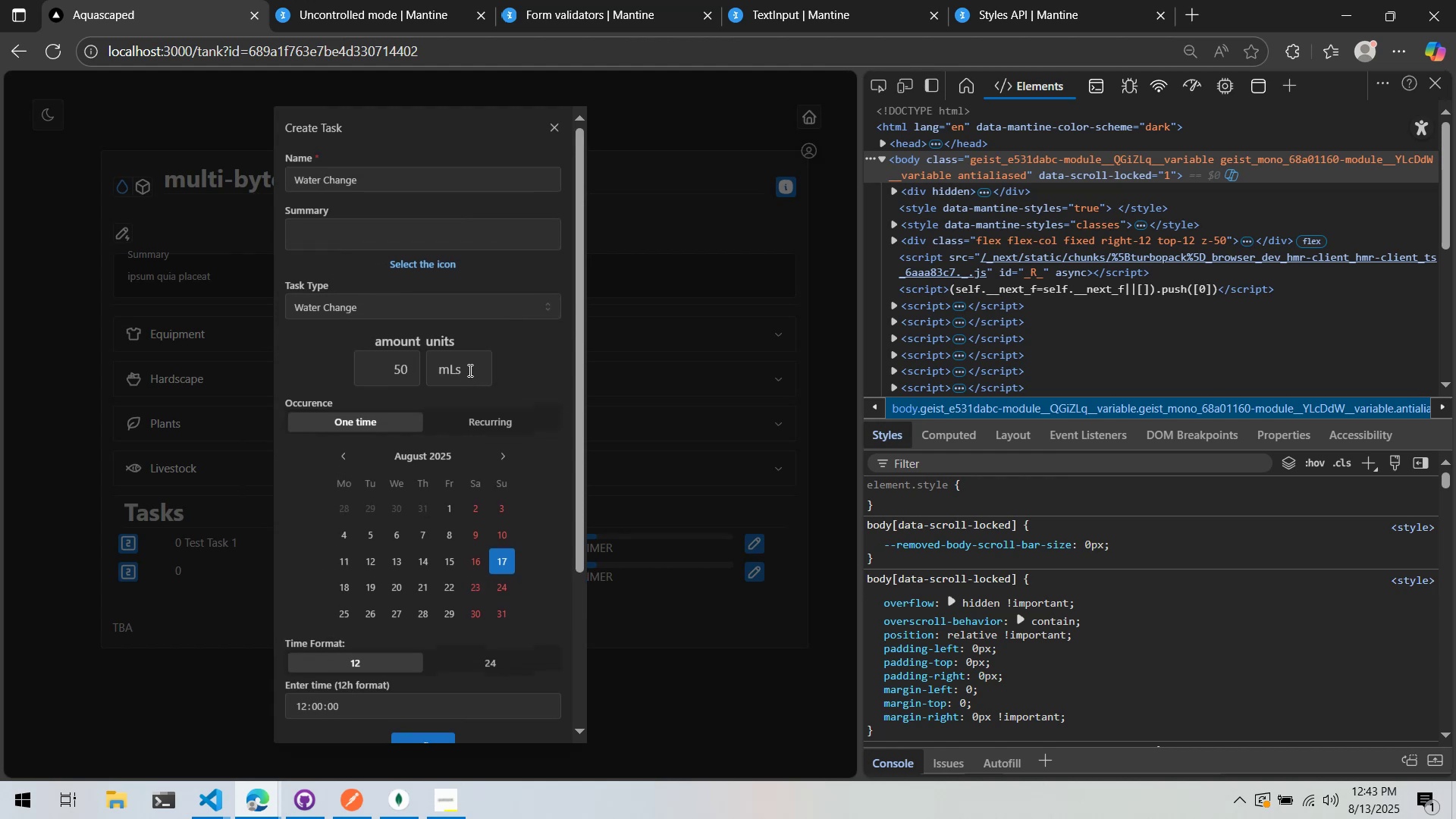 
scroll: coordinate [469, 370], scroll_direction: down, amount: 1.0
 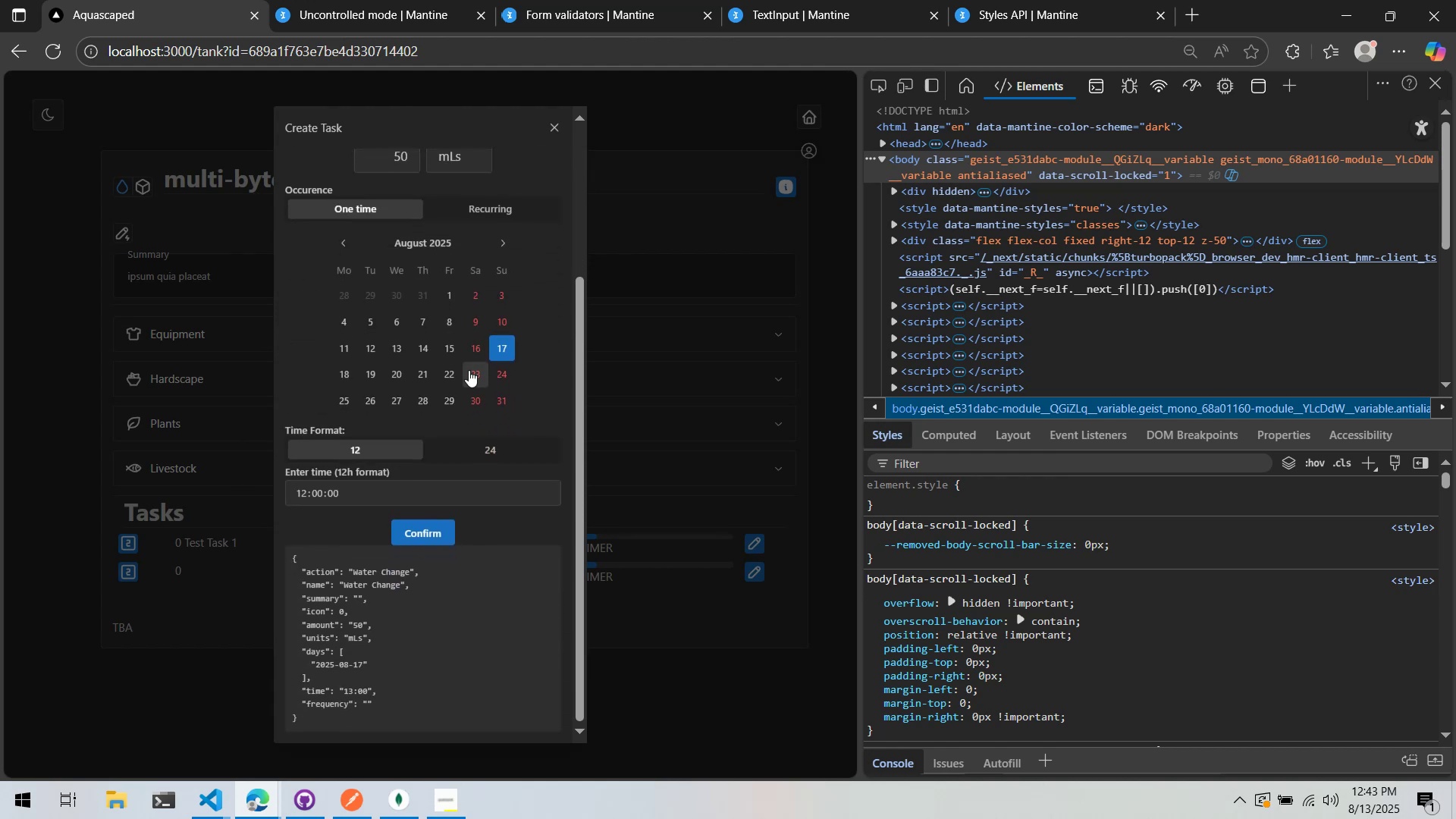 
scroll: coordinate [469, 370], scroll_direction: up, amount: 1.0
 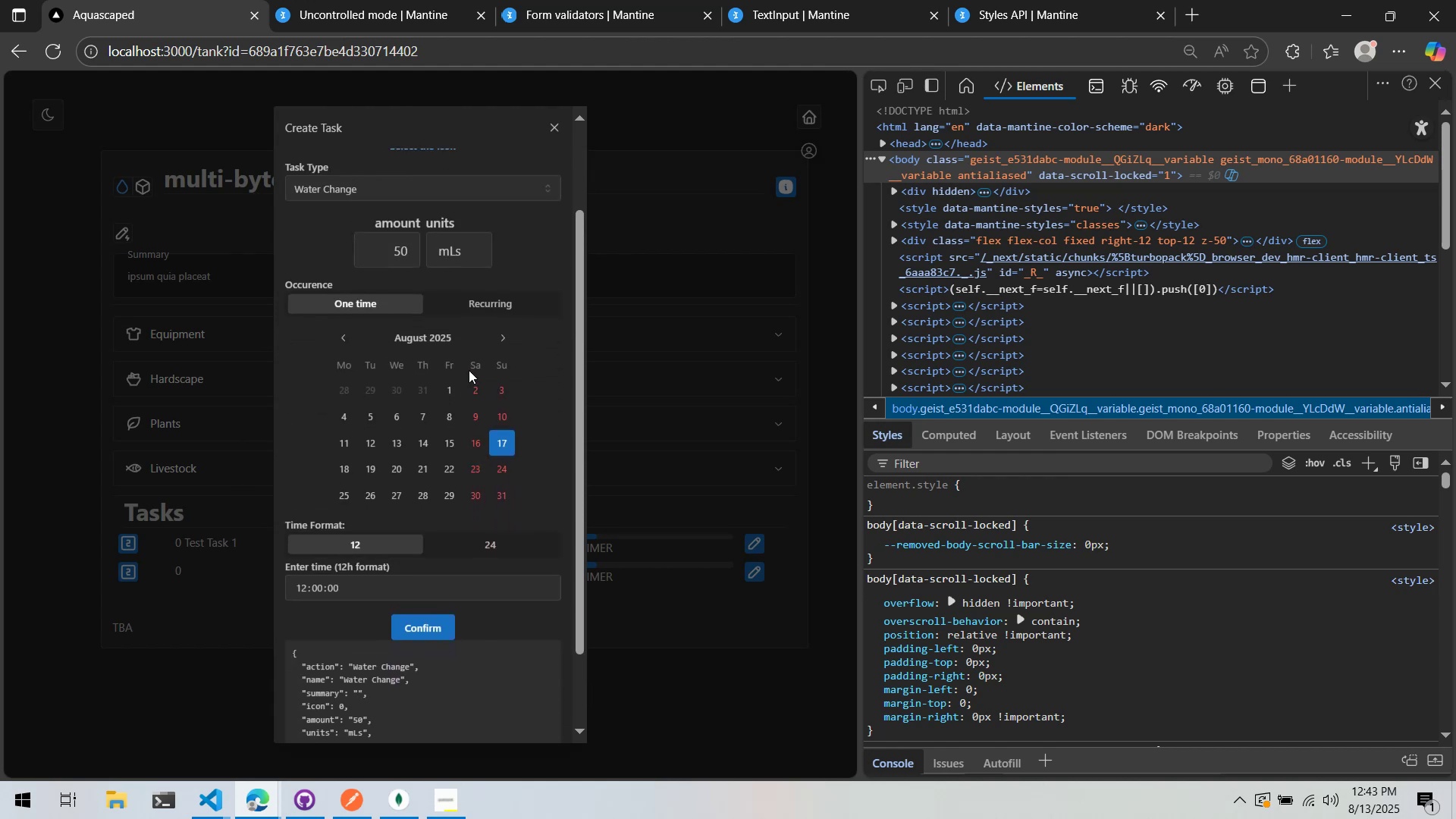 
wait(7.45)
 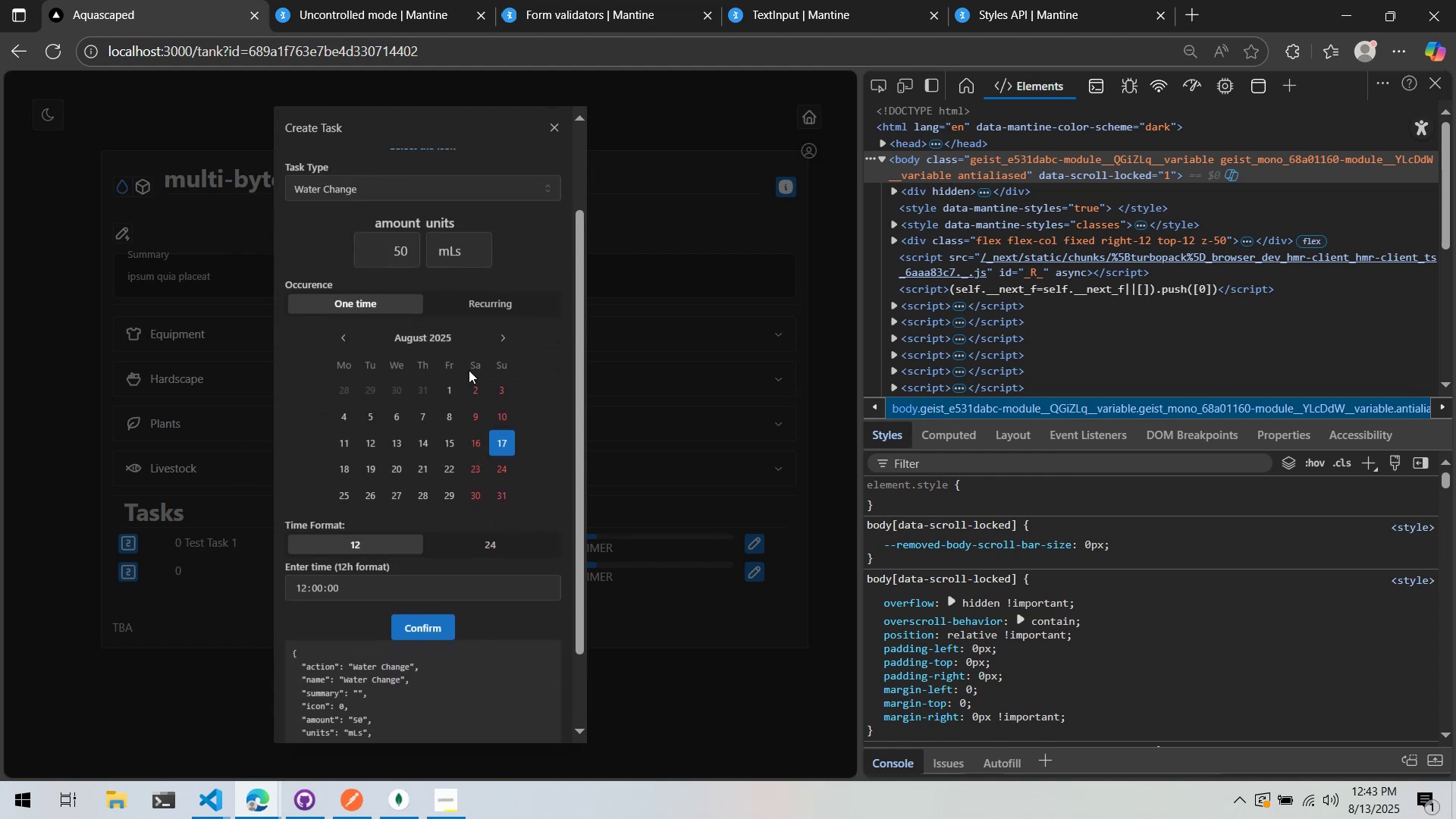 
key(Alt+AltLeft)
 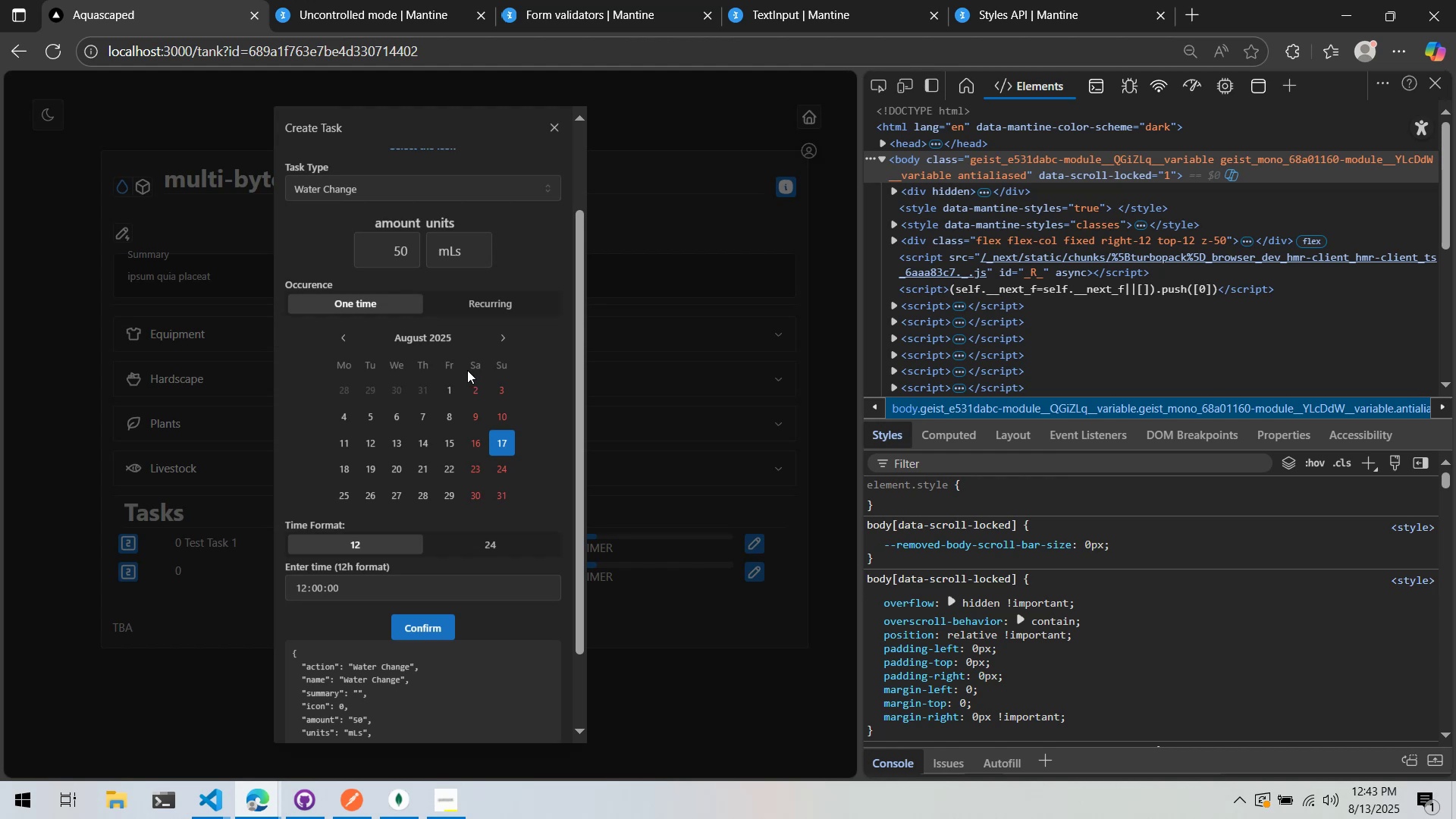 
hold_key(key=Tab, duration=0.31)
 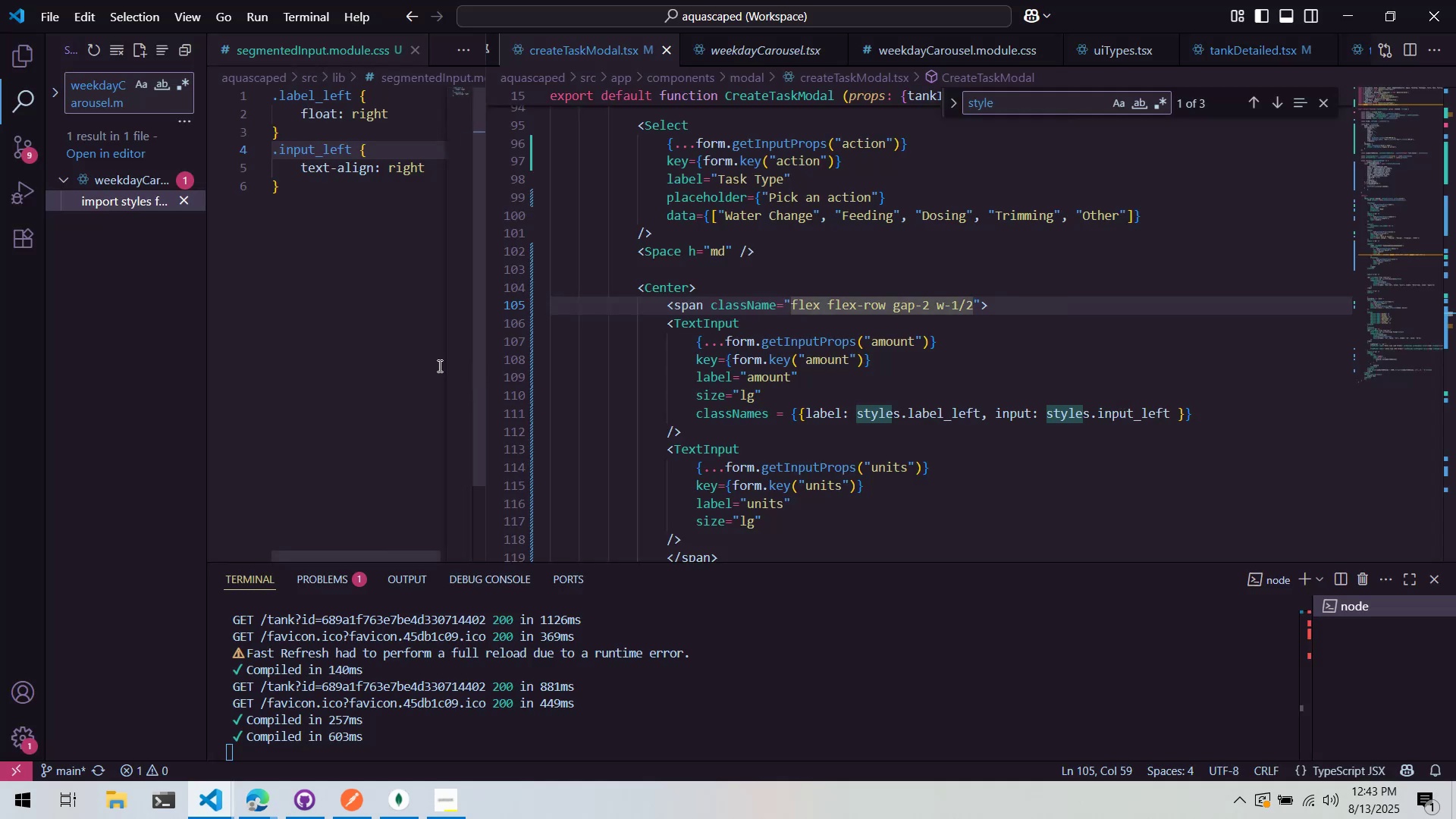 
scroll: coordinate [694, 368], scroll_direction: down, amount: 7.0
 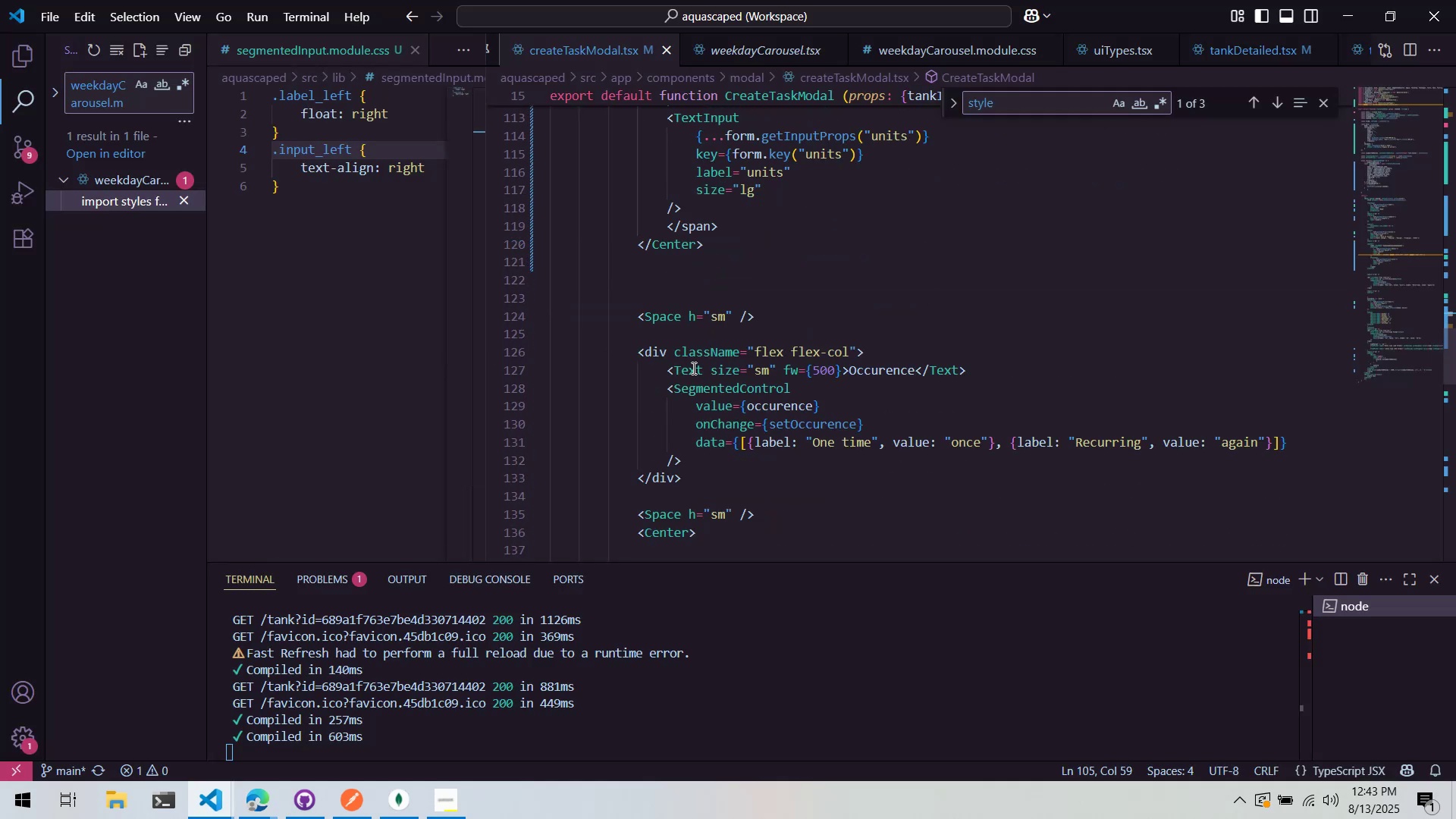 
key(Alt+AltLeft)
 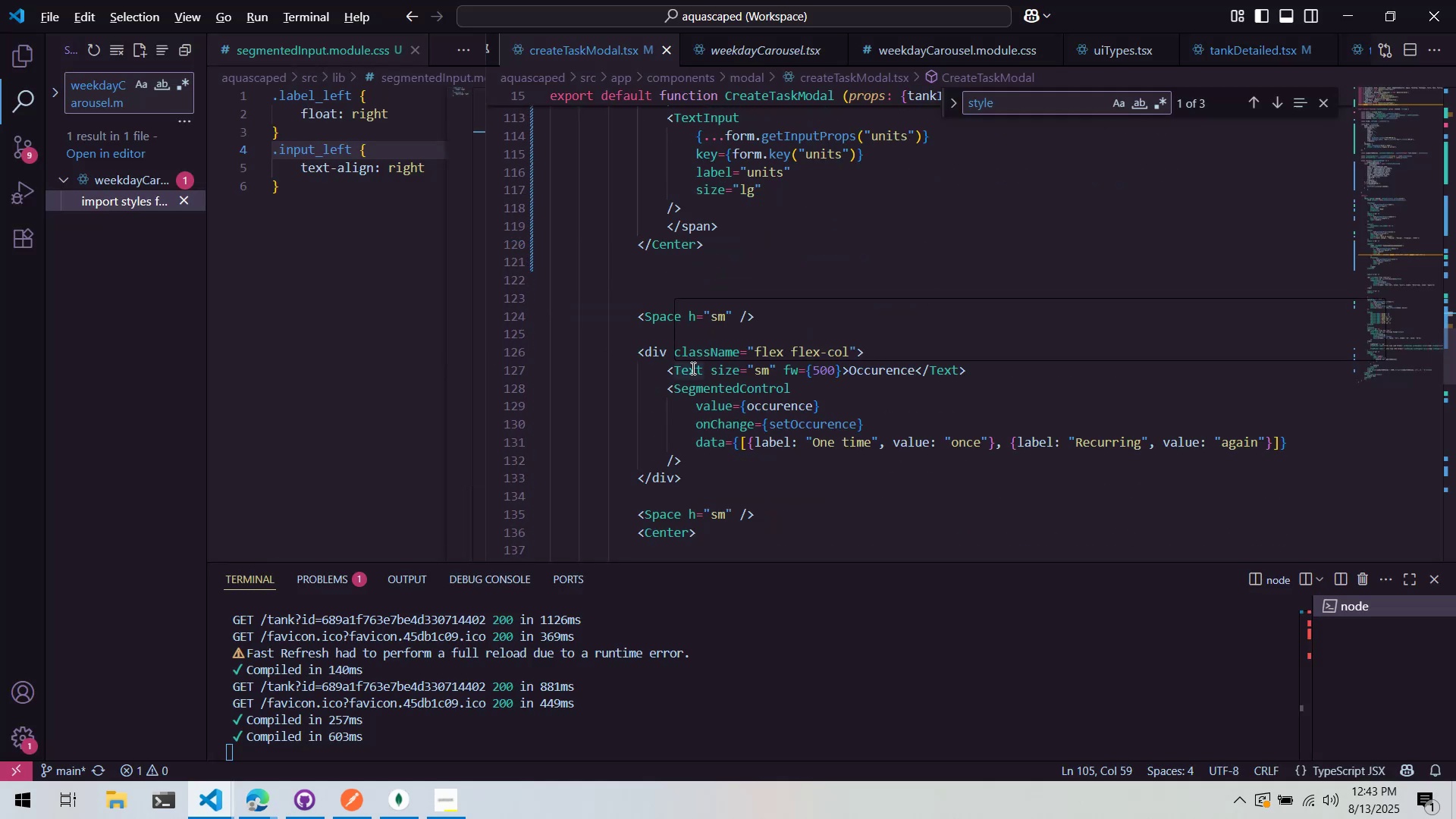 
key(Alt+Tab)
 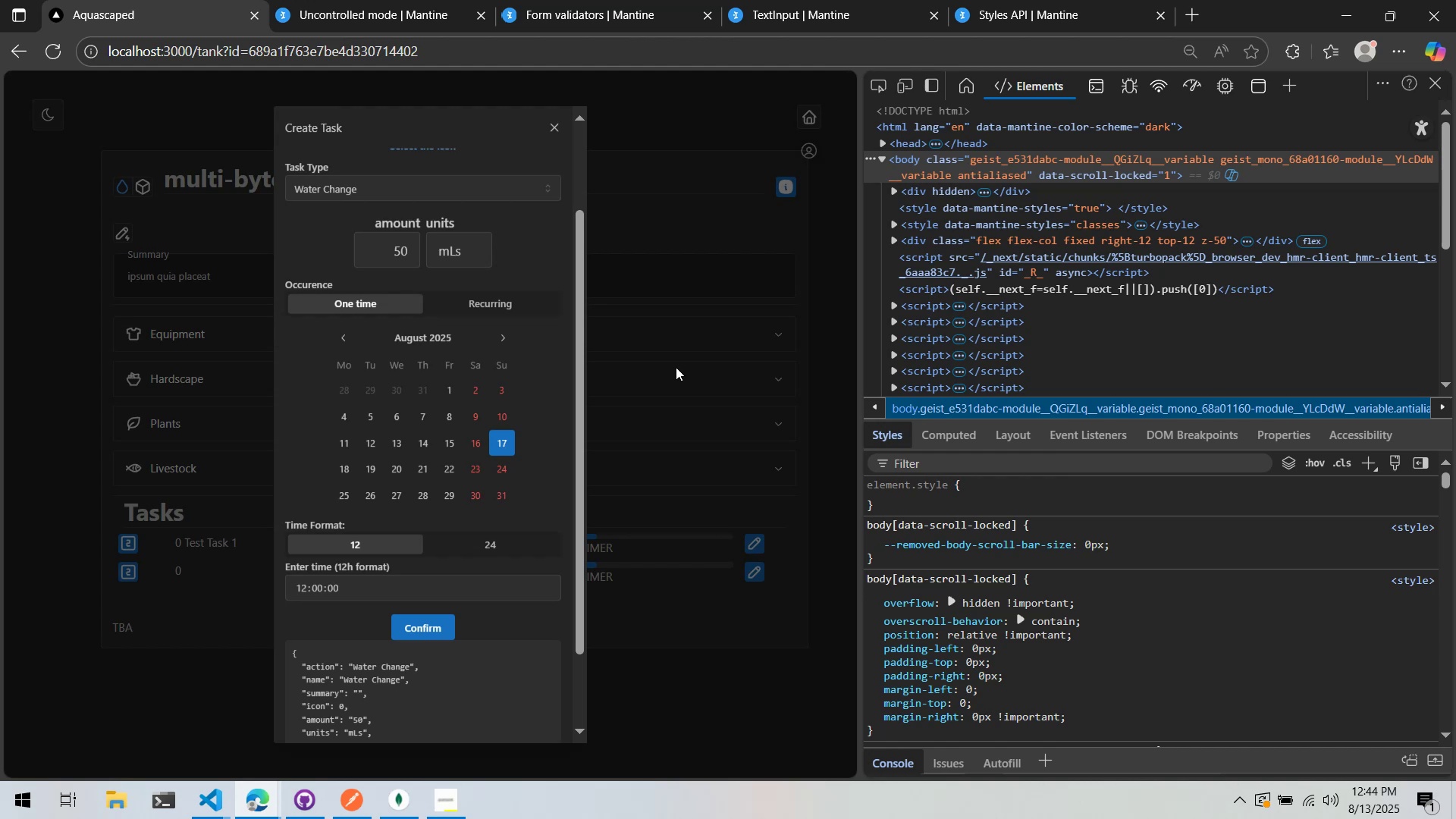 
wait(17.77)
 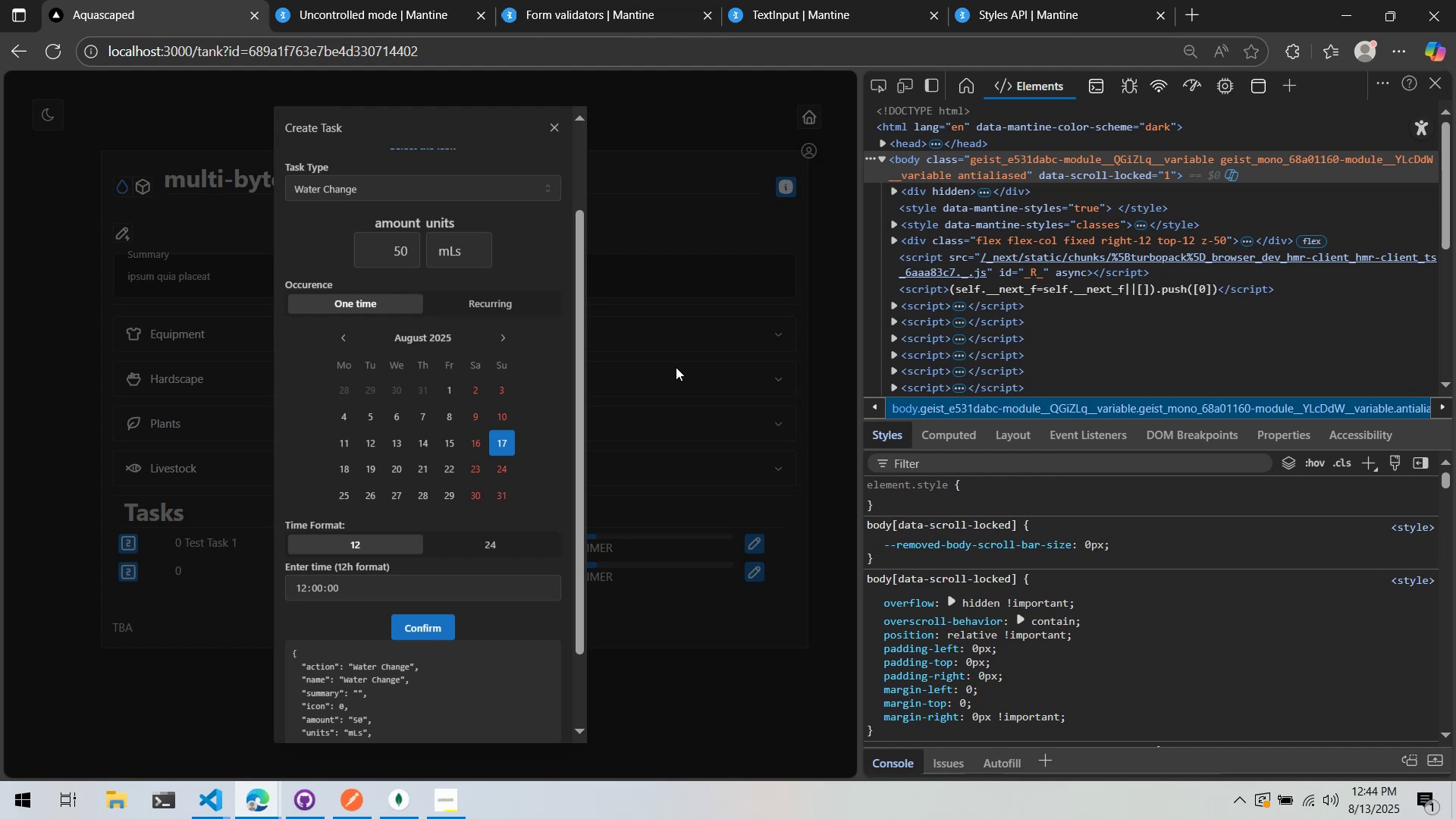 
key(Alt+AltLeft)
 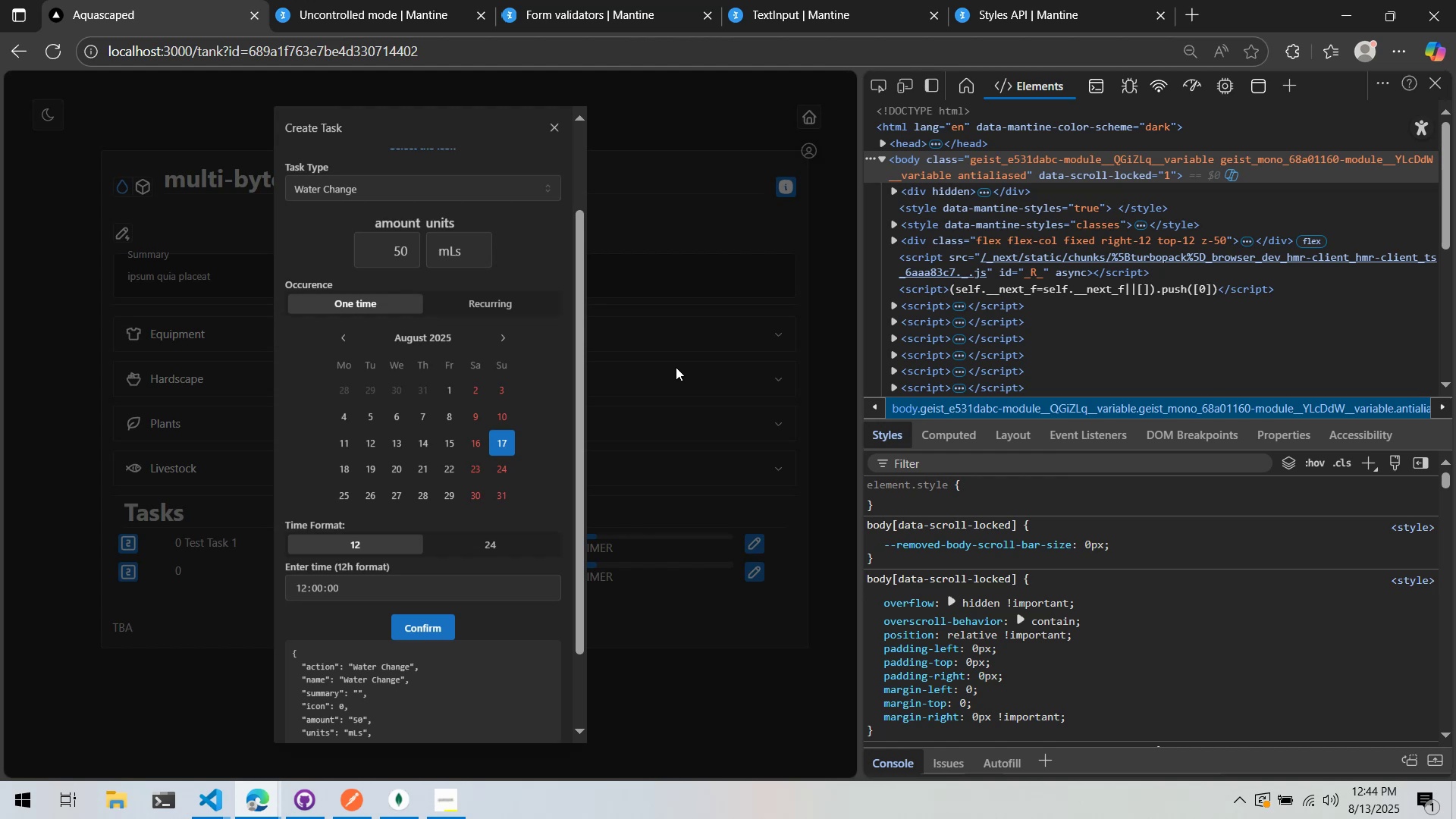 
key(Alt+Tab)
 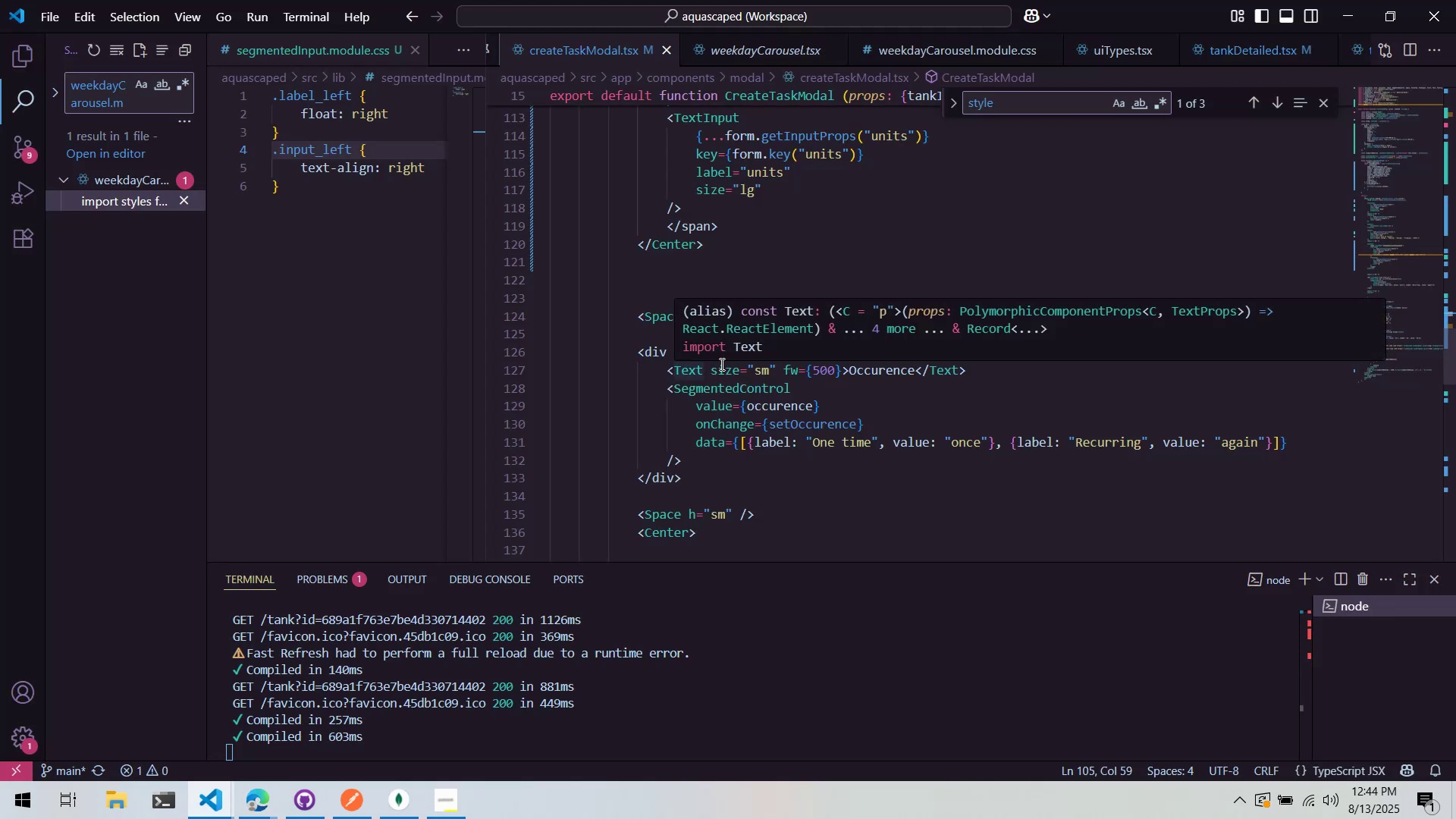 
scroll: coordinate [737, 344], scroll_direction: up, amount: 4.0
 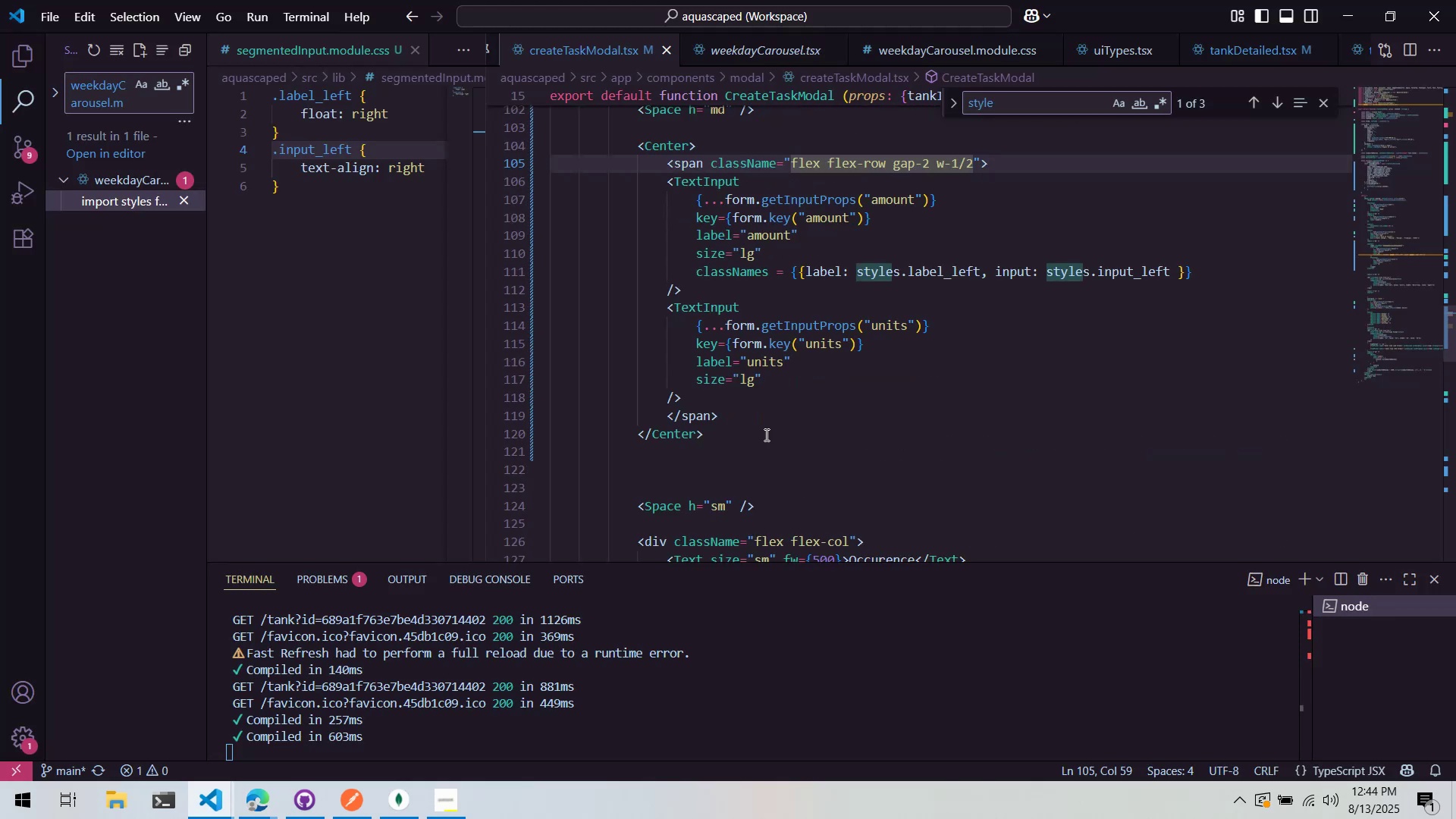 
left_click([767, 443])
 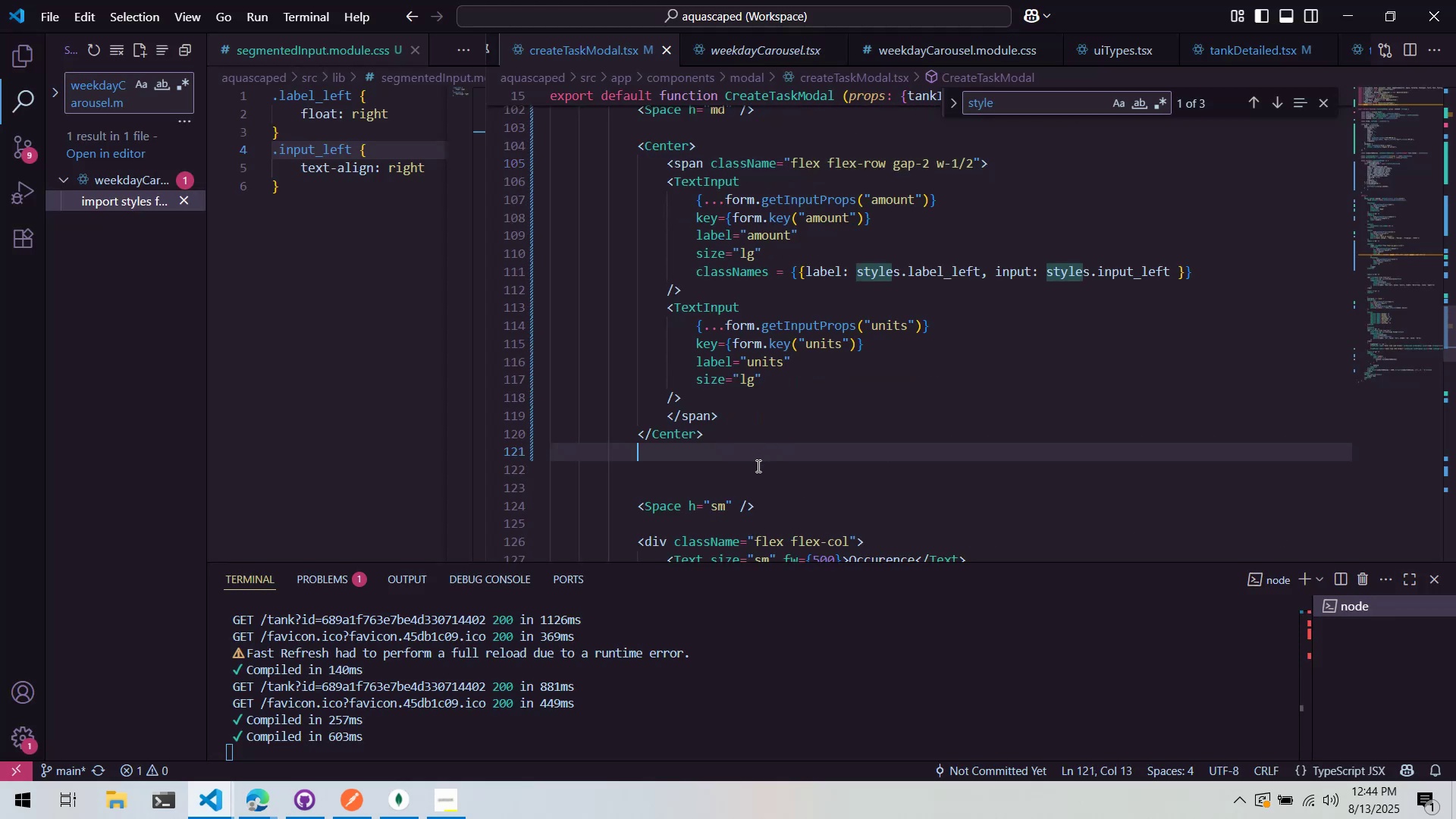 
left_click([774, 424])
 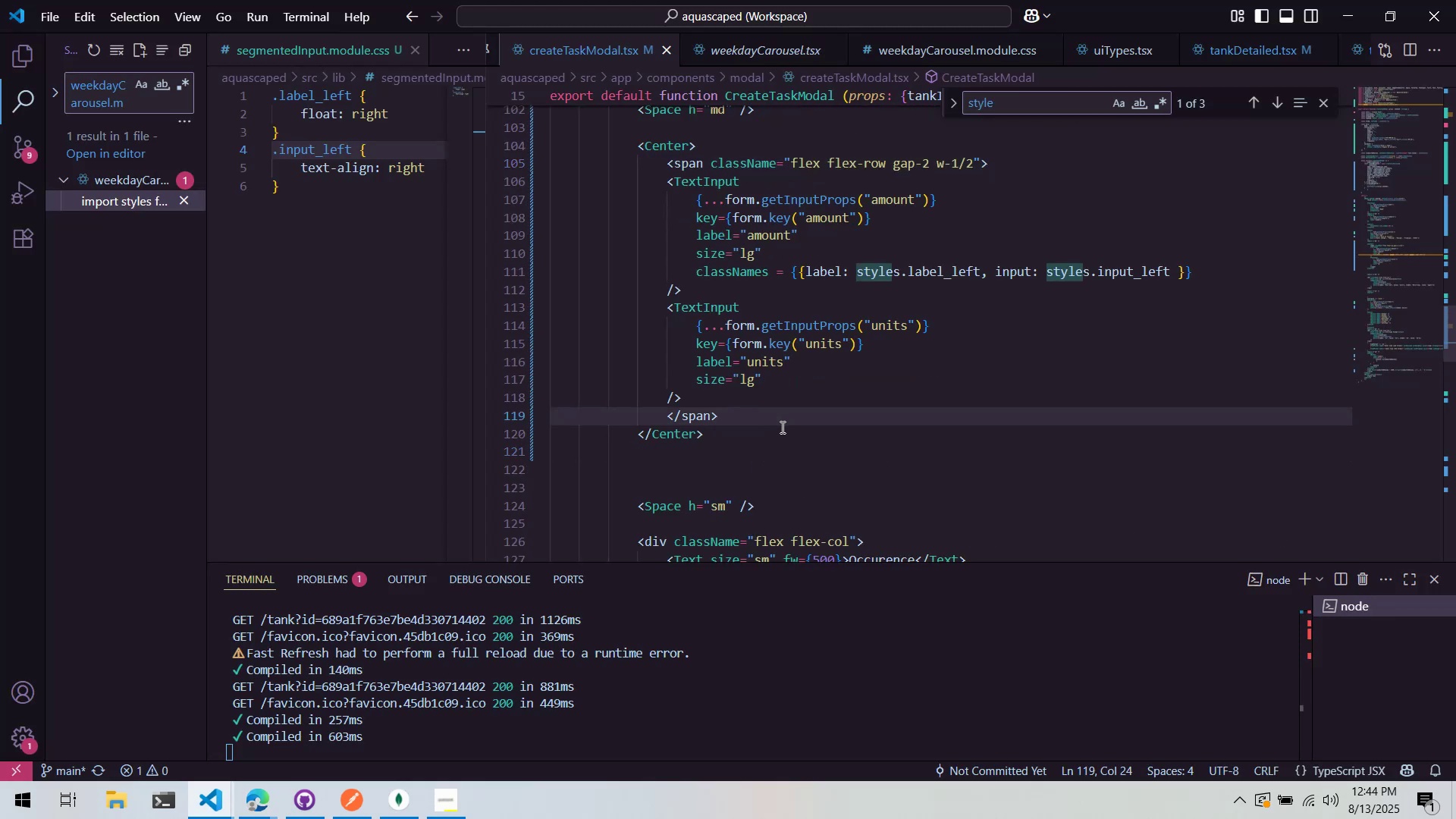 
scroll: coordinate [745, 434], scroll_direction: down, amount: 11.0
 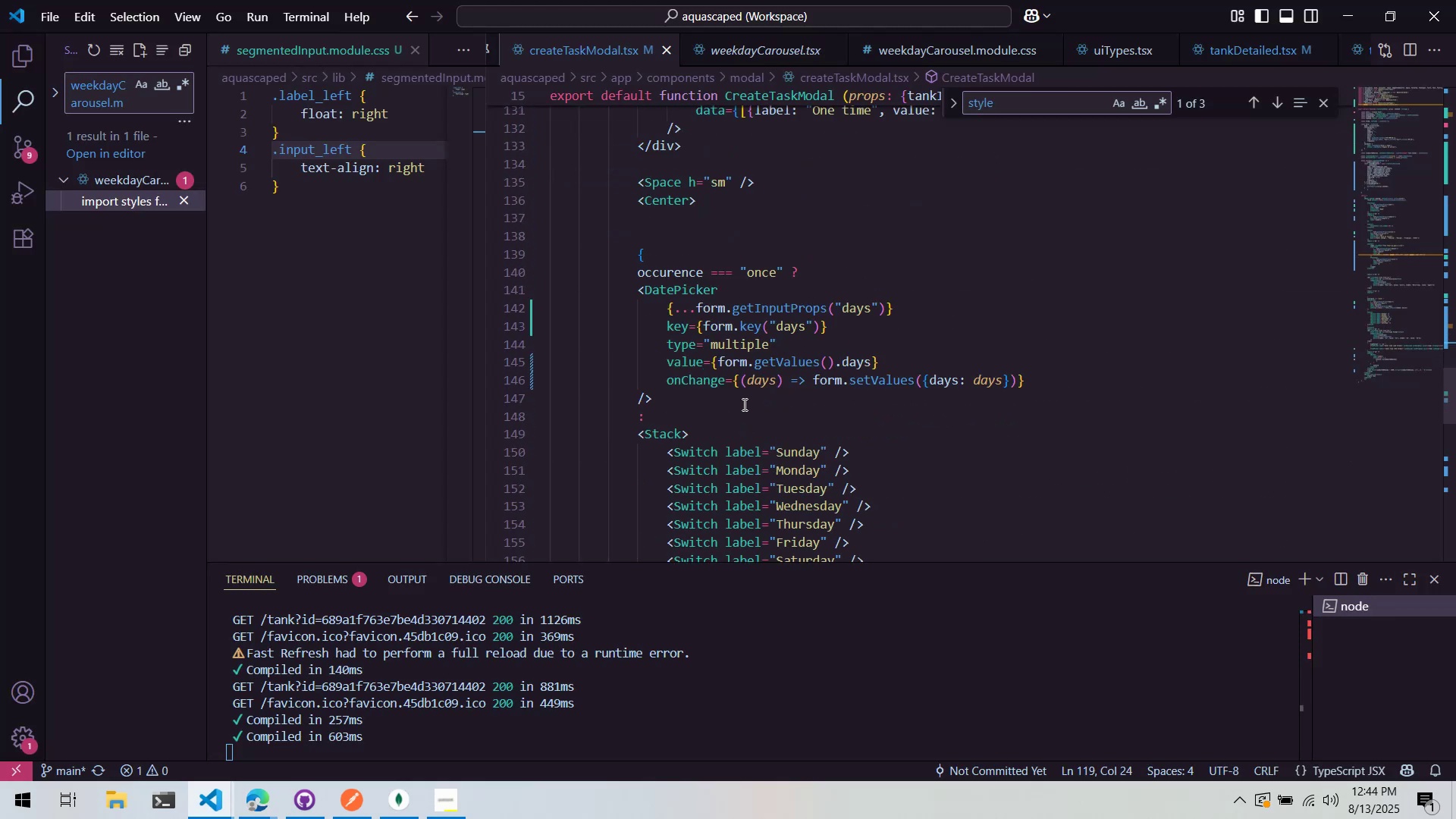 
left_click([743, 403])
 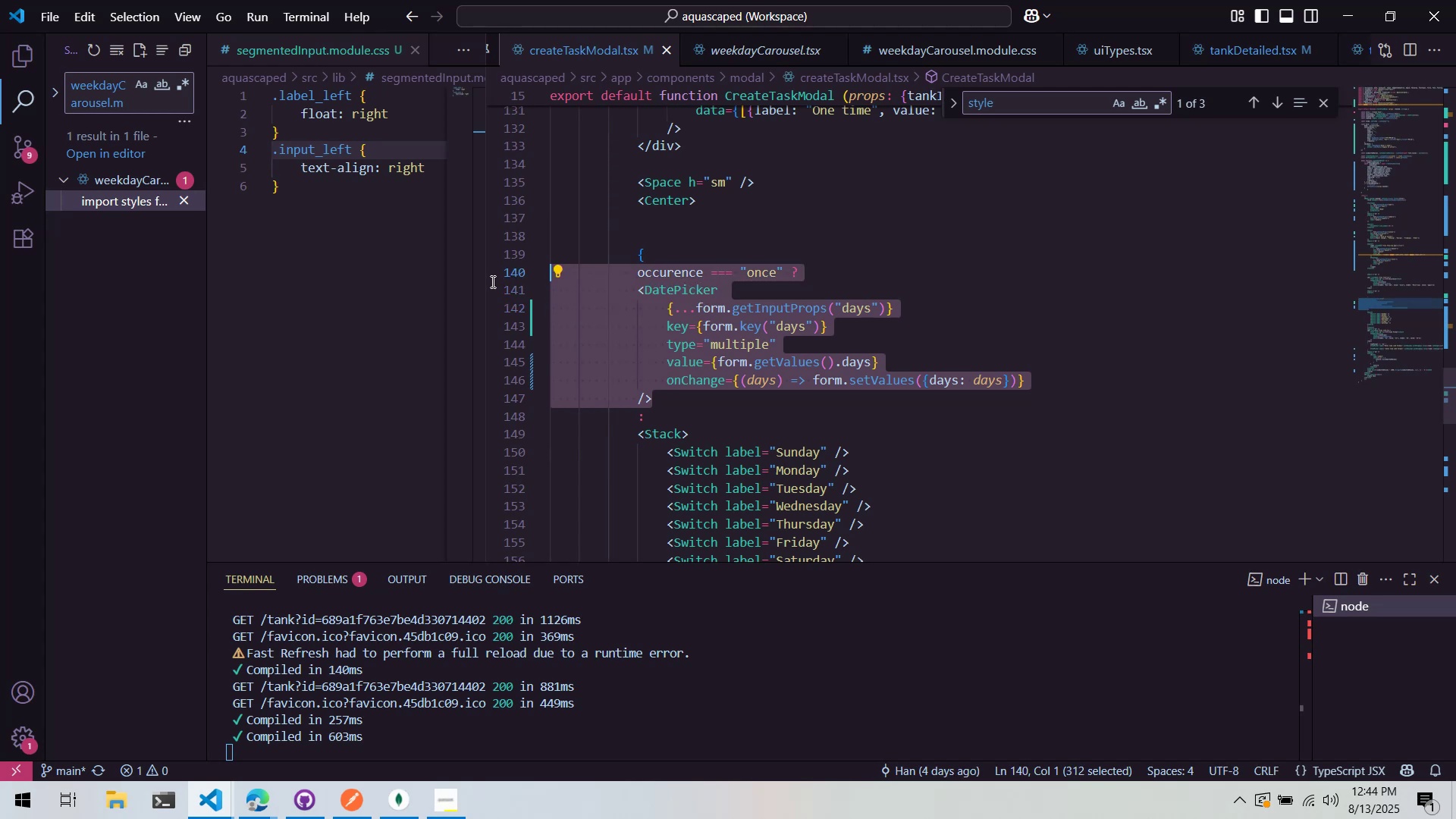 
double_click([870, 268])
 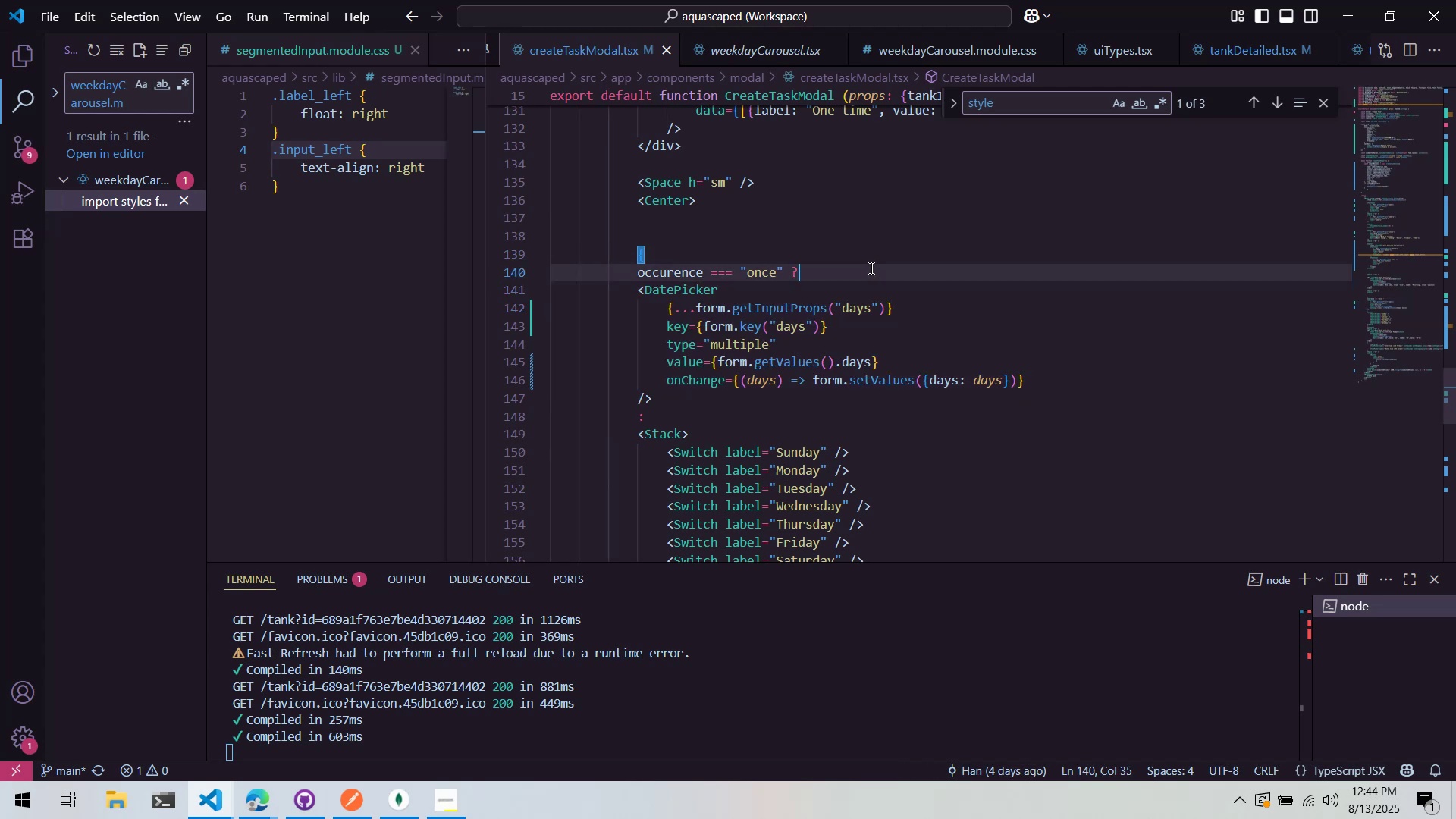 
scroll: coordinate [870, 268], scroll_direction: down, amount: 4.0
 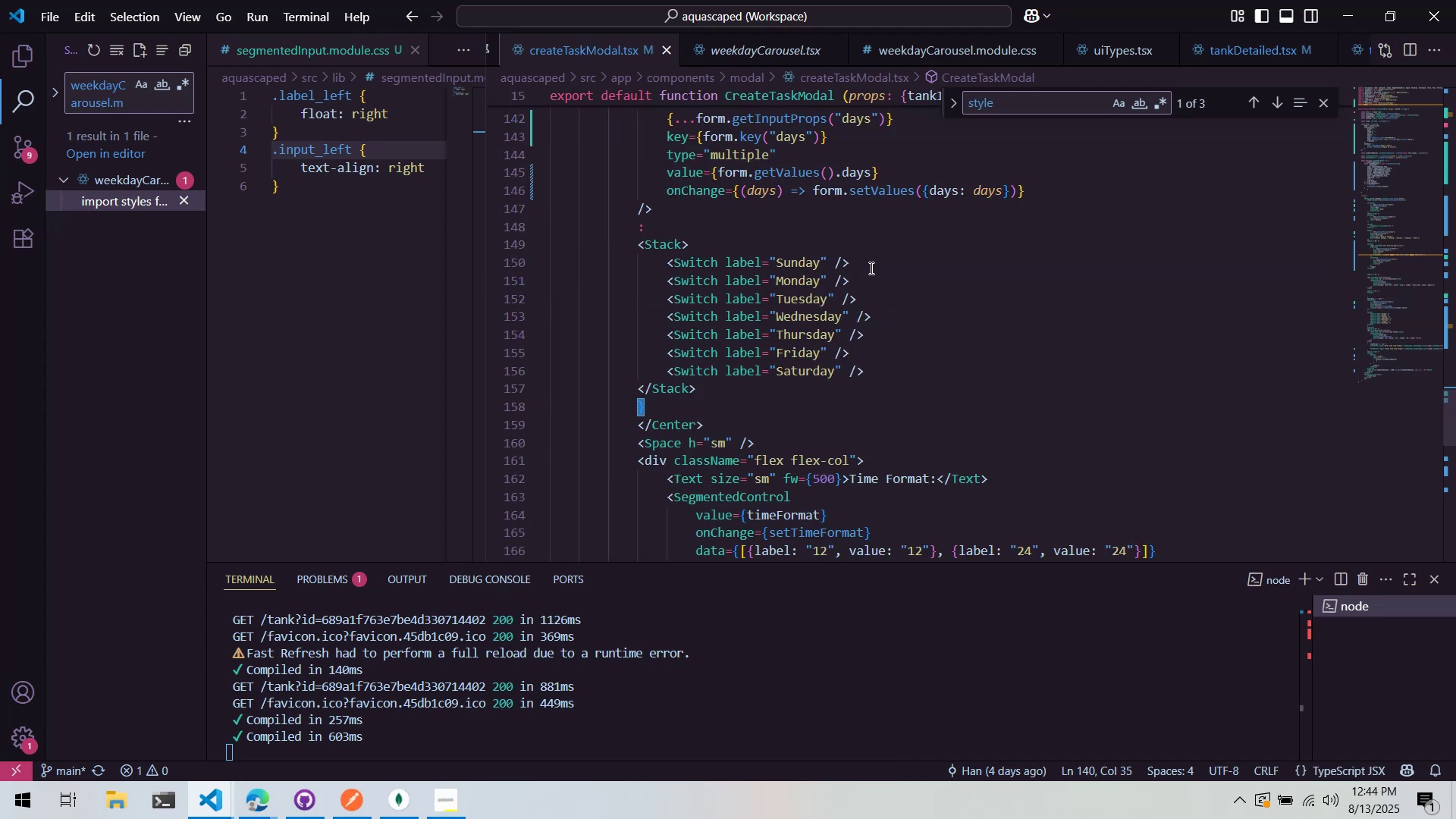 
scroll: coordinate [868, 268], scroll_direction: up, amount: 5.0
 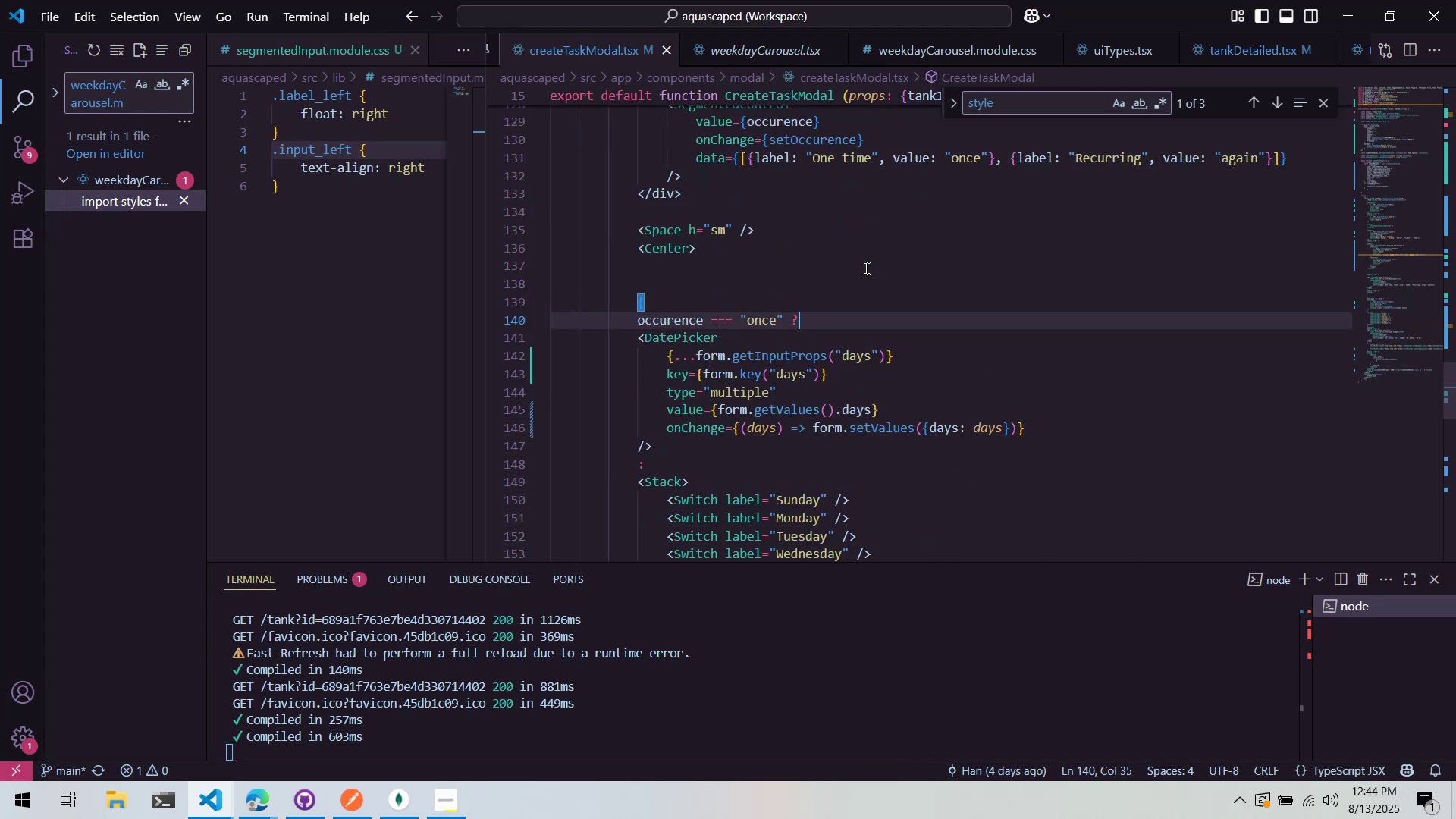 
key(Enter)
 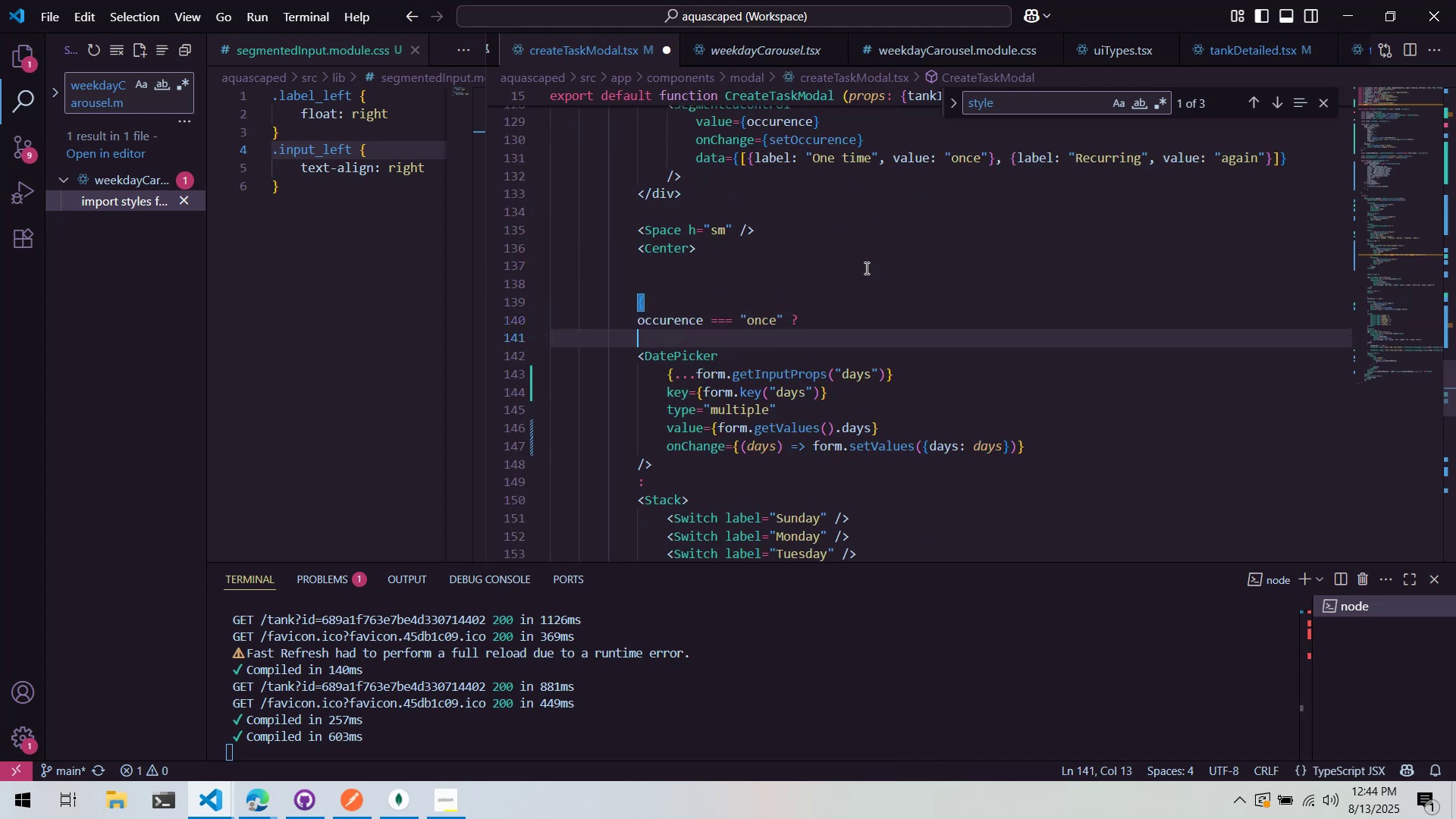 
key(Shift+Comma)
 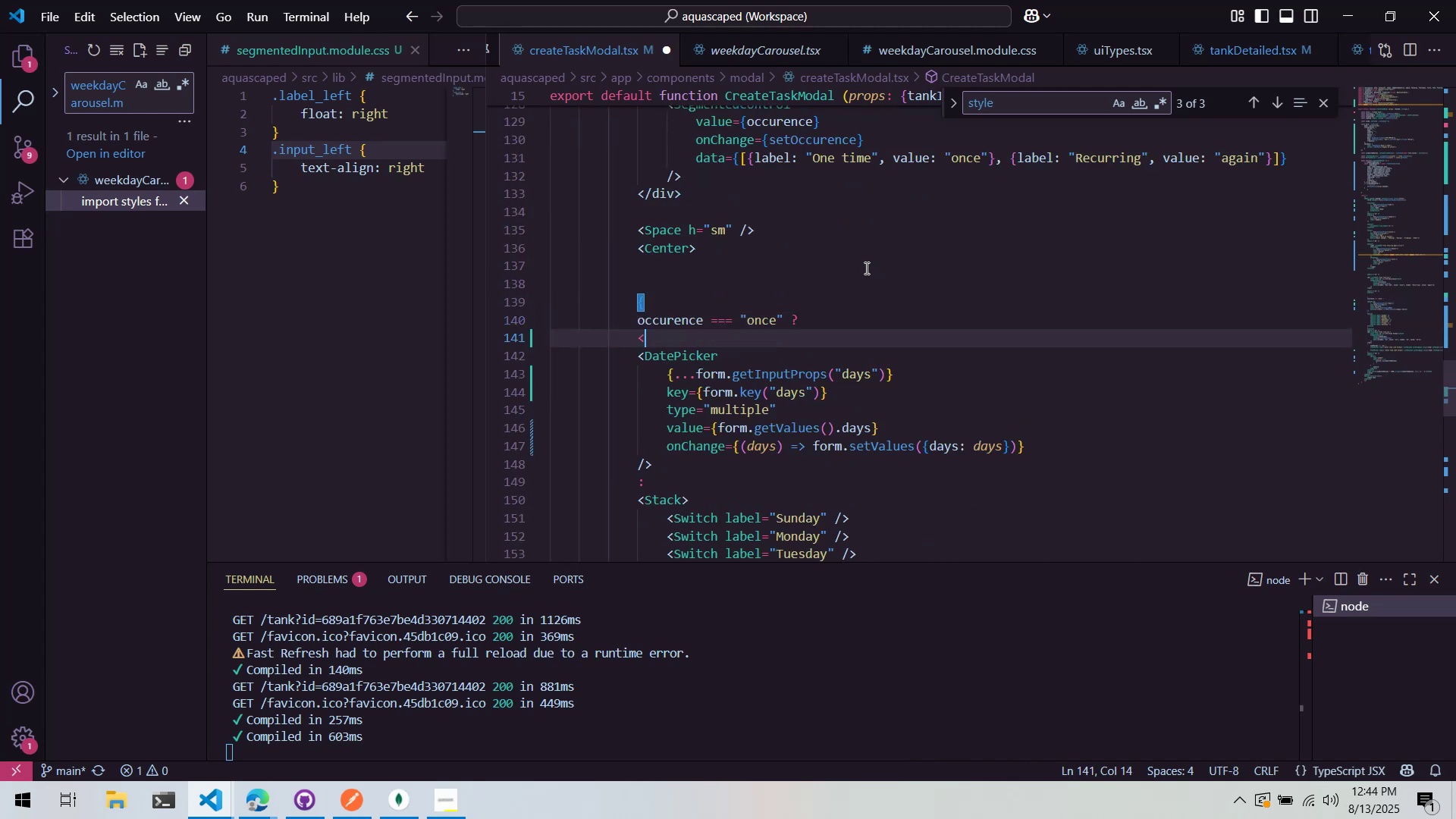 
key(Shift+Period)
 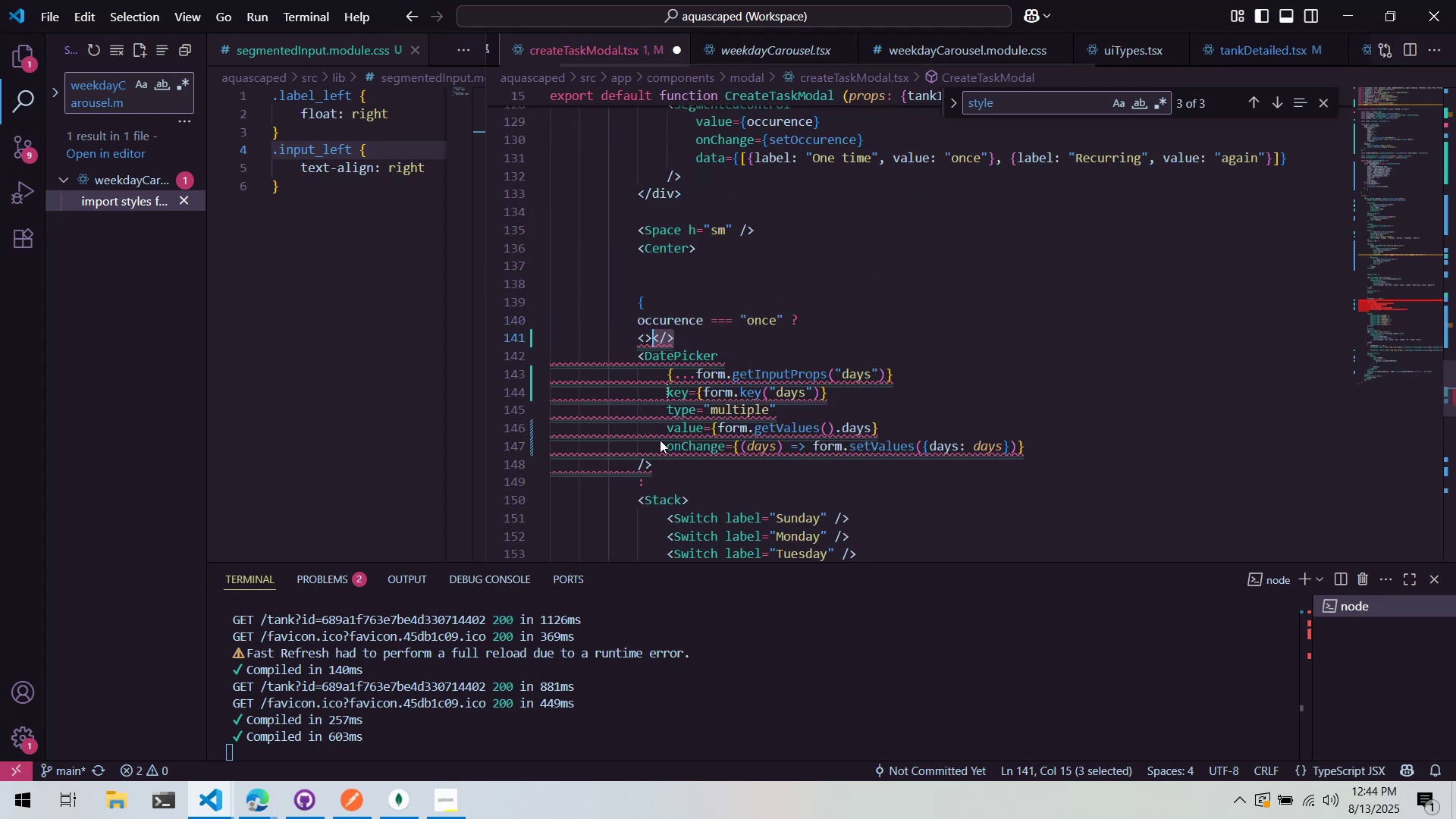 
left_click([651, 462])
 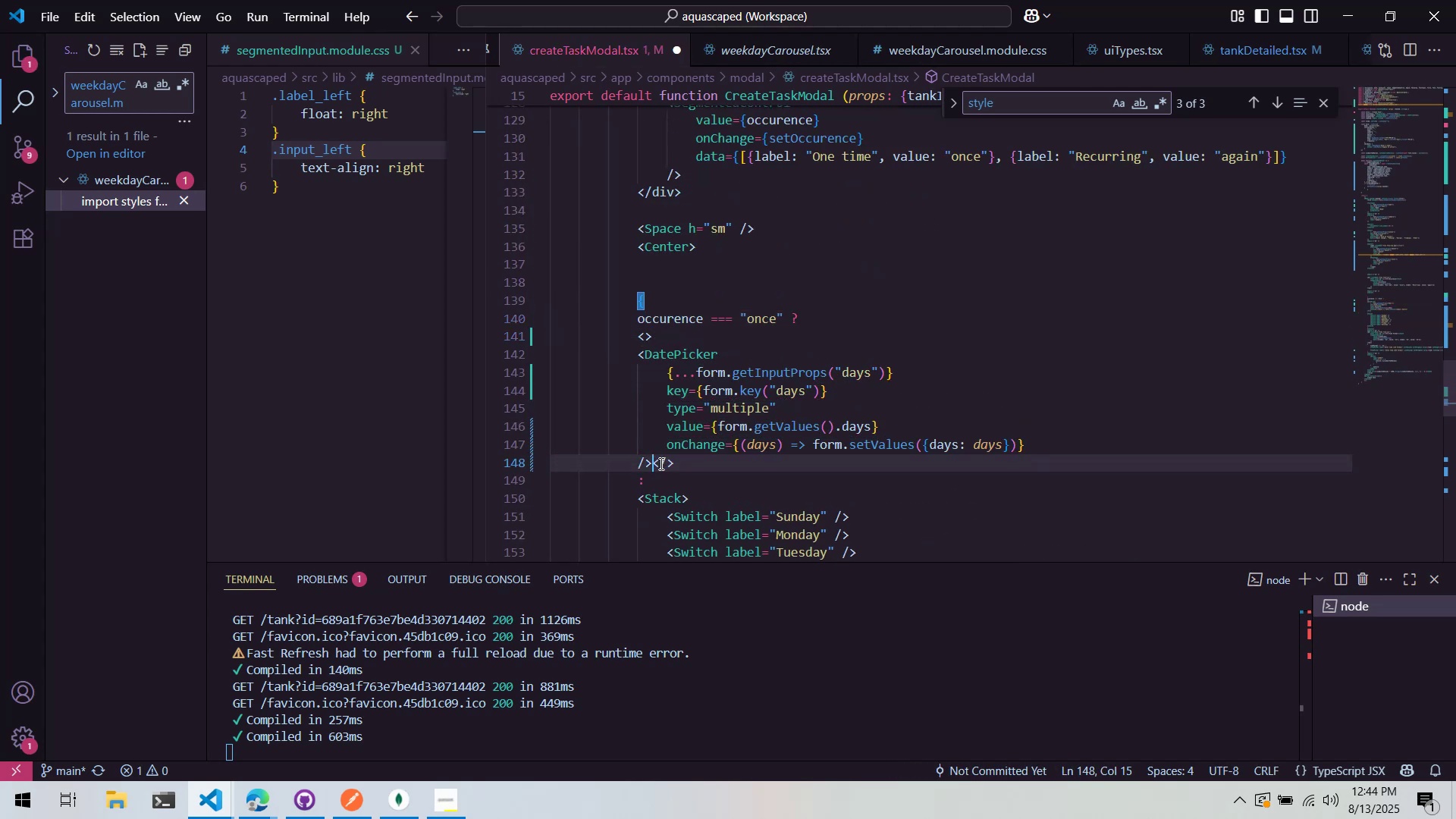 
key(Enter)
 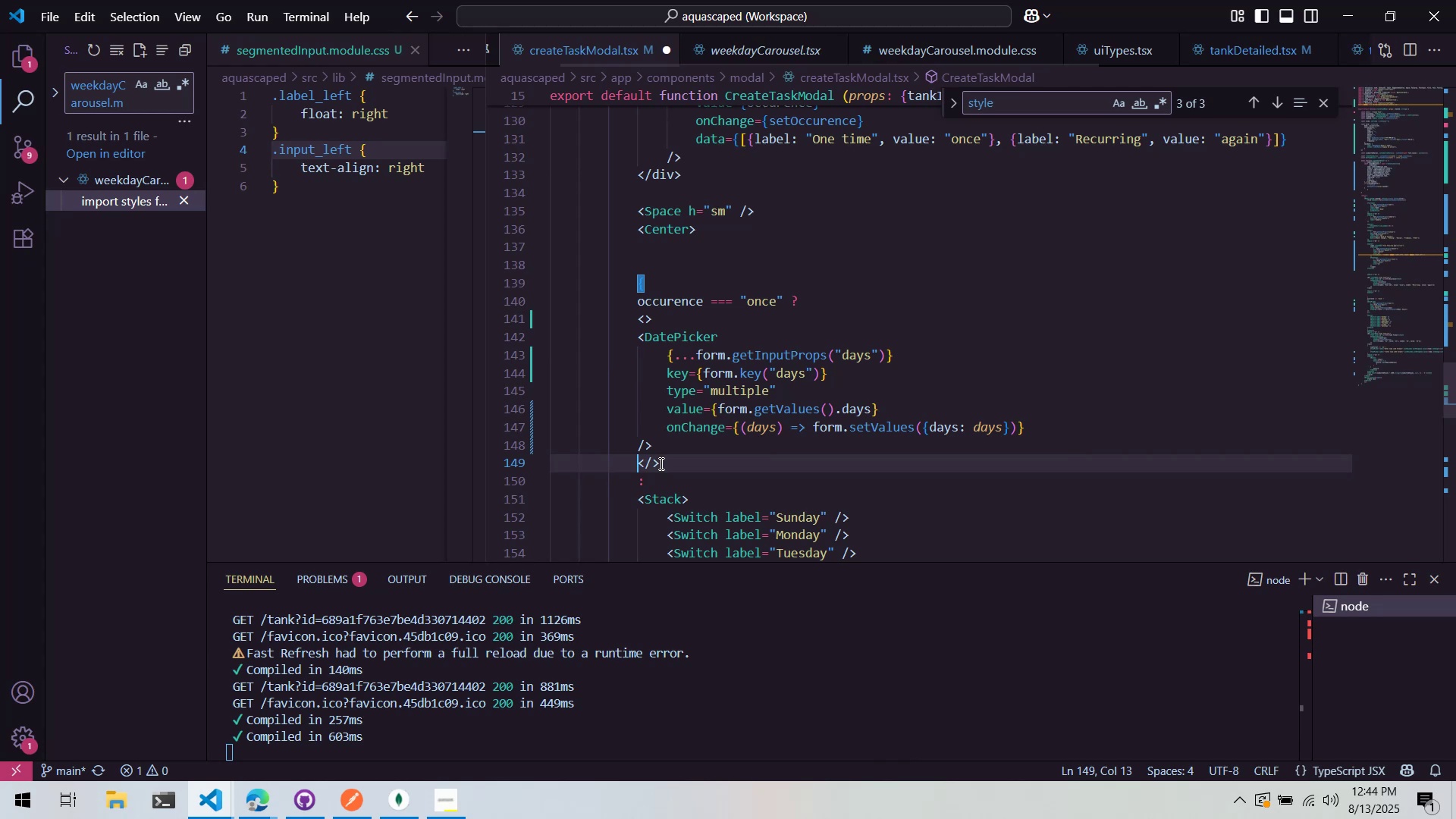 
key(Enter)
 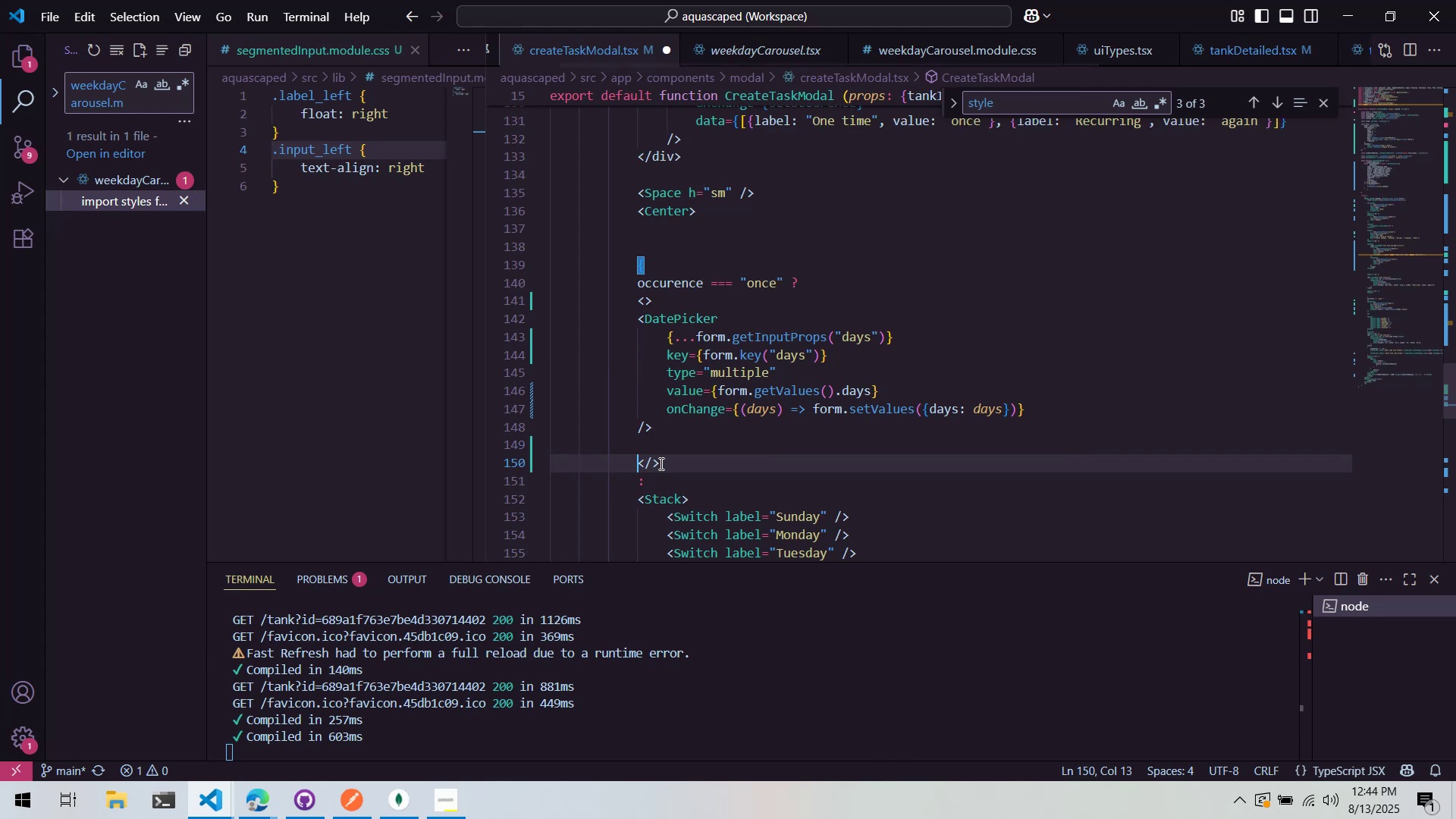 
key(ArrowUp)
 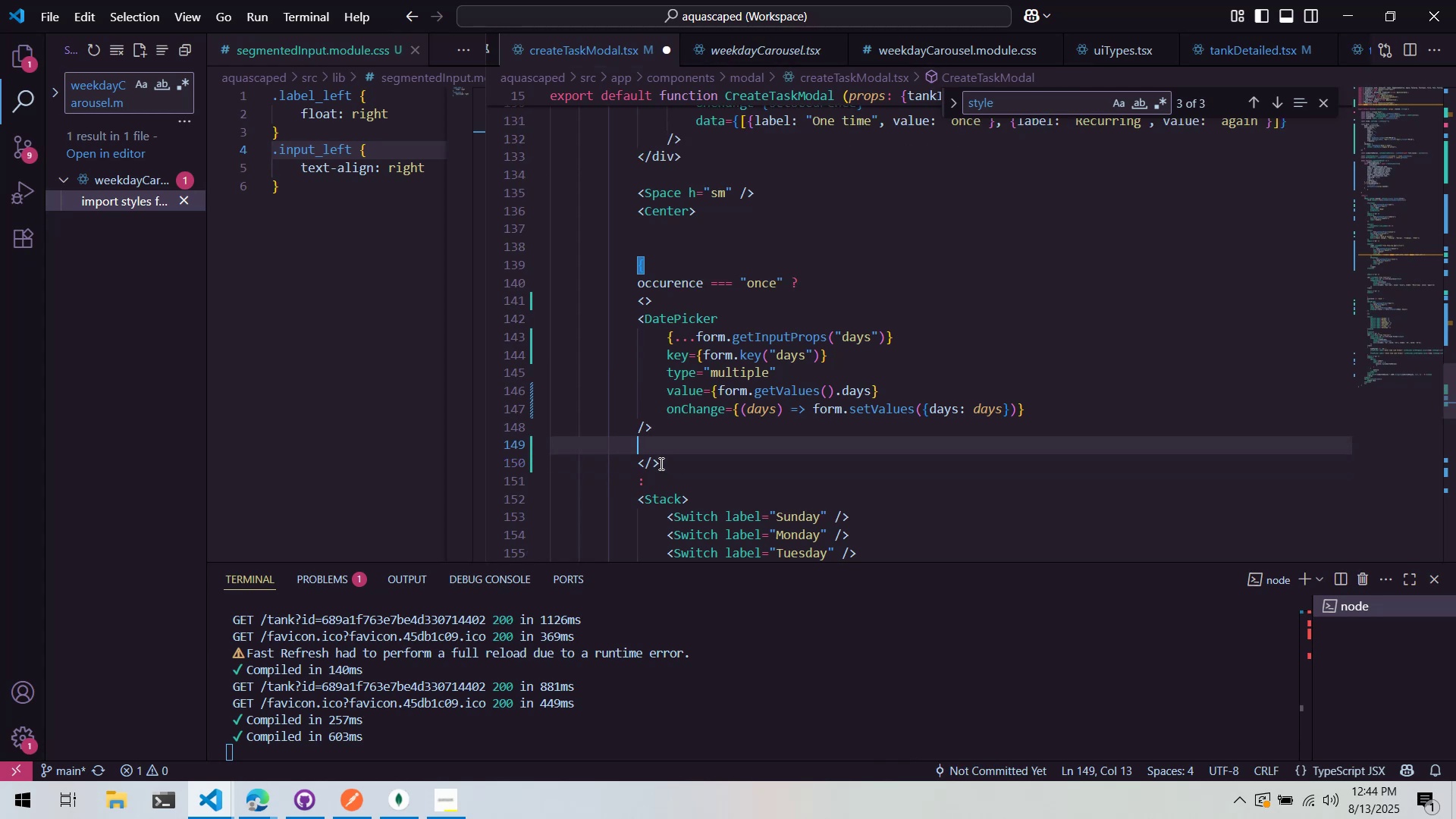 
key(Shift+Comma)
 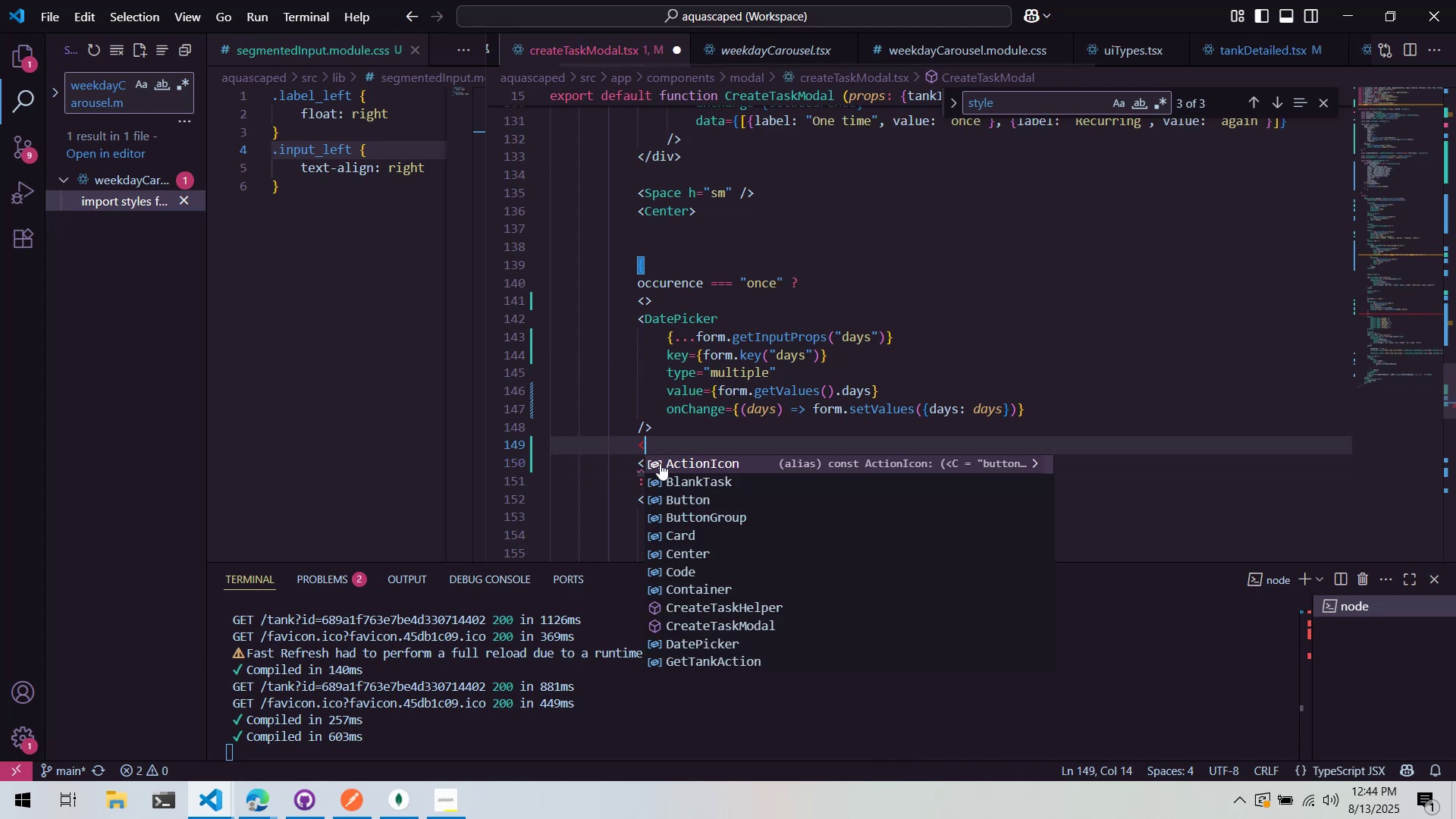 
type(Select />)
 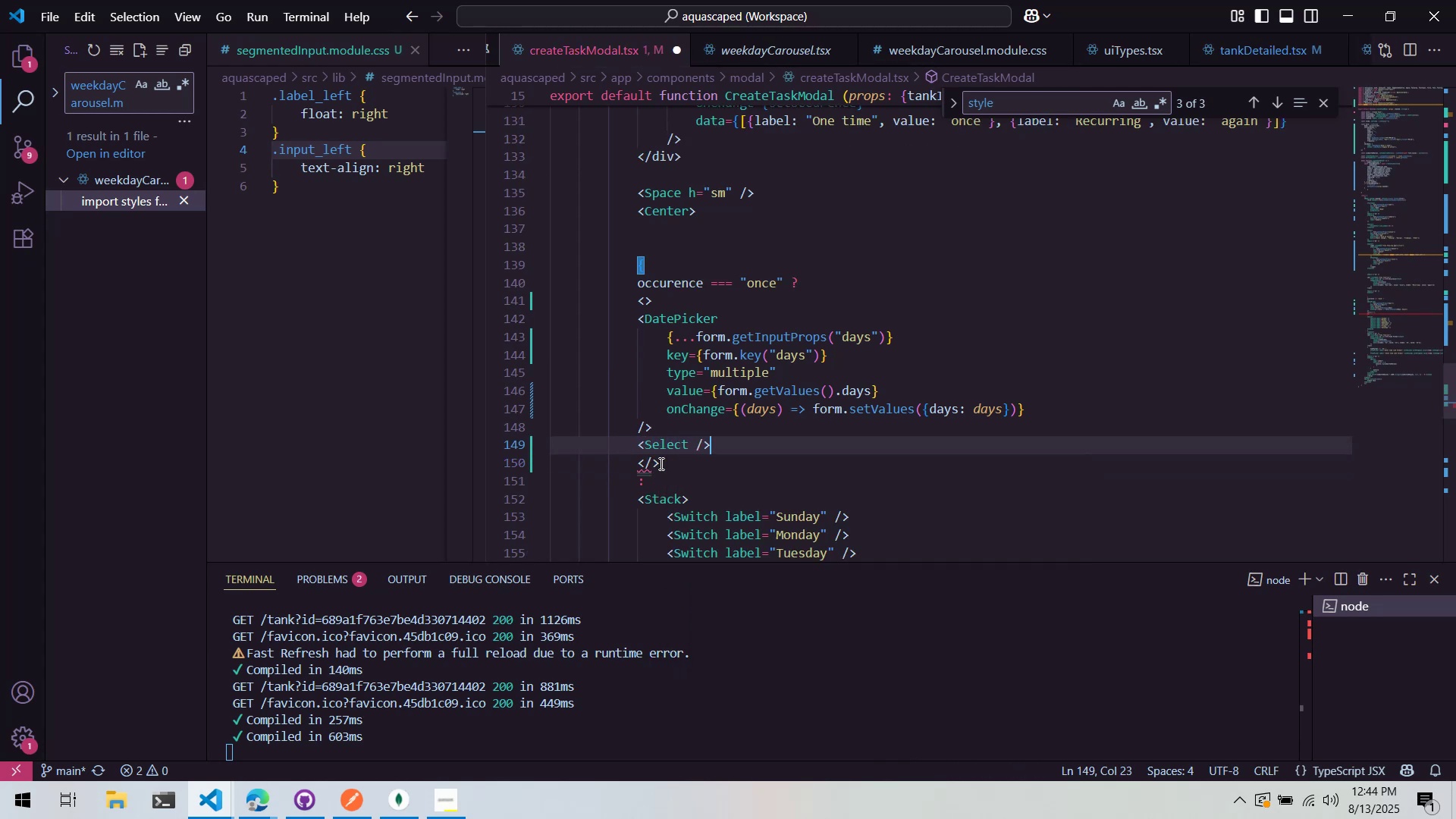 
key(ArrowLeft)
 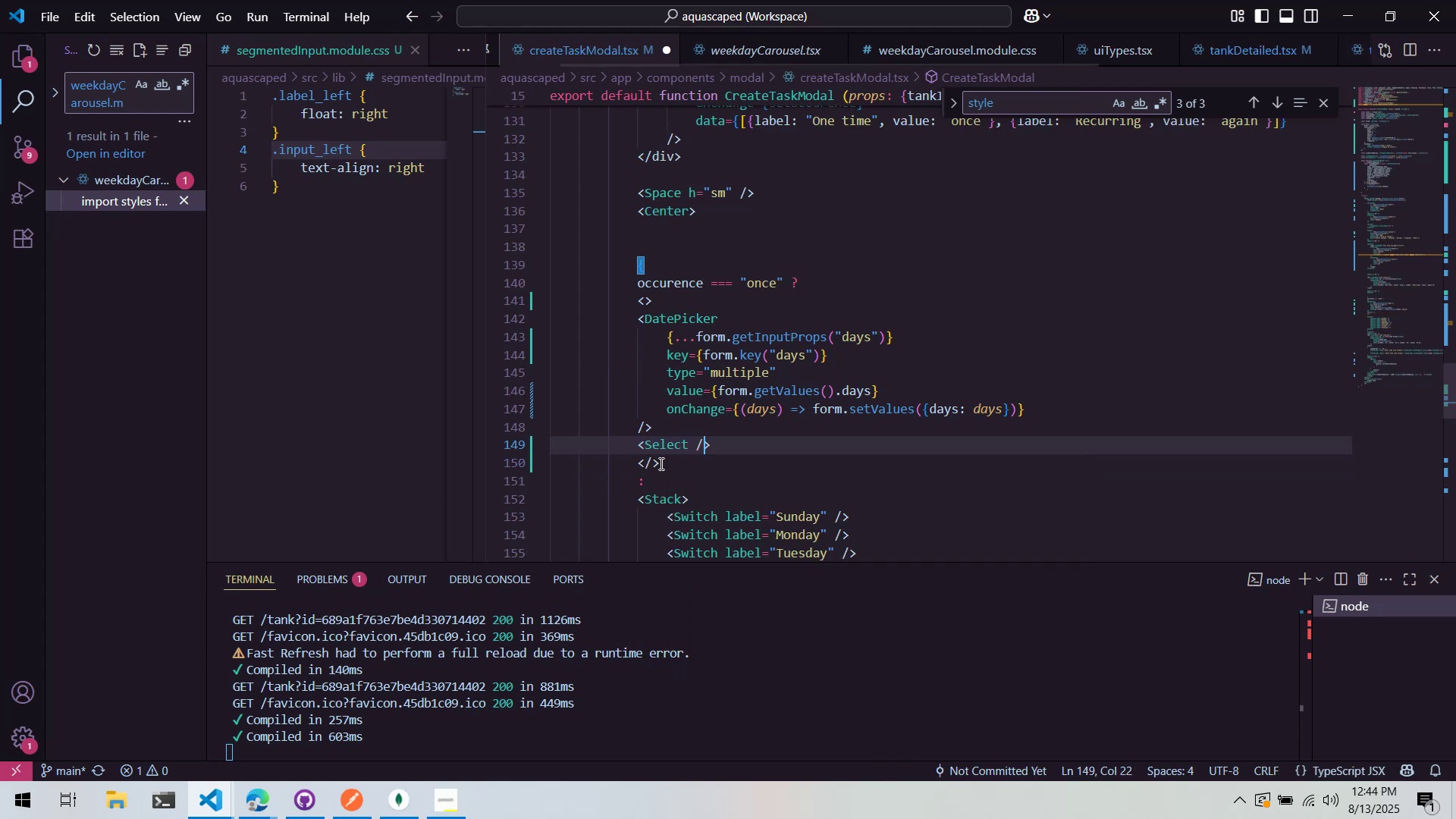 
key(ArrowLeft)
 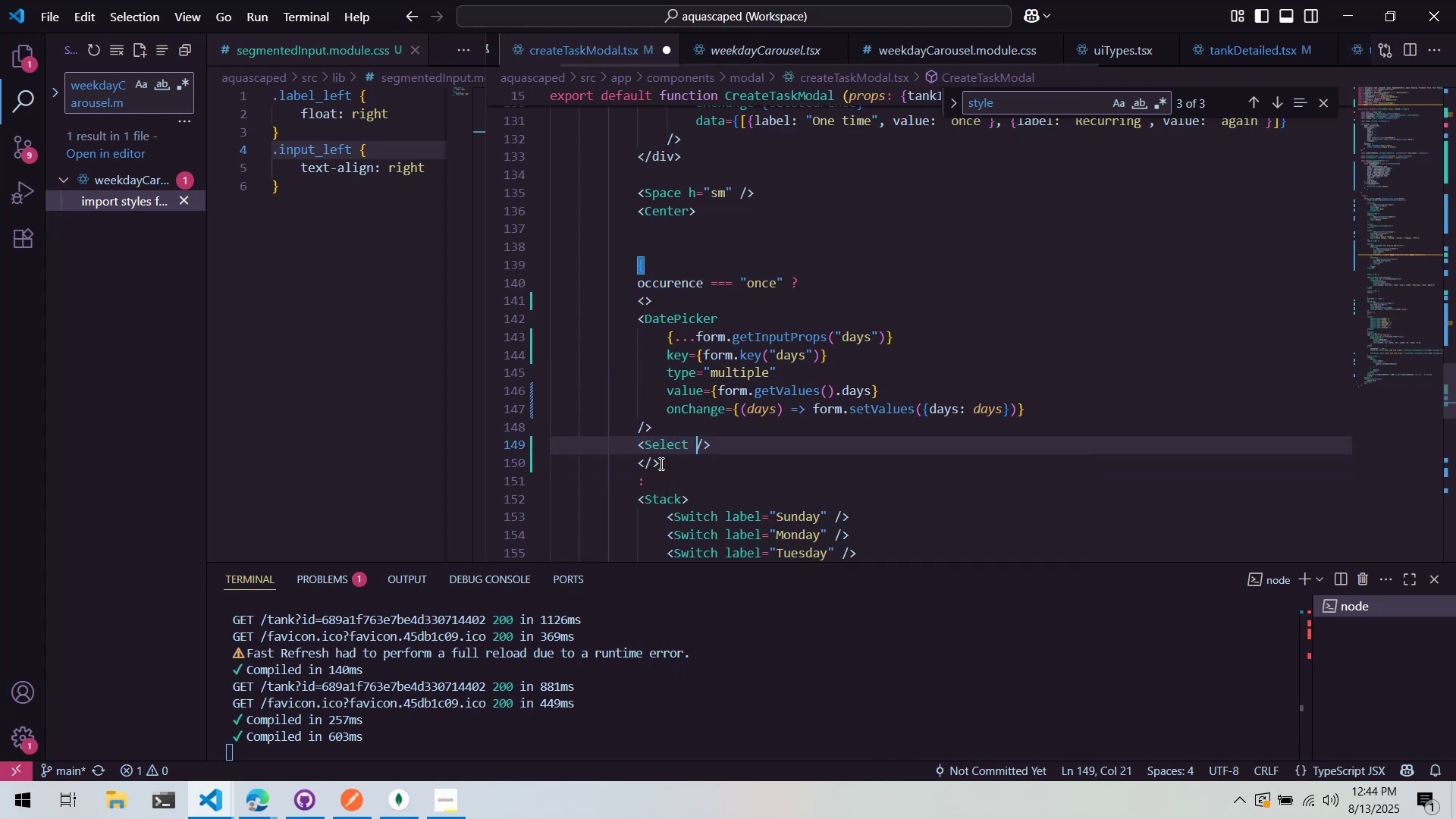 
key(Control+ControlLeft)
 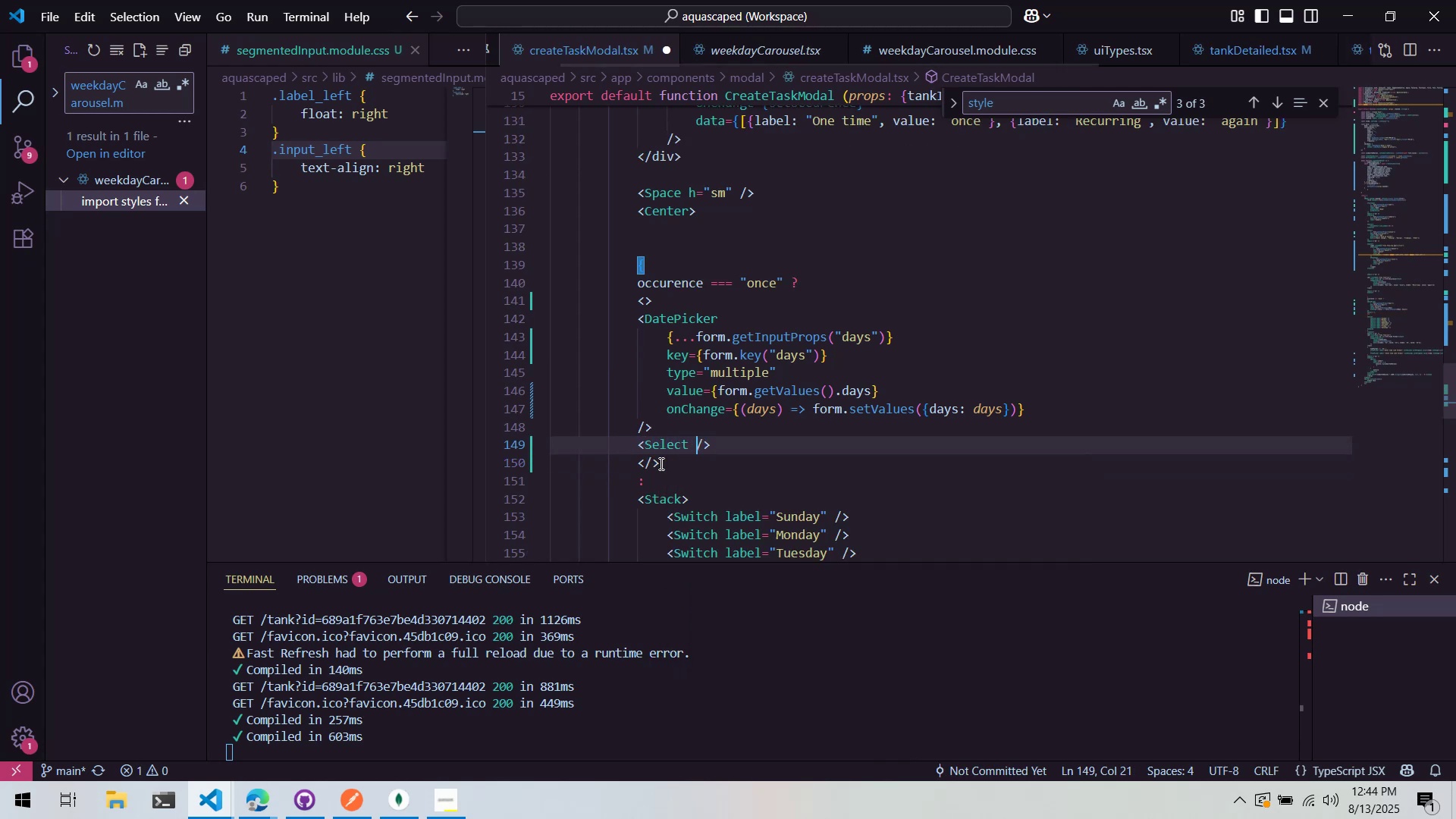 
key(Control+S)
 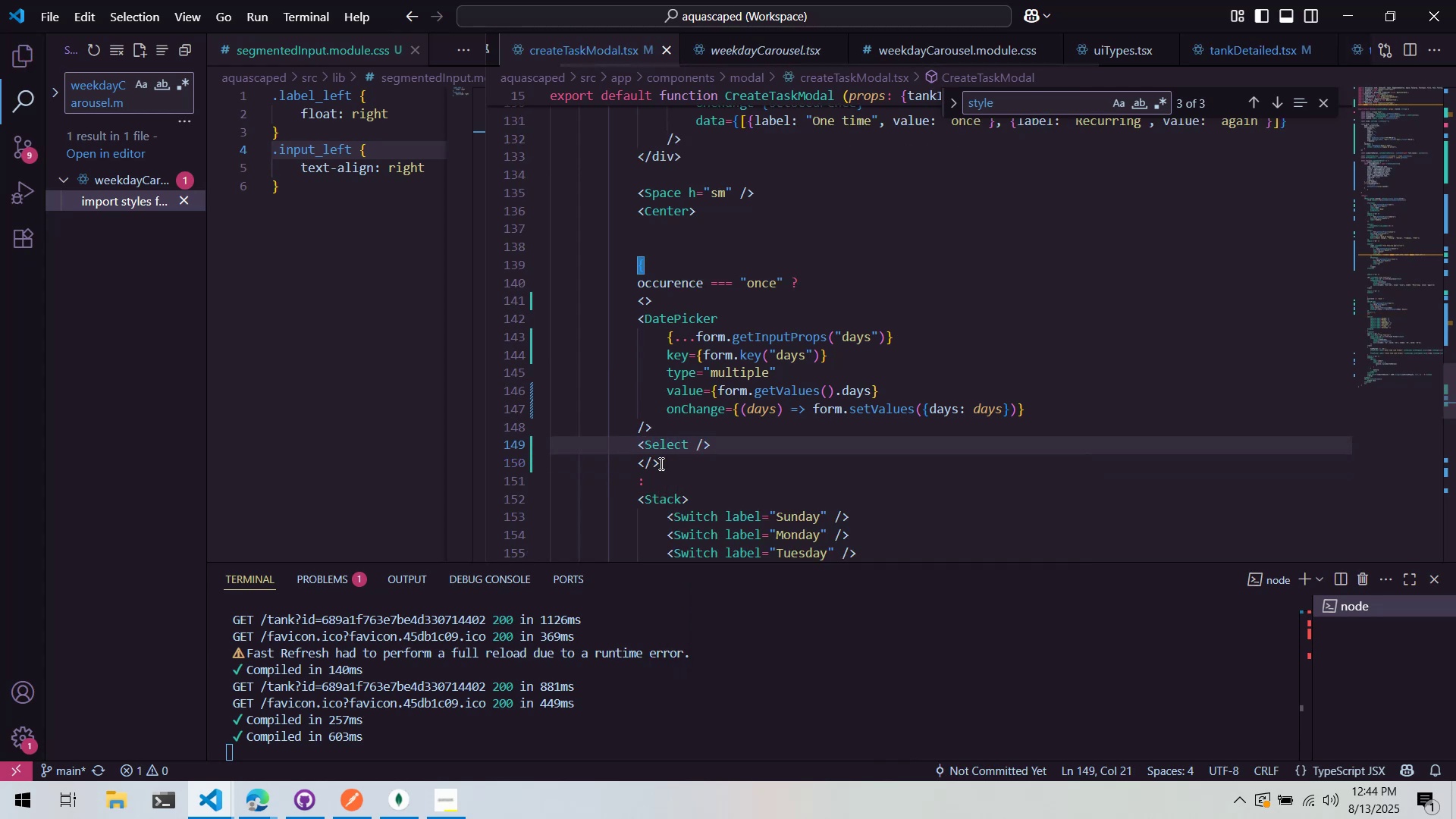 
key(Alt+AltLeft)
 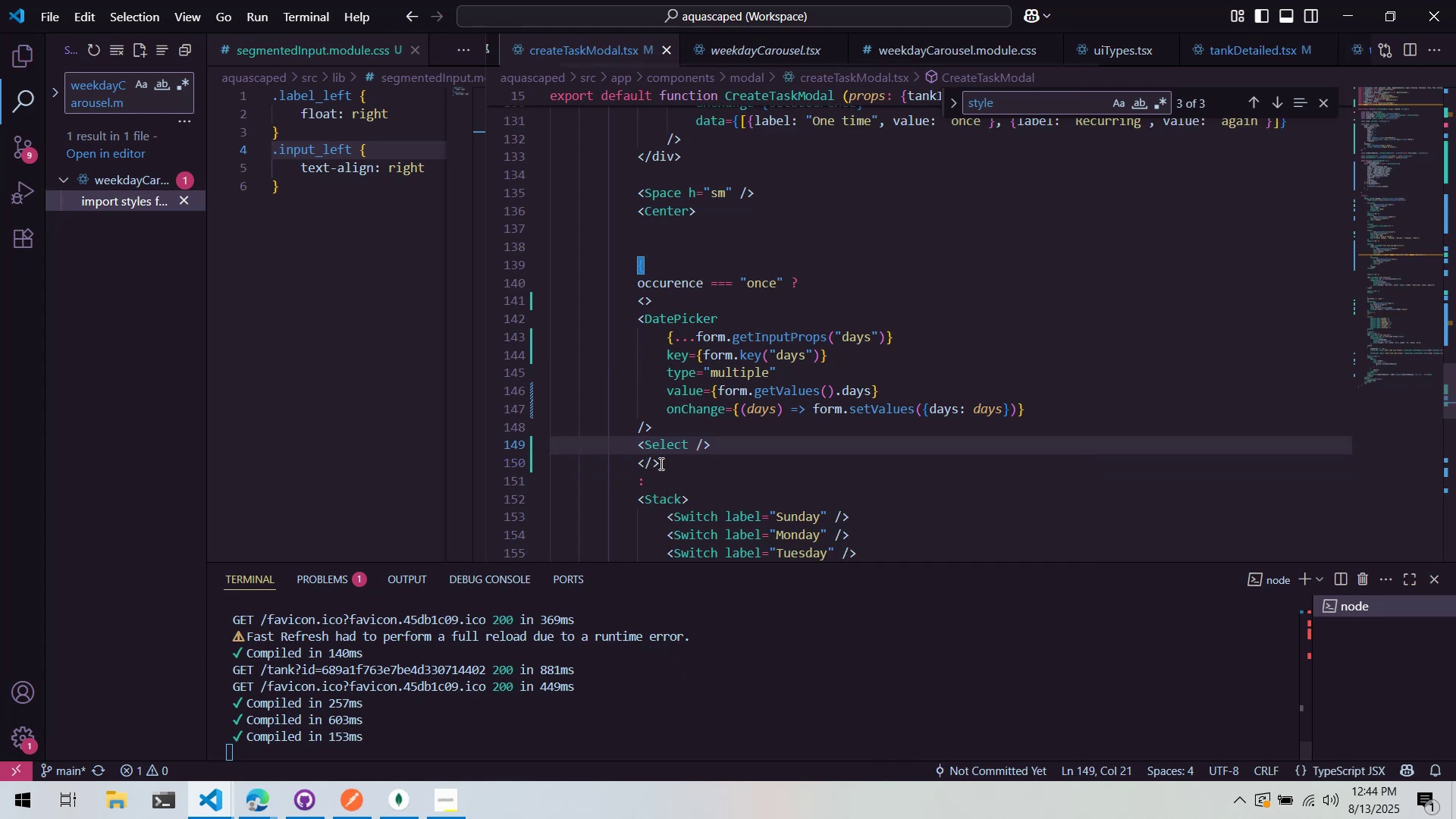 
key(Alt+Tab)
 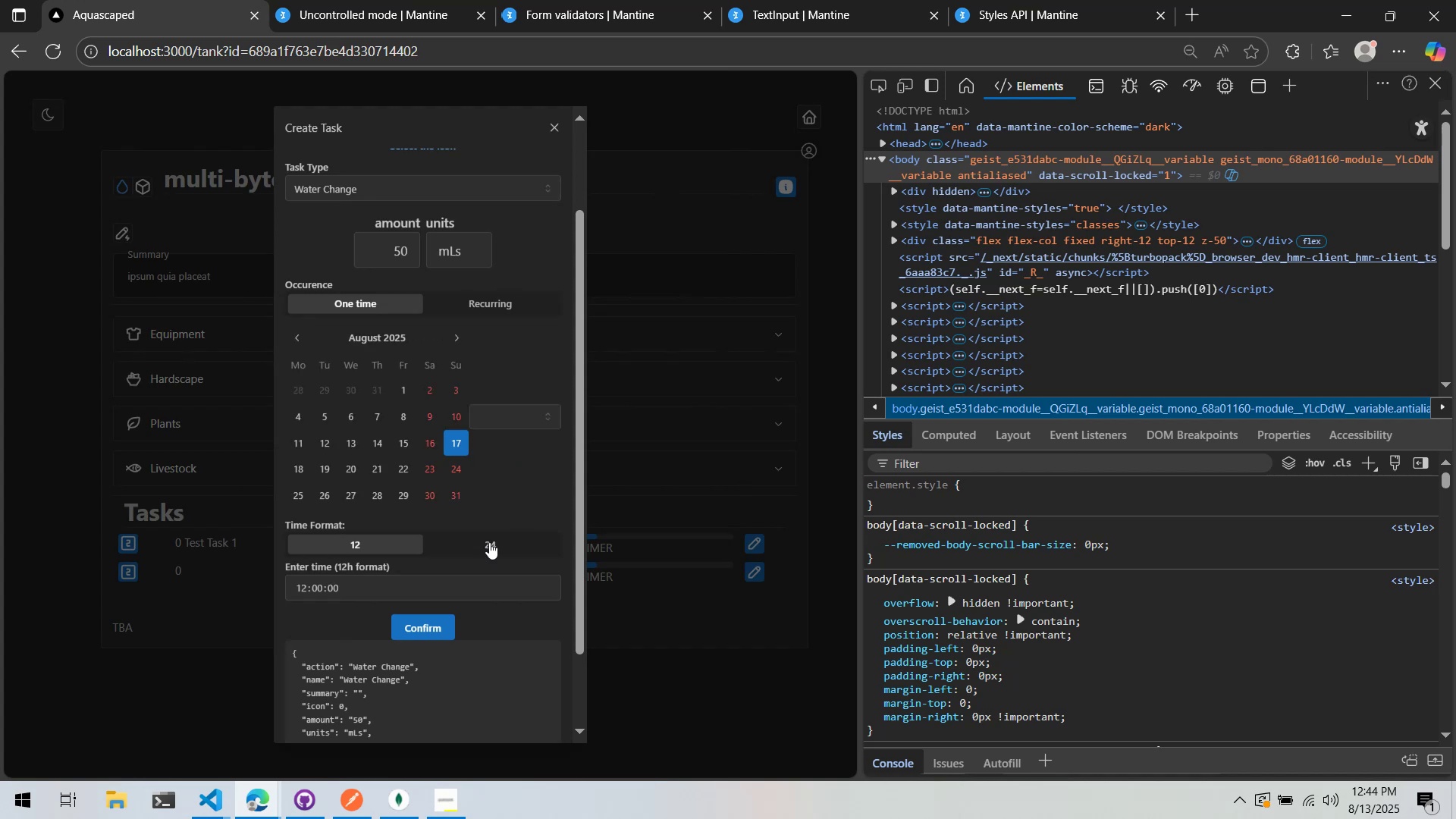 
key(Alt+AltLeft)
 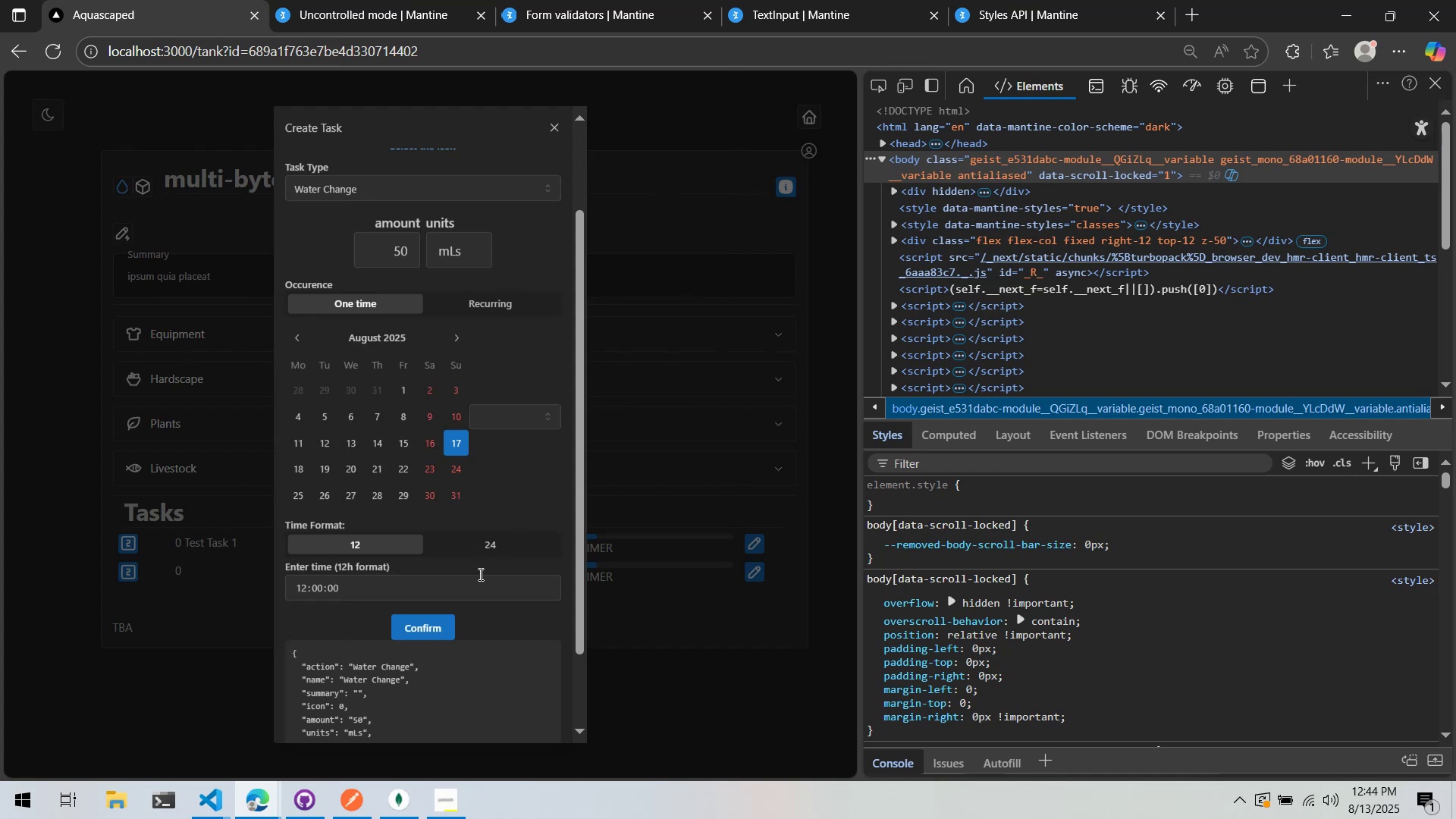 
key(Alt+Tab)
 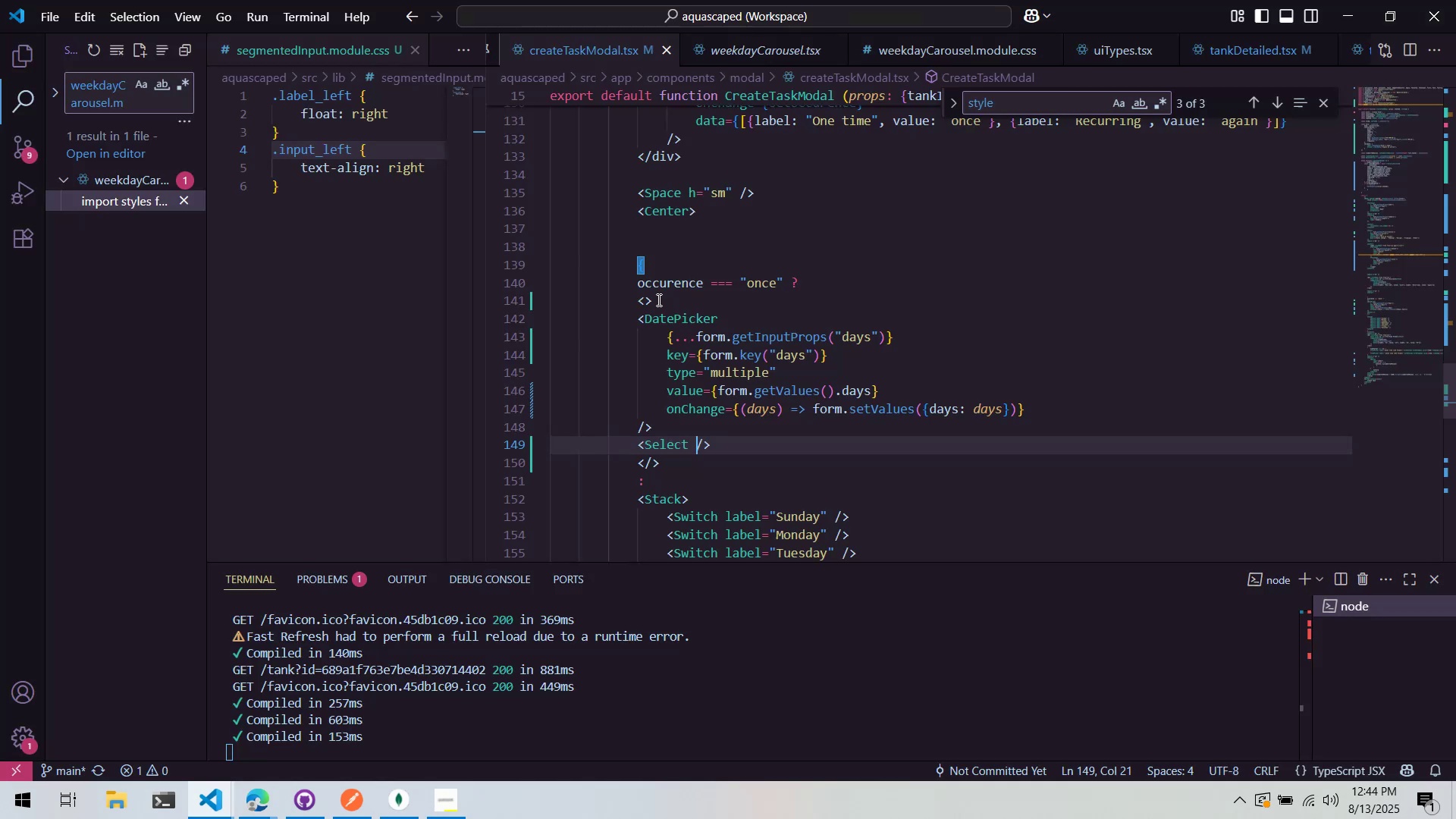 
left_click([648, 302])
 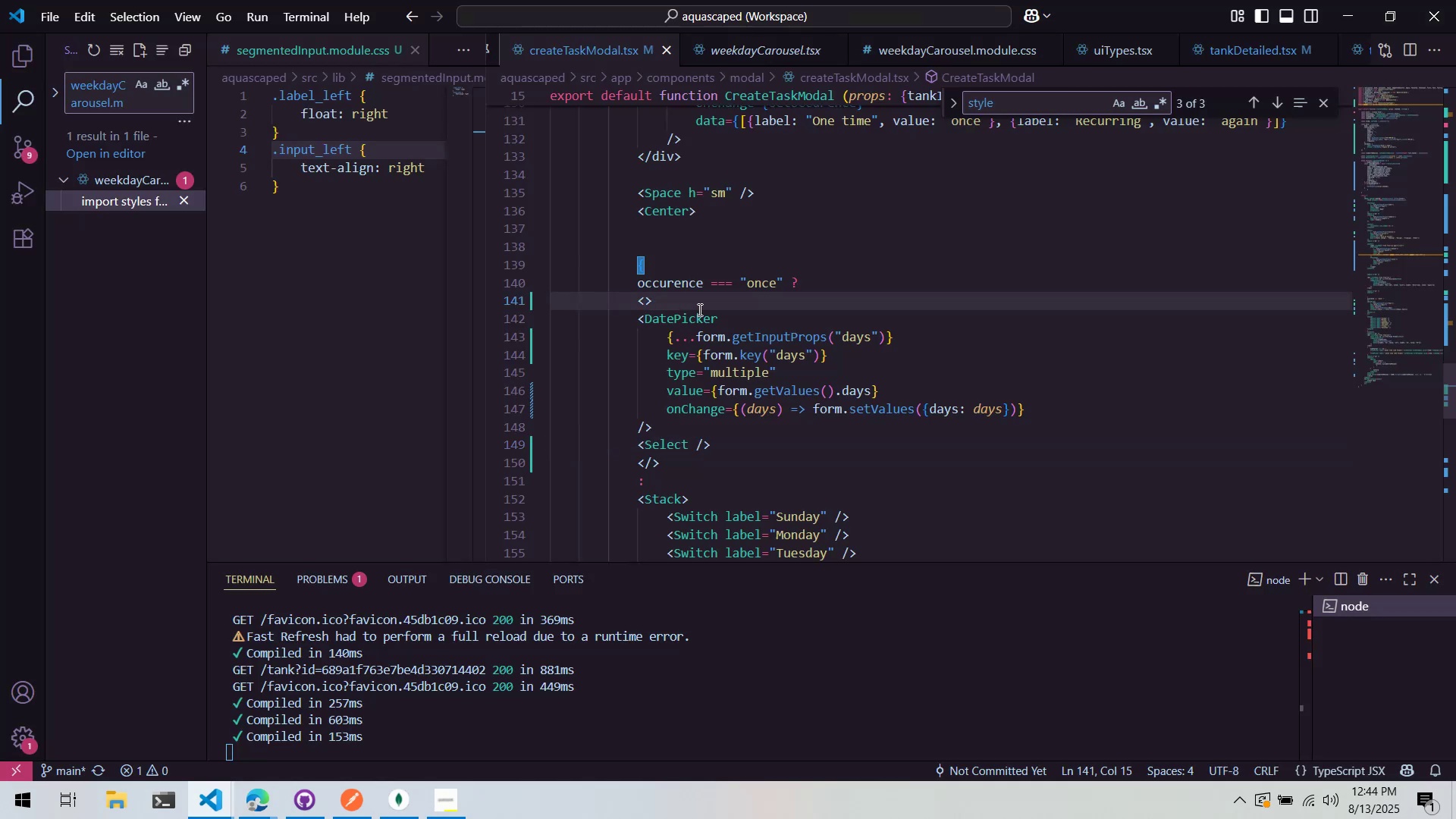 
key(ArrowLeft)
 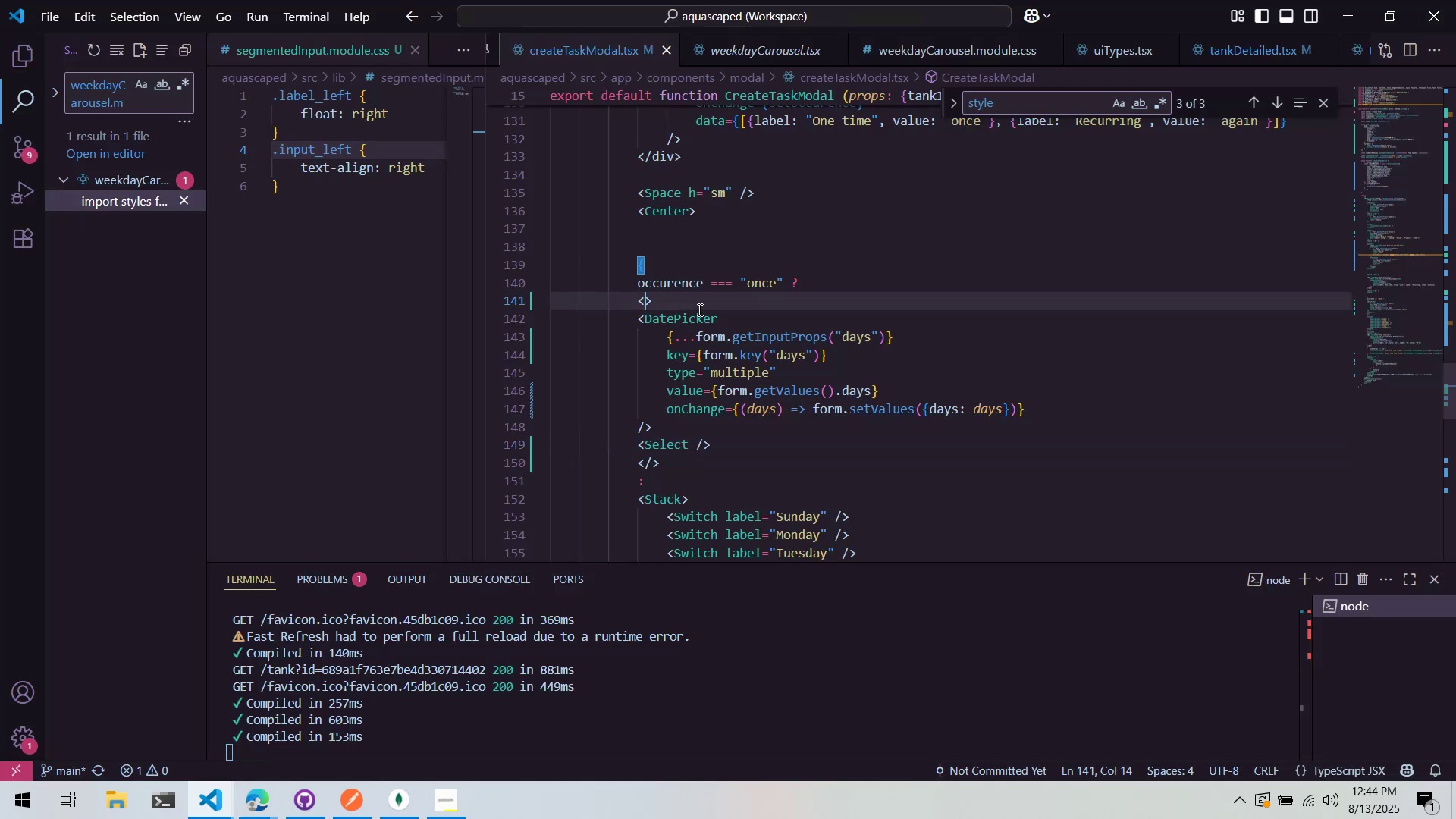 
type(span)
 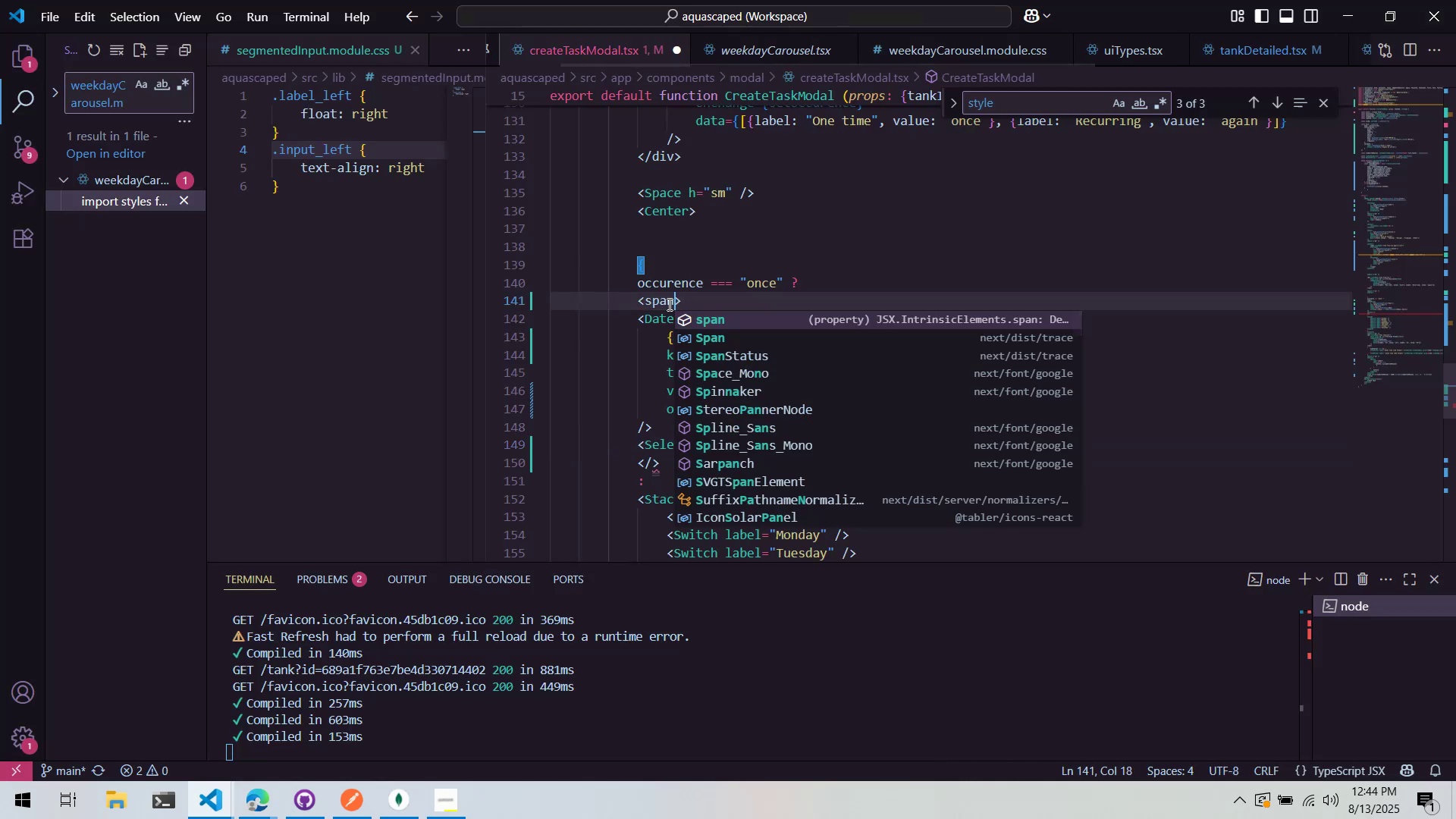 
double_click([664, 301])
 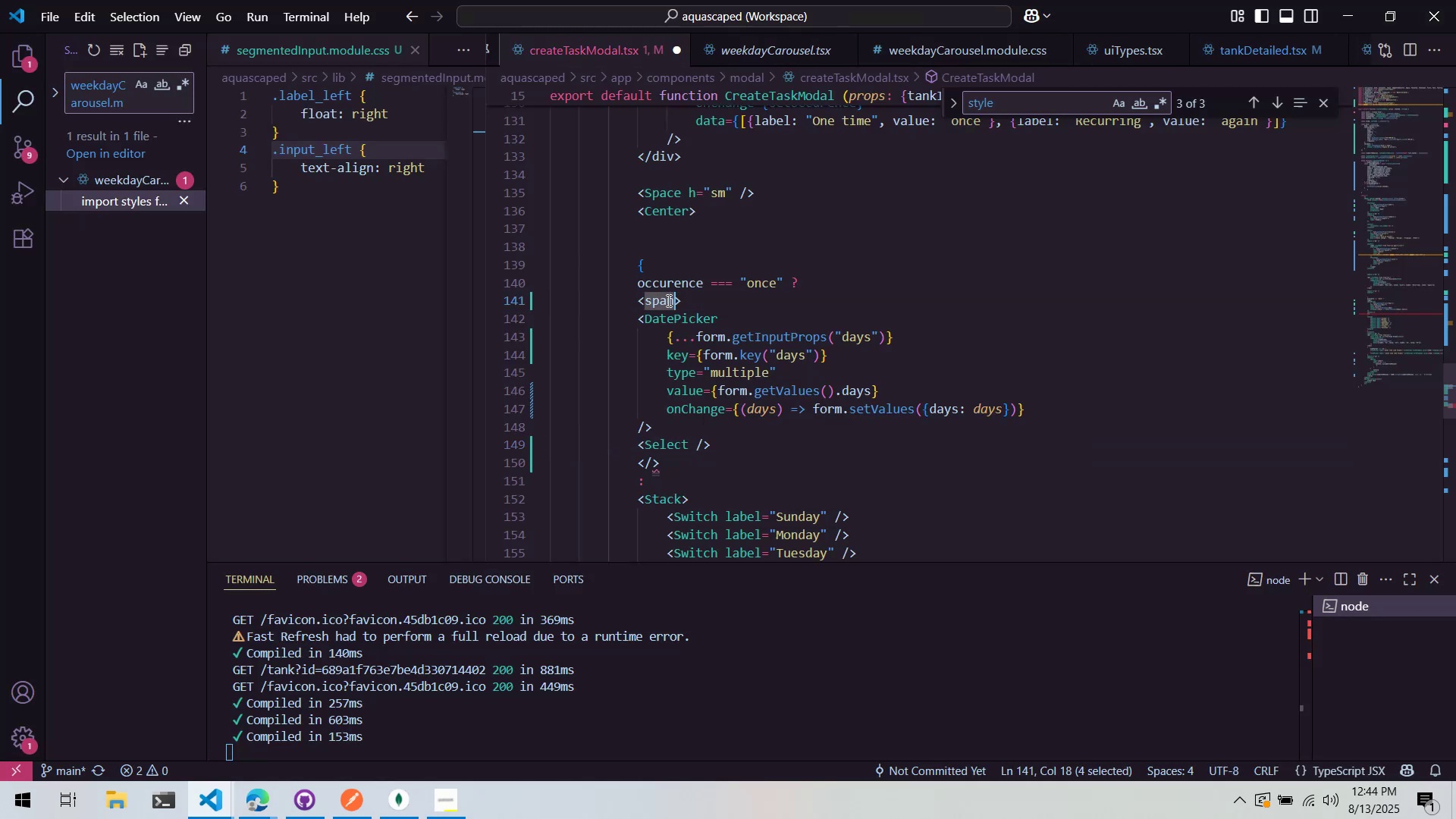 
type(Container)
 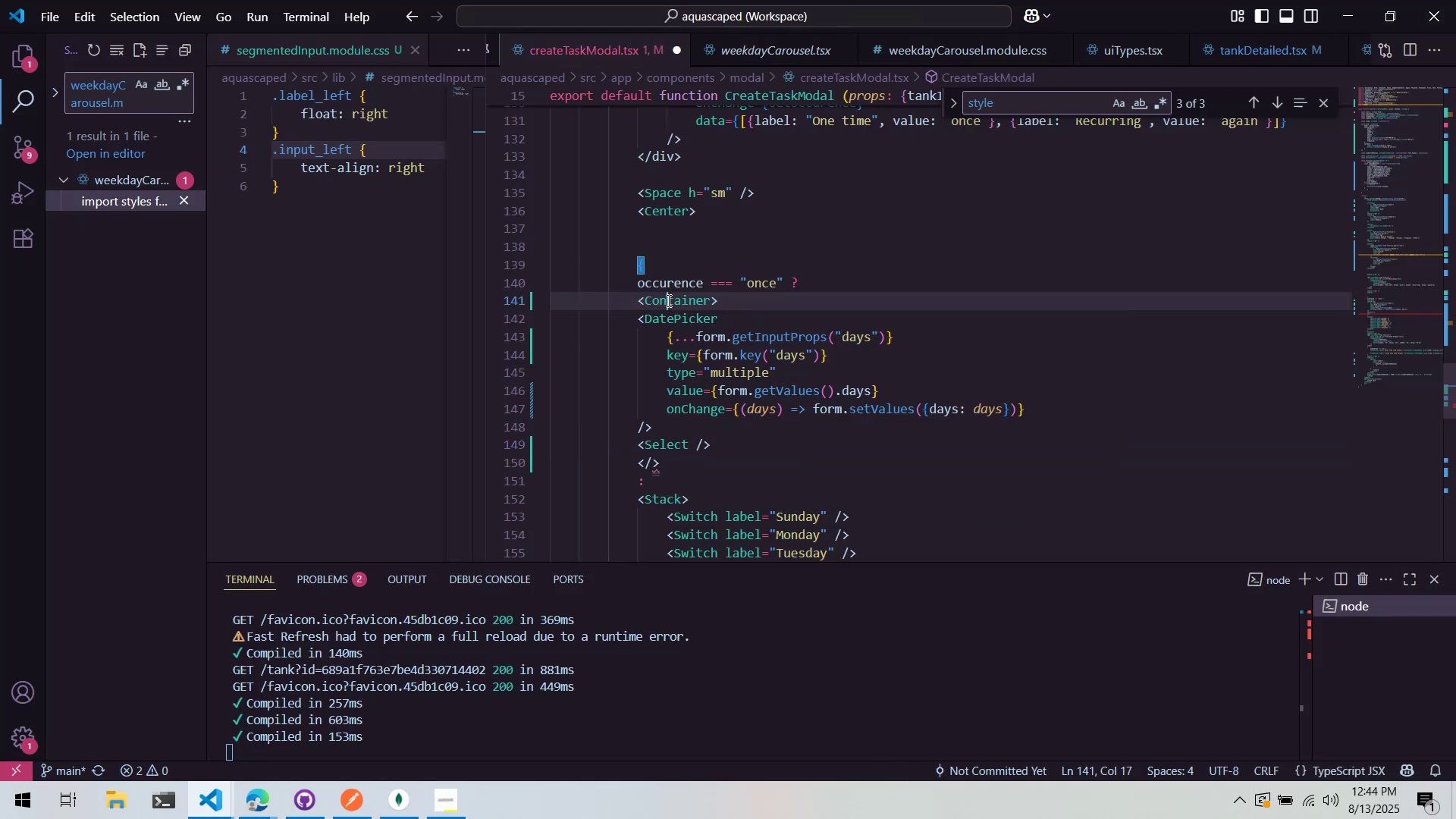 
double_click([667, 300])
 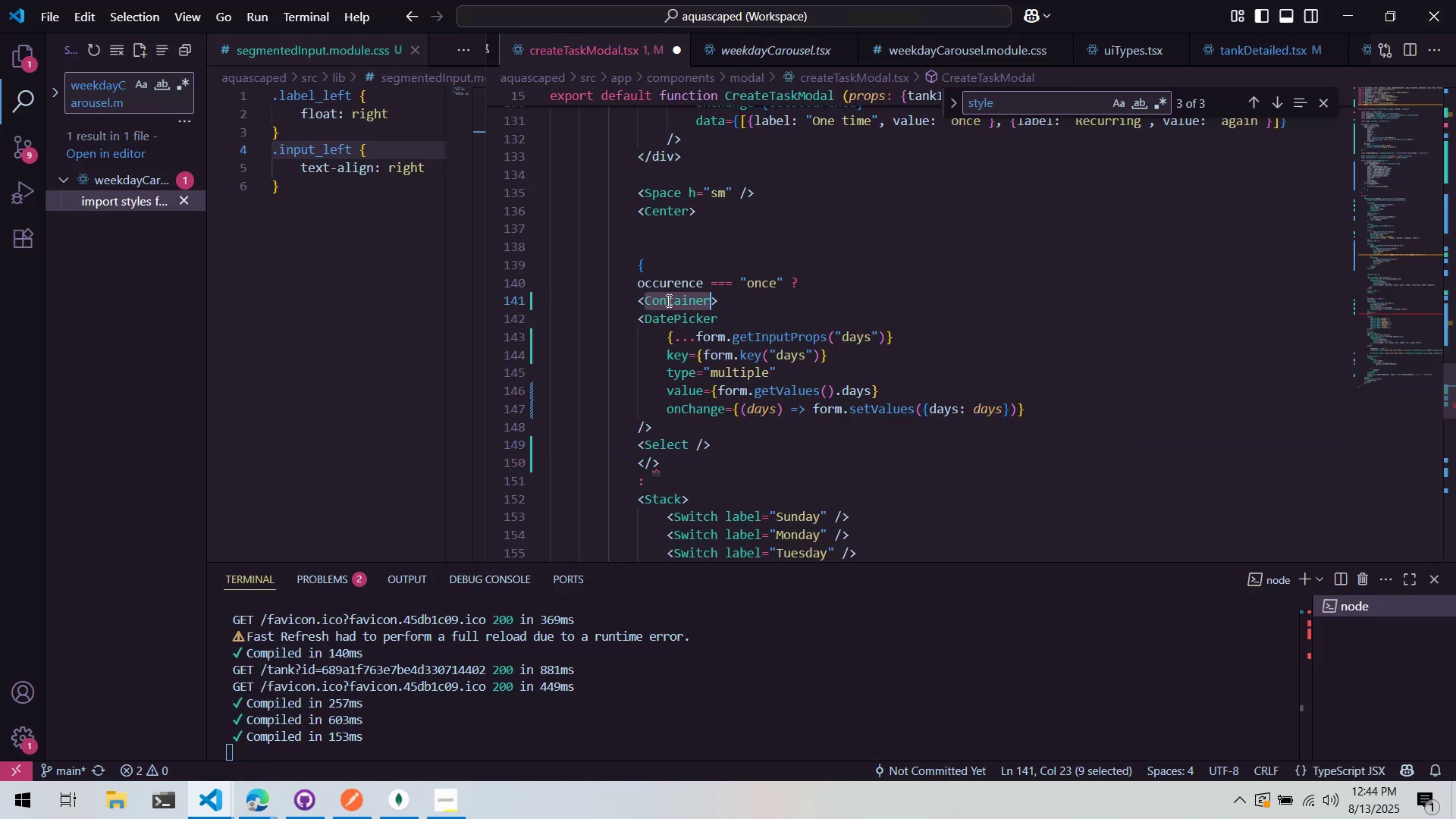 
key(Control+ControlLeft)
 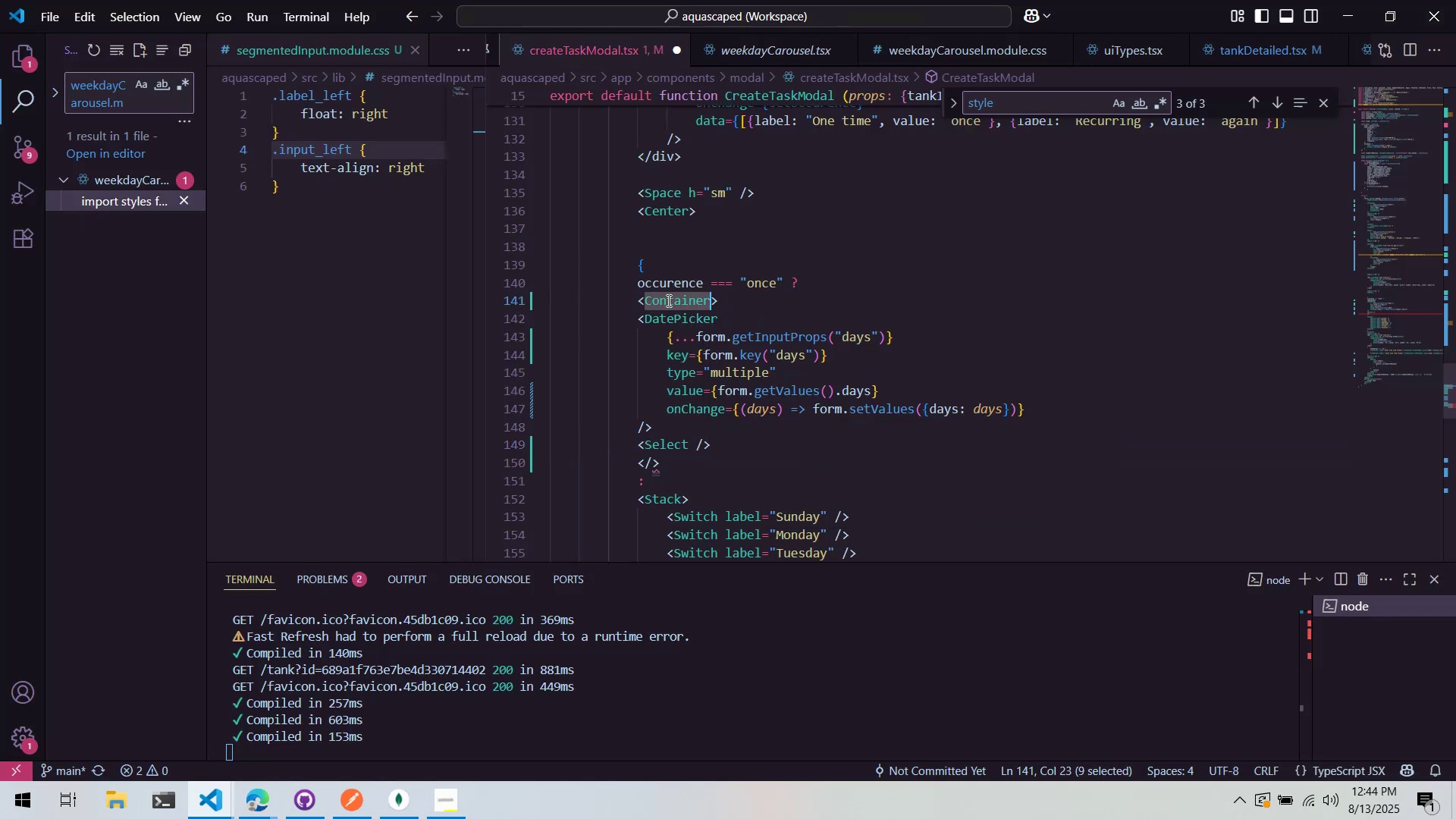 
key(Control+C)
 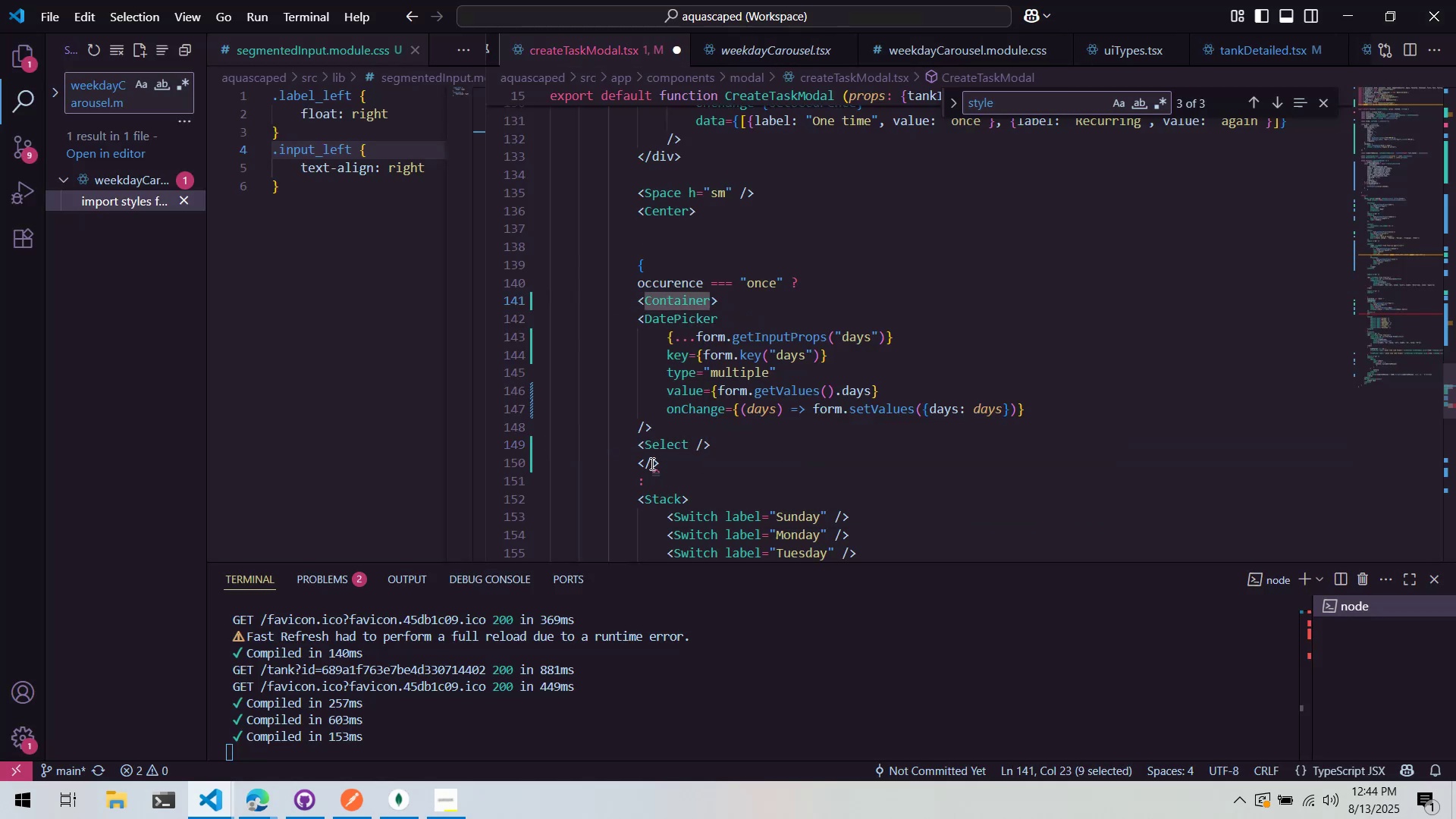 
left_click([648, 467])
 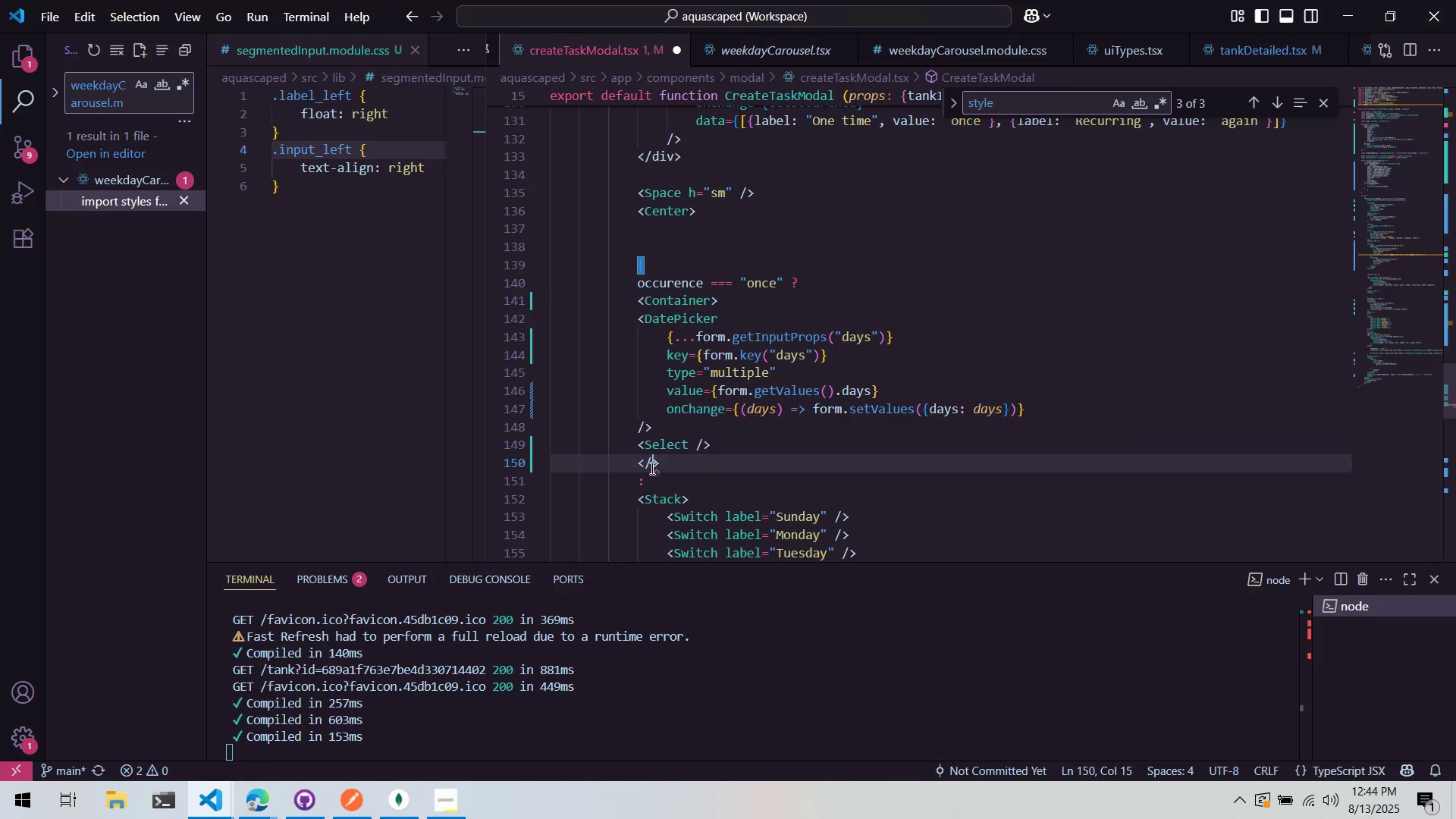 
key(Control+ControlLeft)
 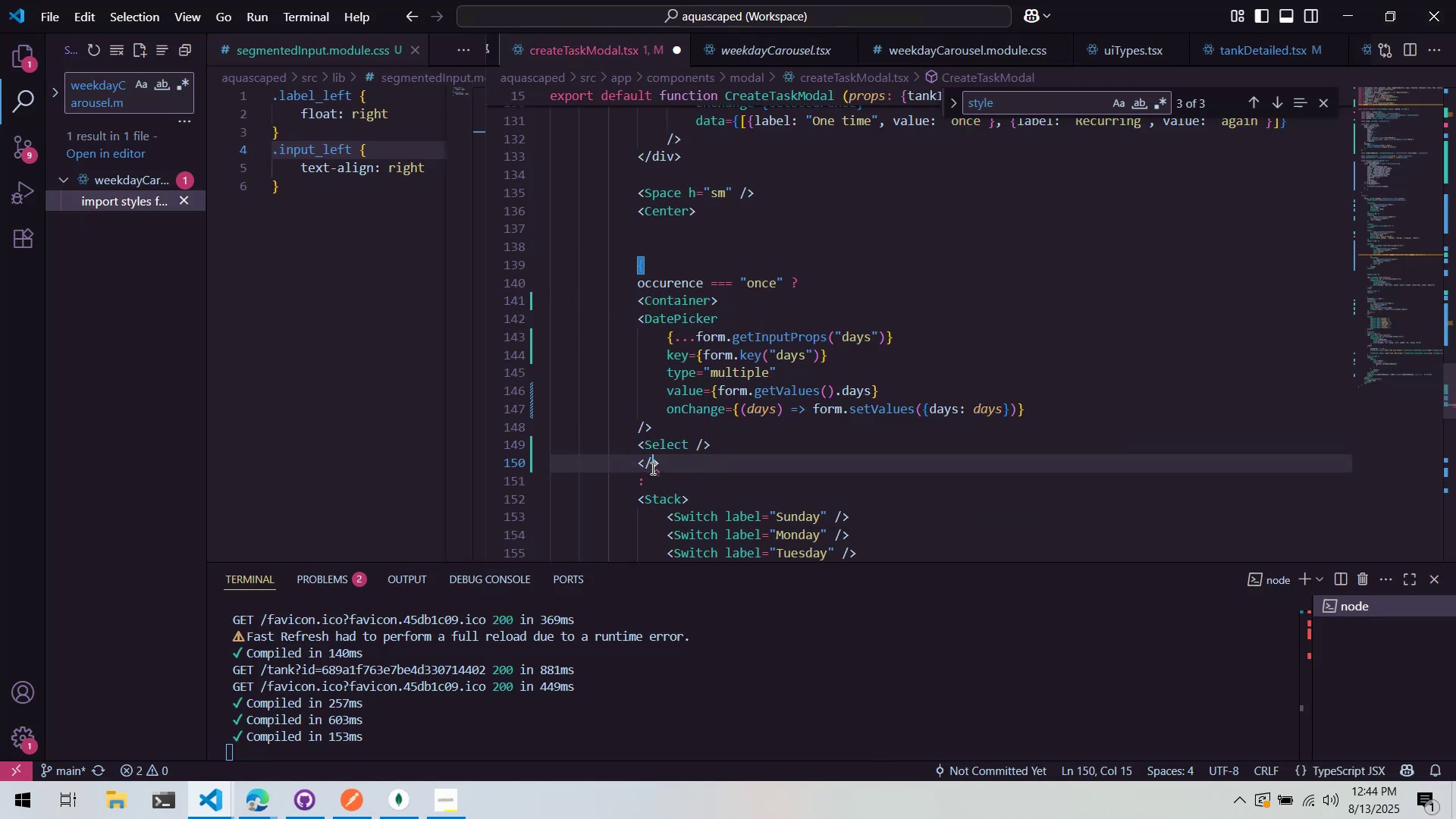 
key(Control+V)
 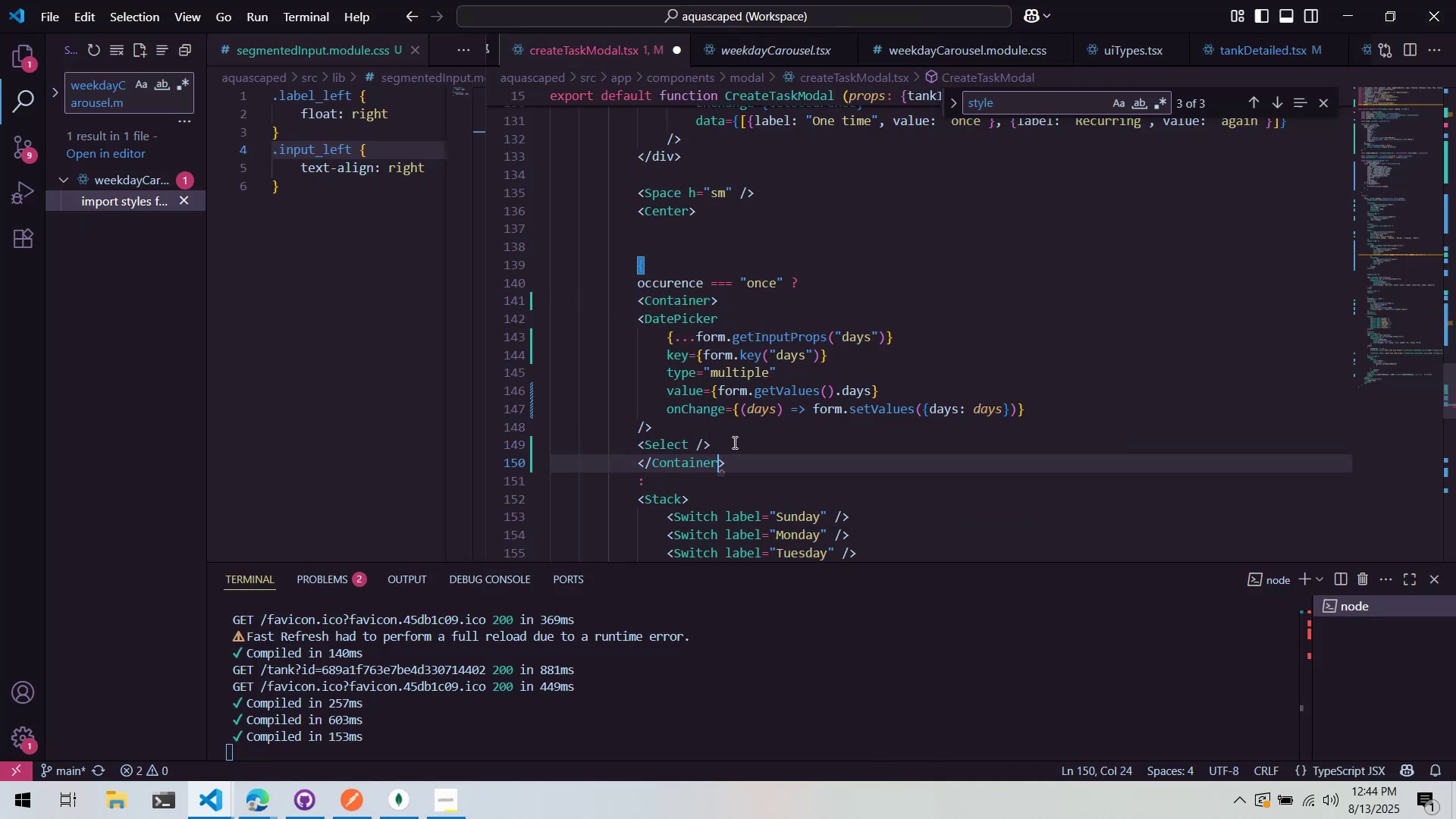 
left_click([733, 442])
 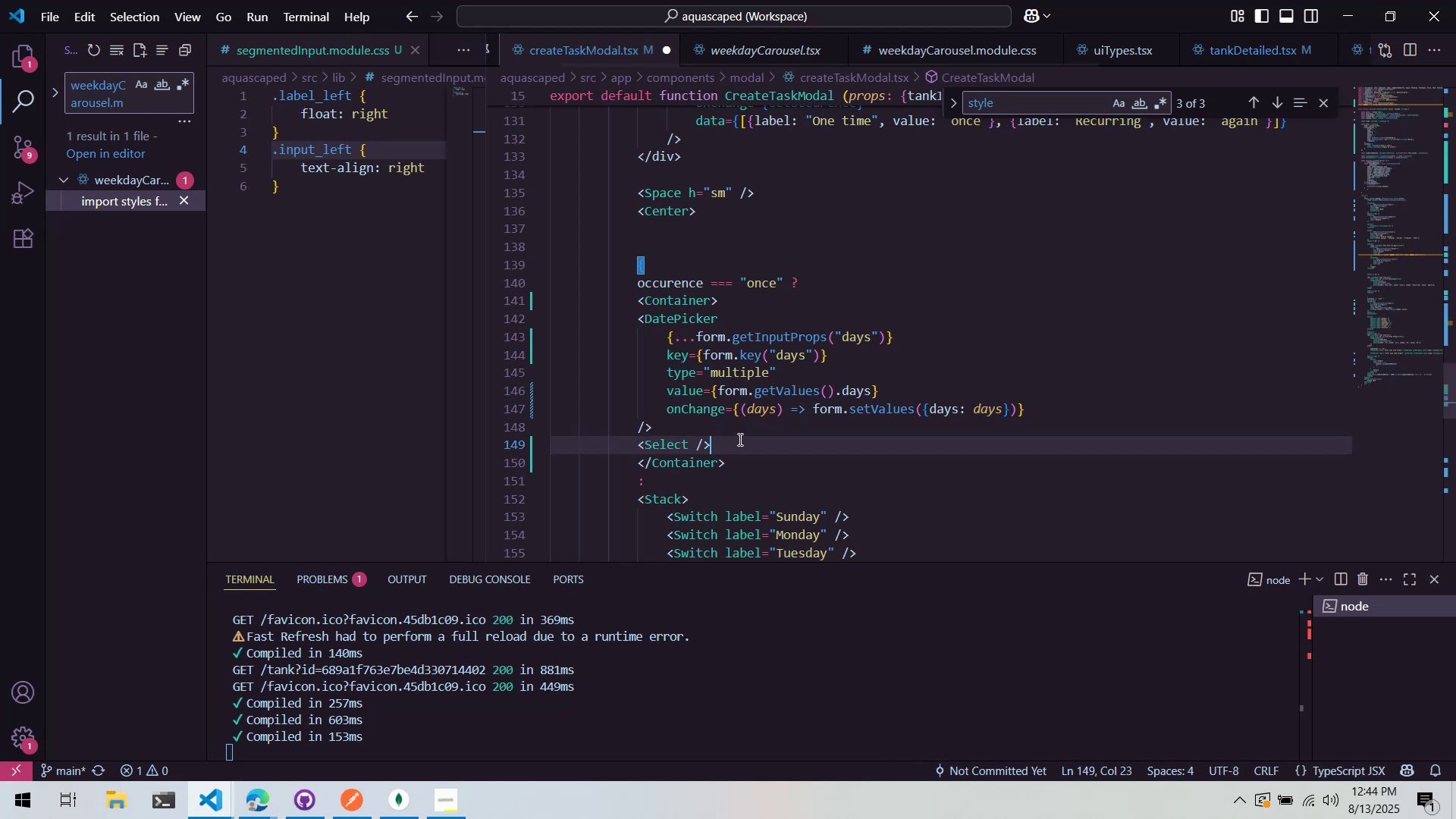 
key(Control+ControlLeft)
 